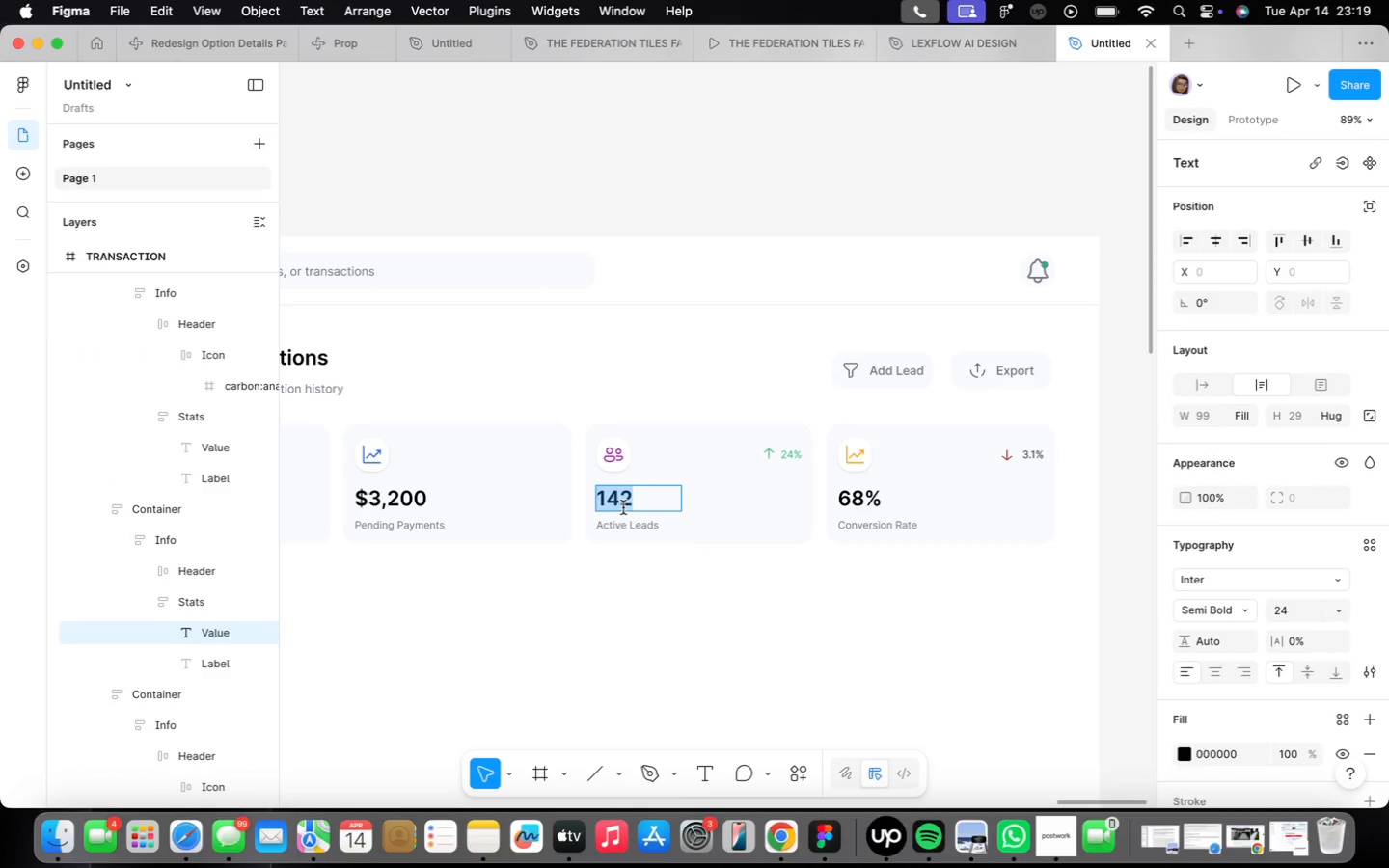 
key(8)
 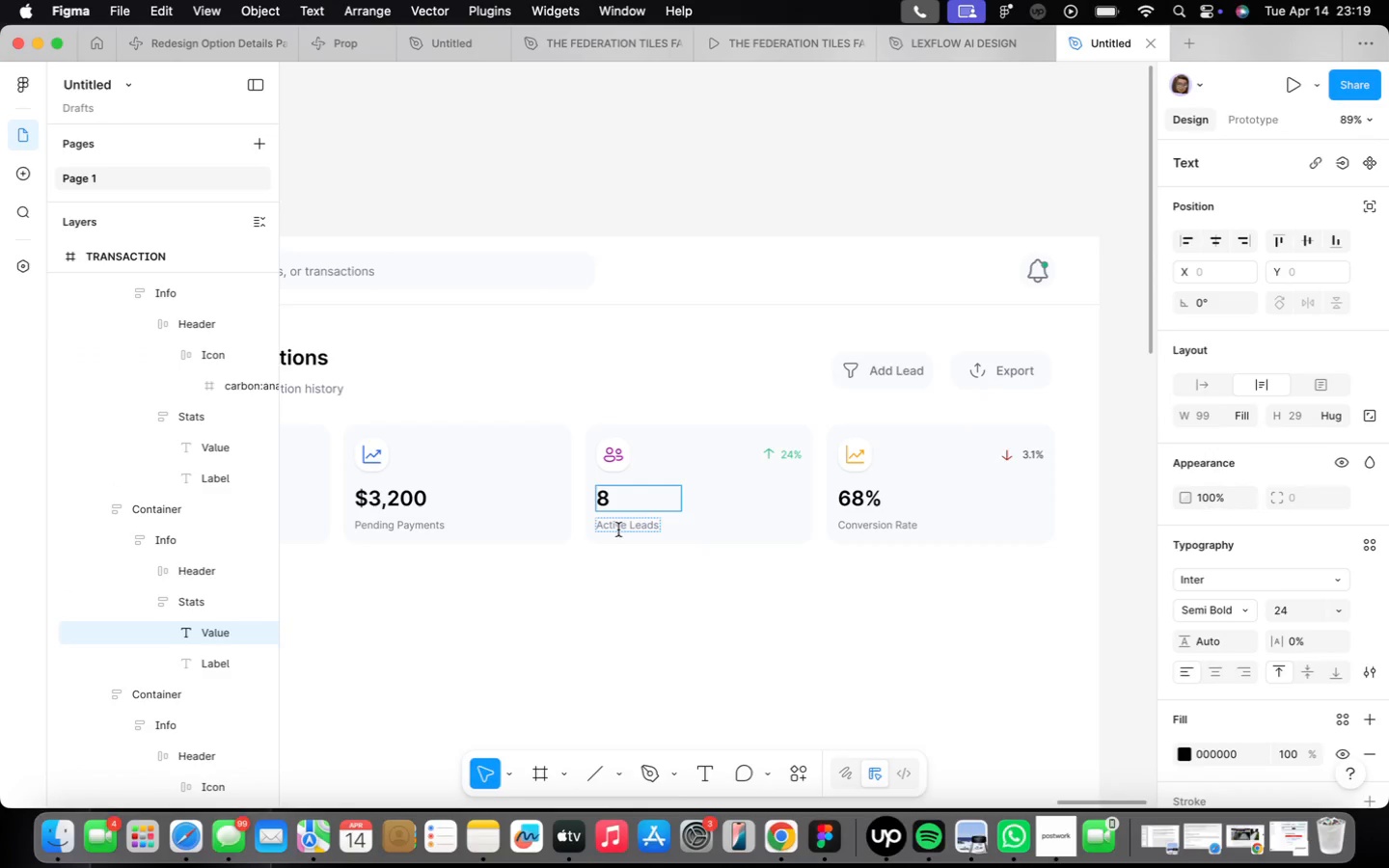 
double_click([618, 529])
 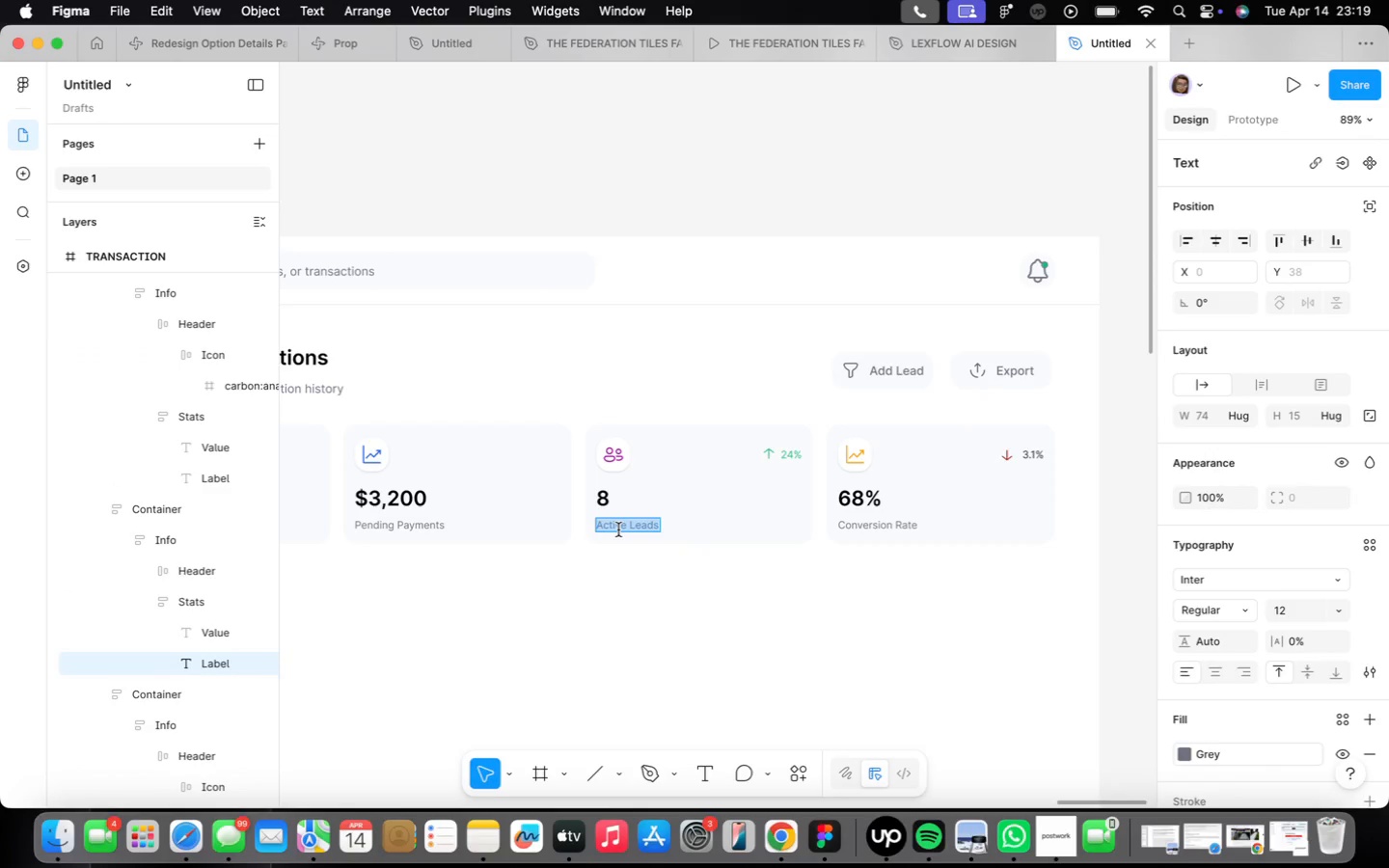 
triple_click([618, 529])
 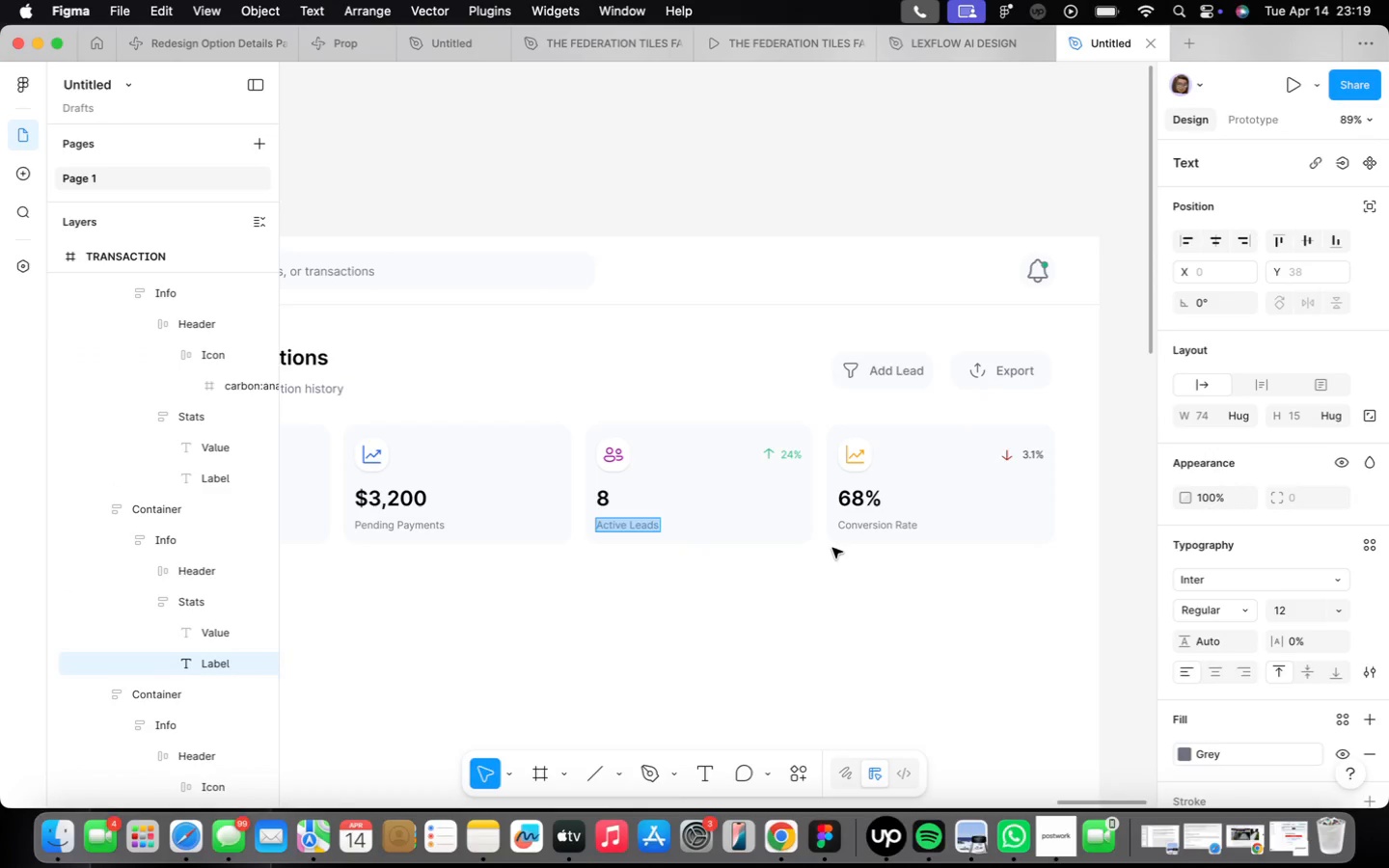 
key(CapsLock)
 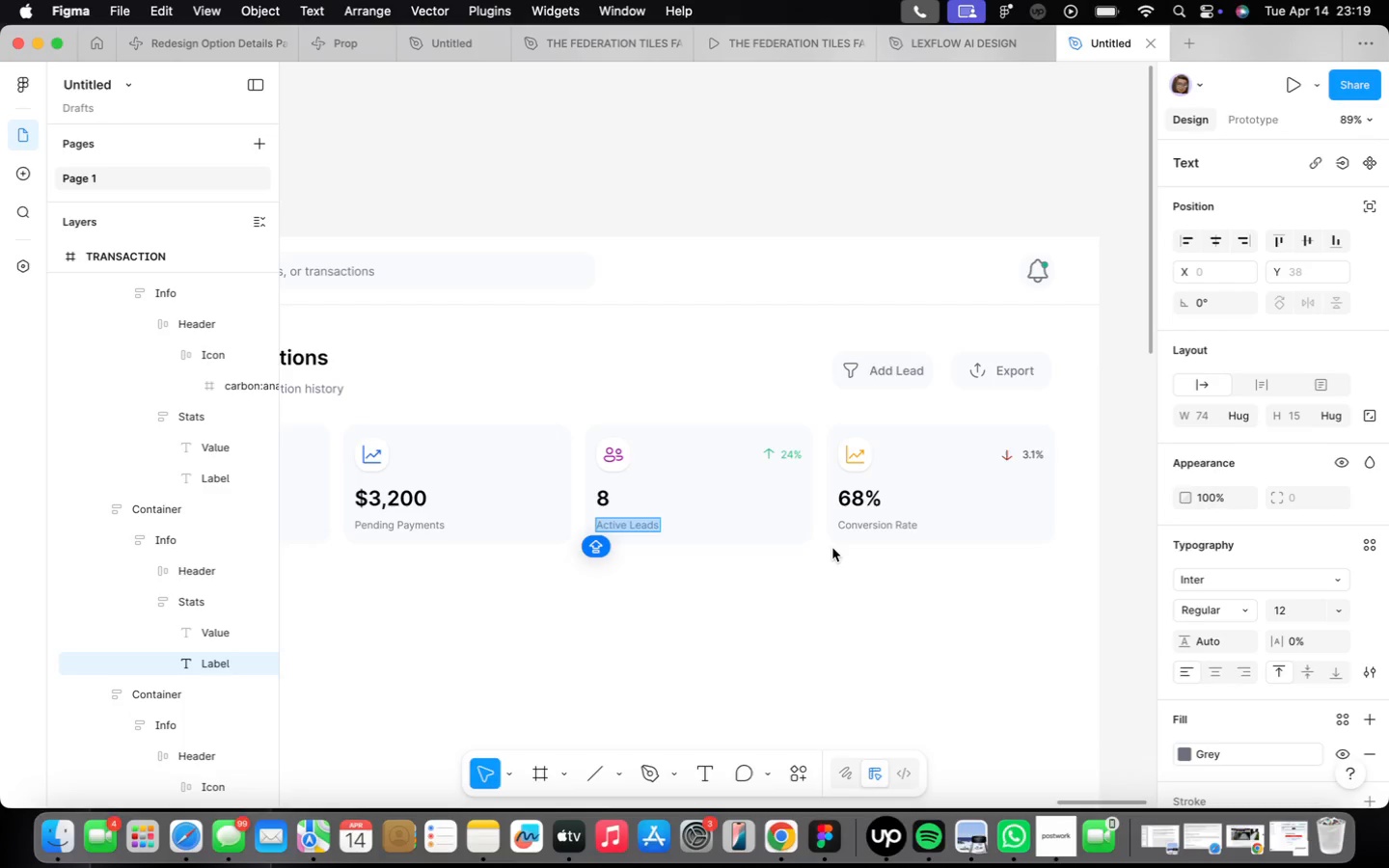 
wait(8.27)
 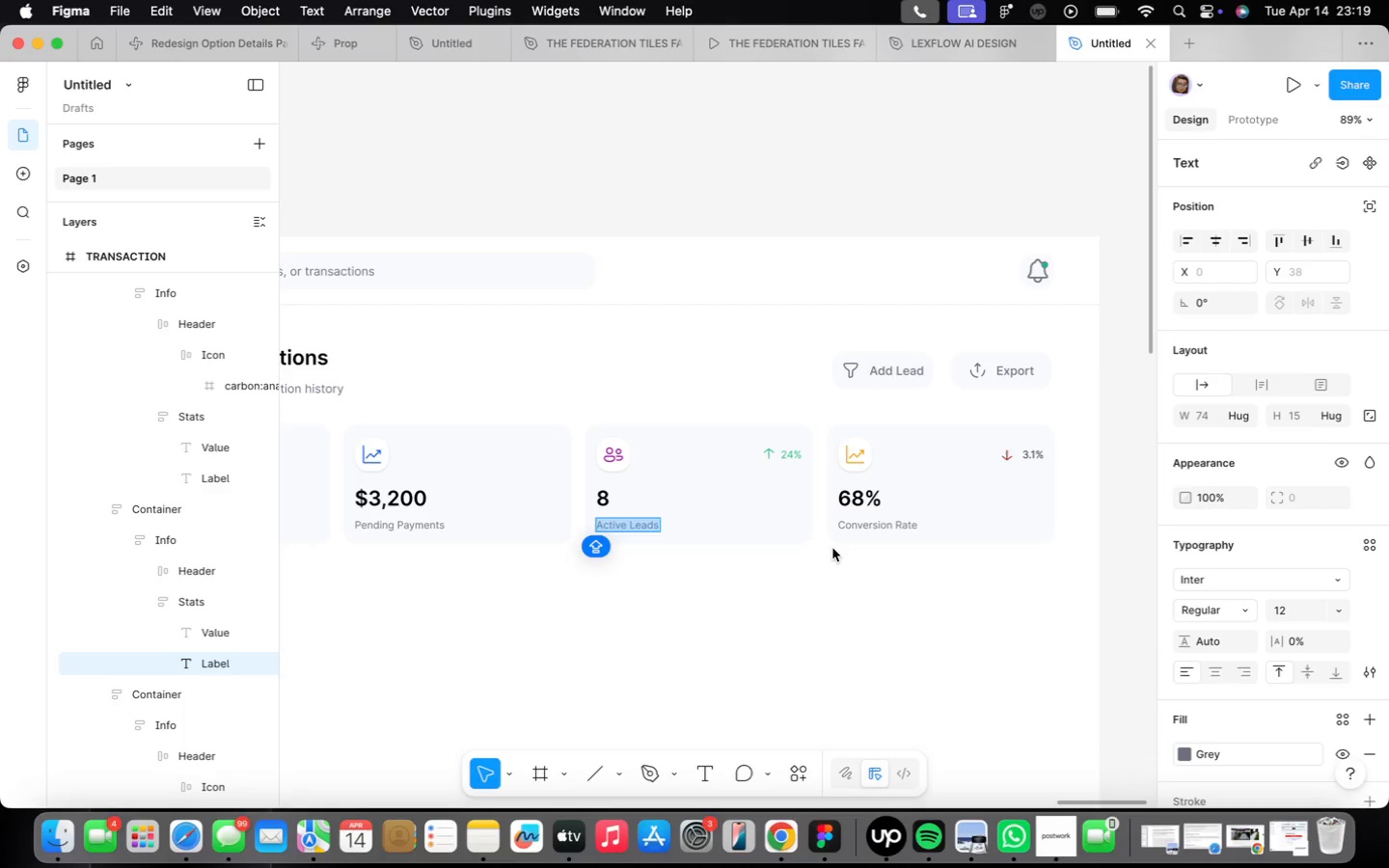 
type(Tr)
key(Backspace)
type(otal Transactions)
 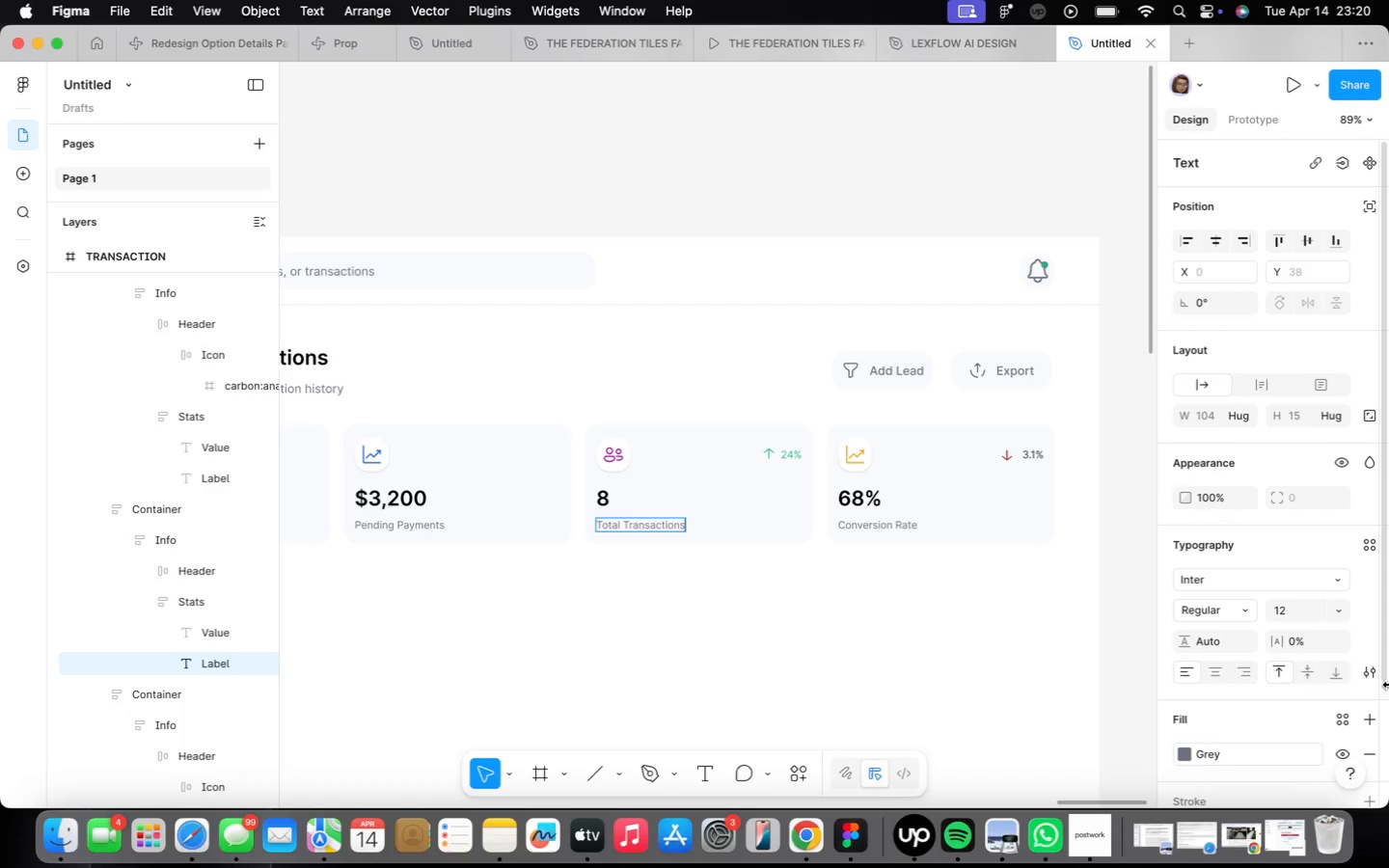 
left_click([740, 666])
 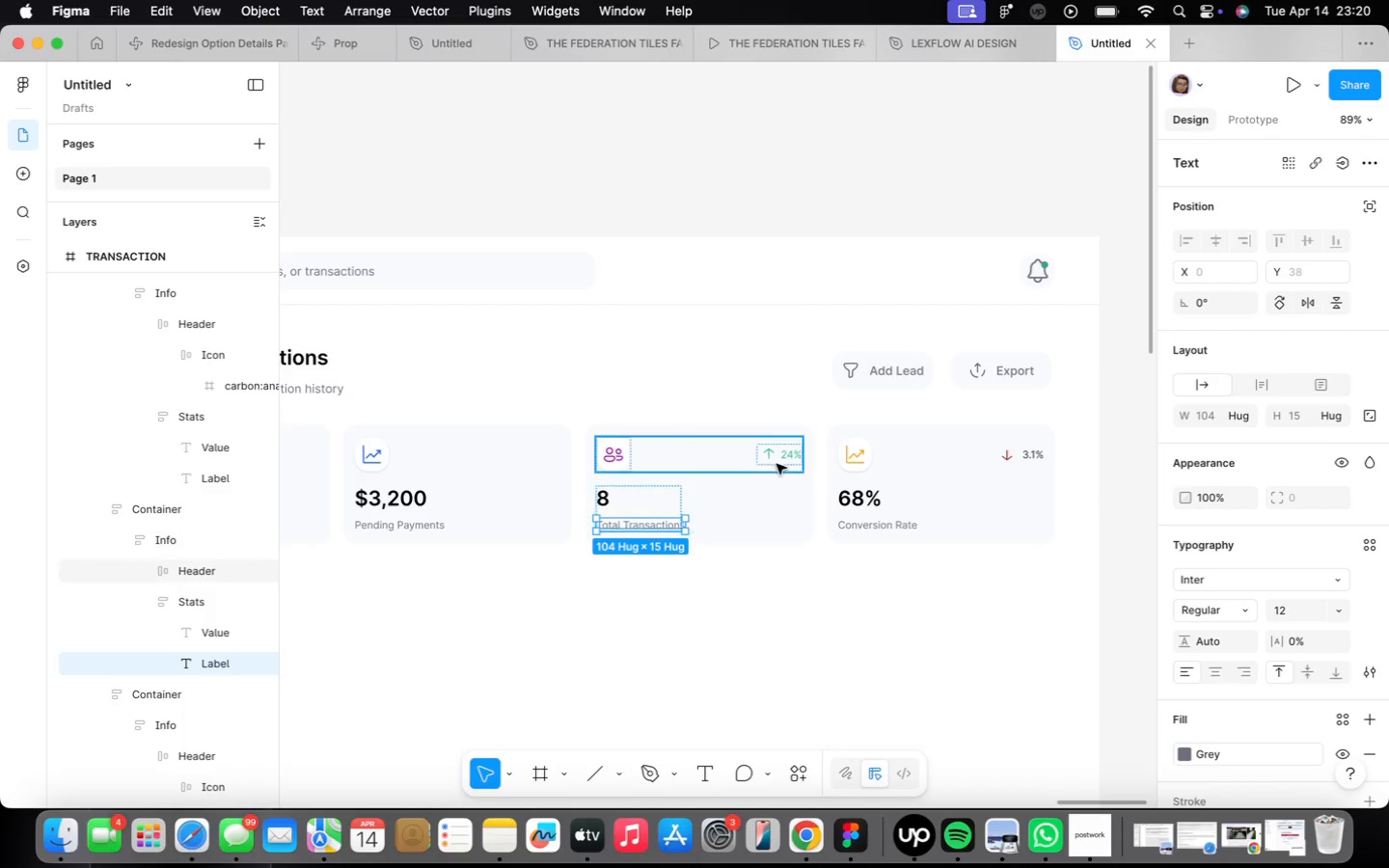 
double_click([776, 464])
 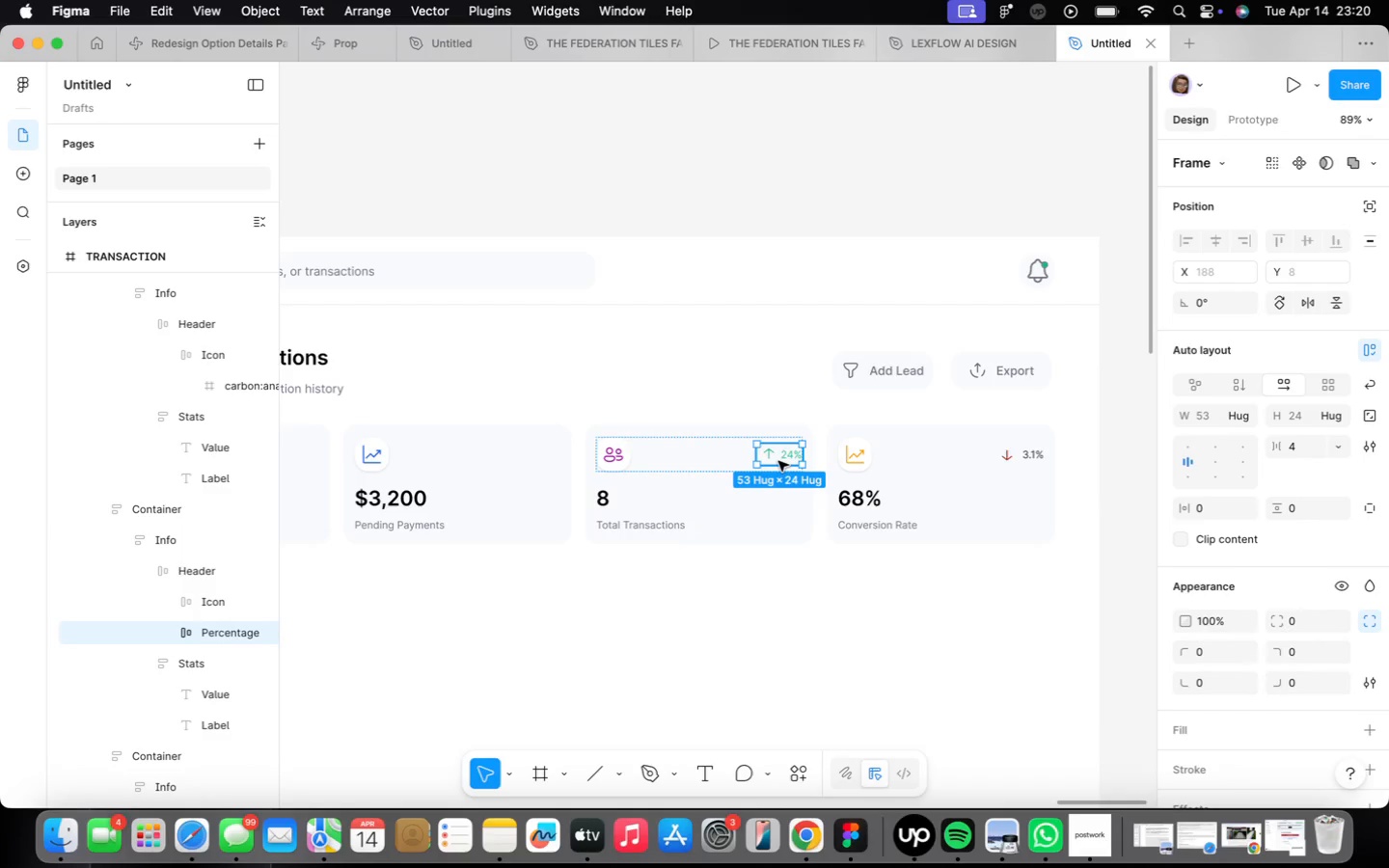 
key(Backspace)
 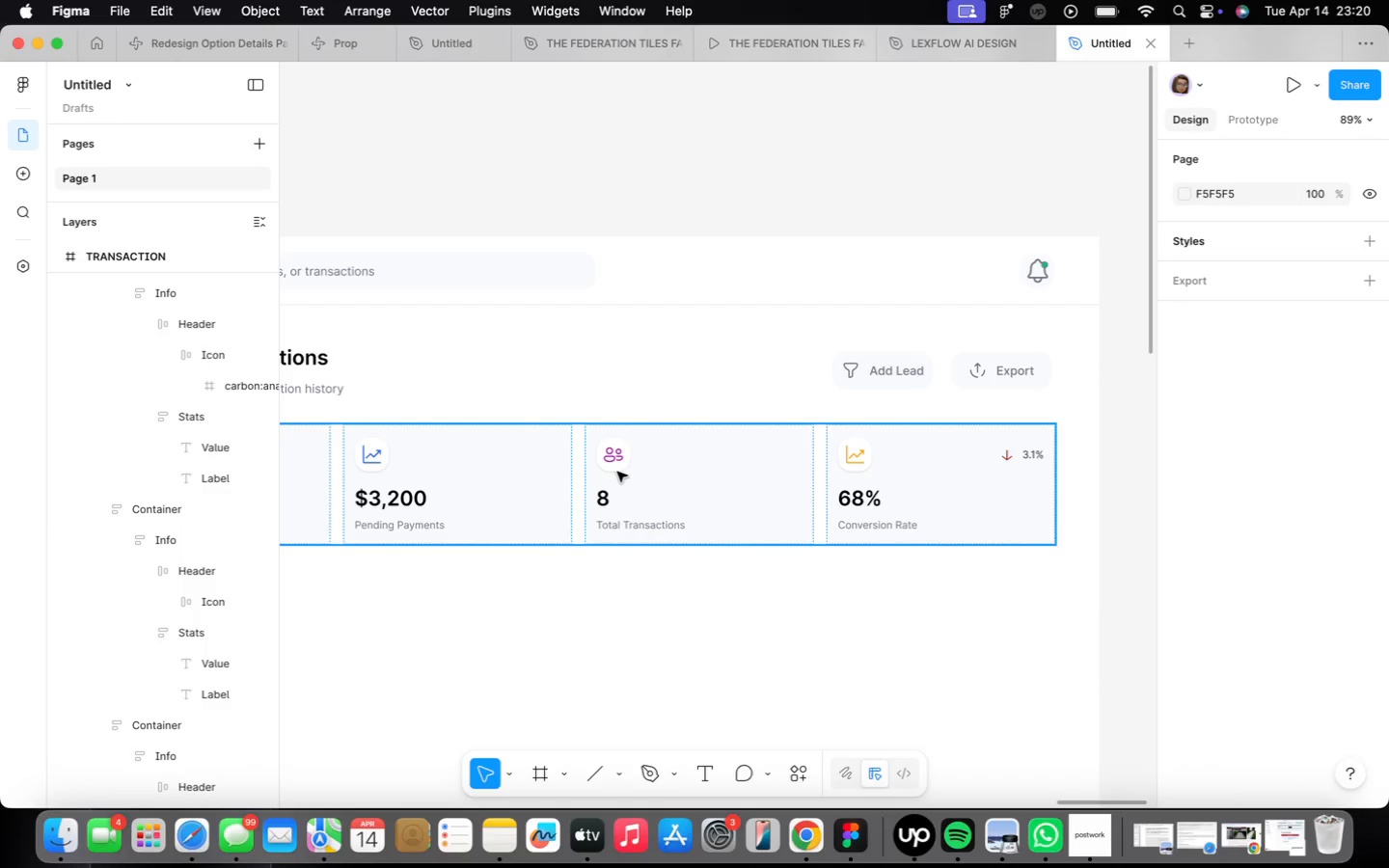 
scroll: coordinate [615, 474], scroll_direction: up, amount: 11.0
 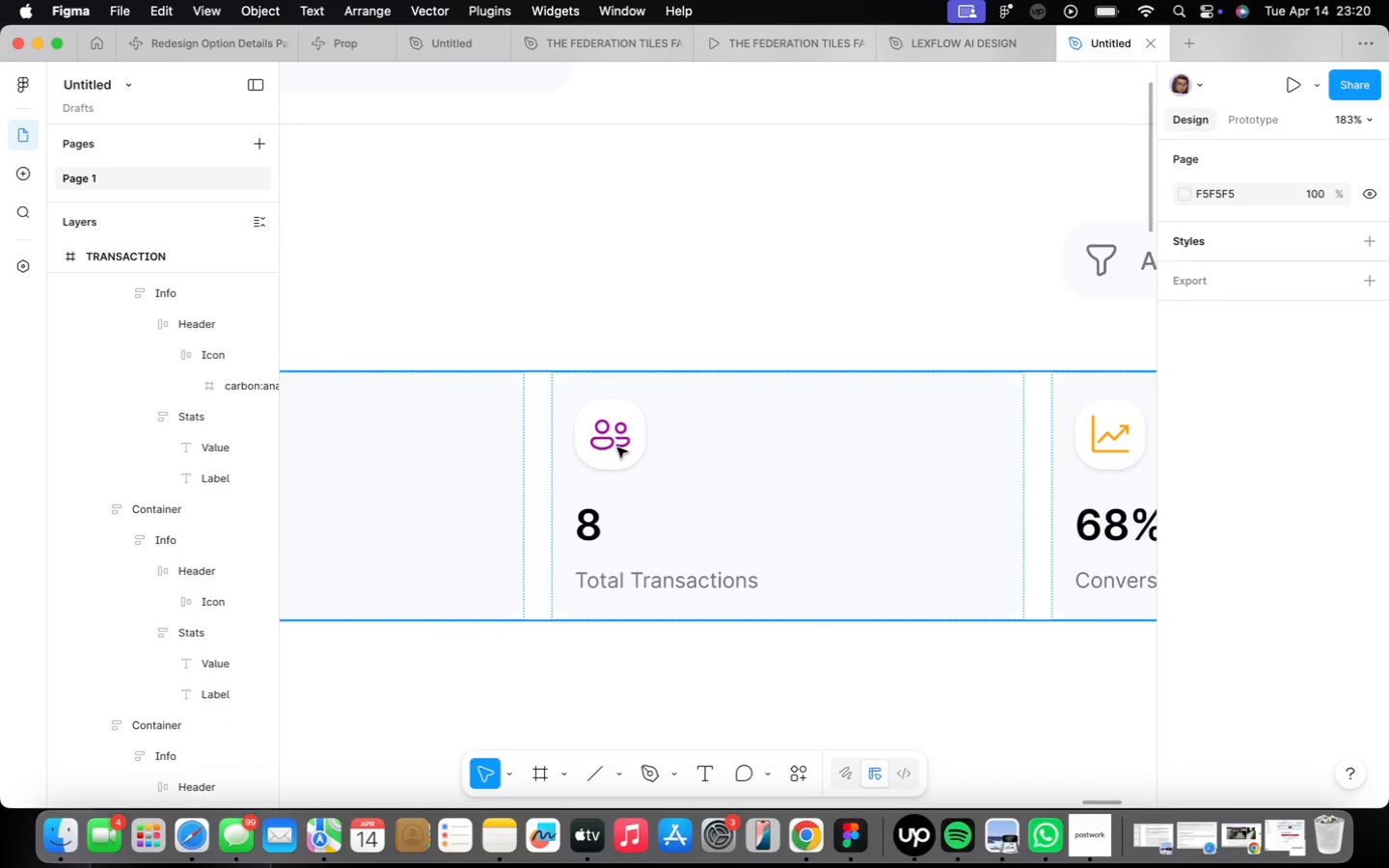 
double_click([617, 448])
 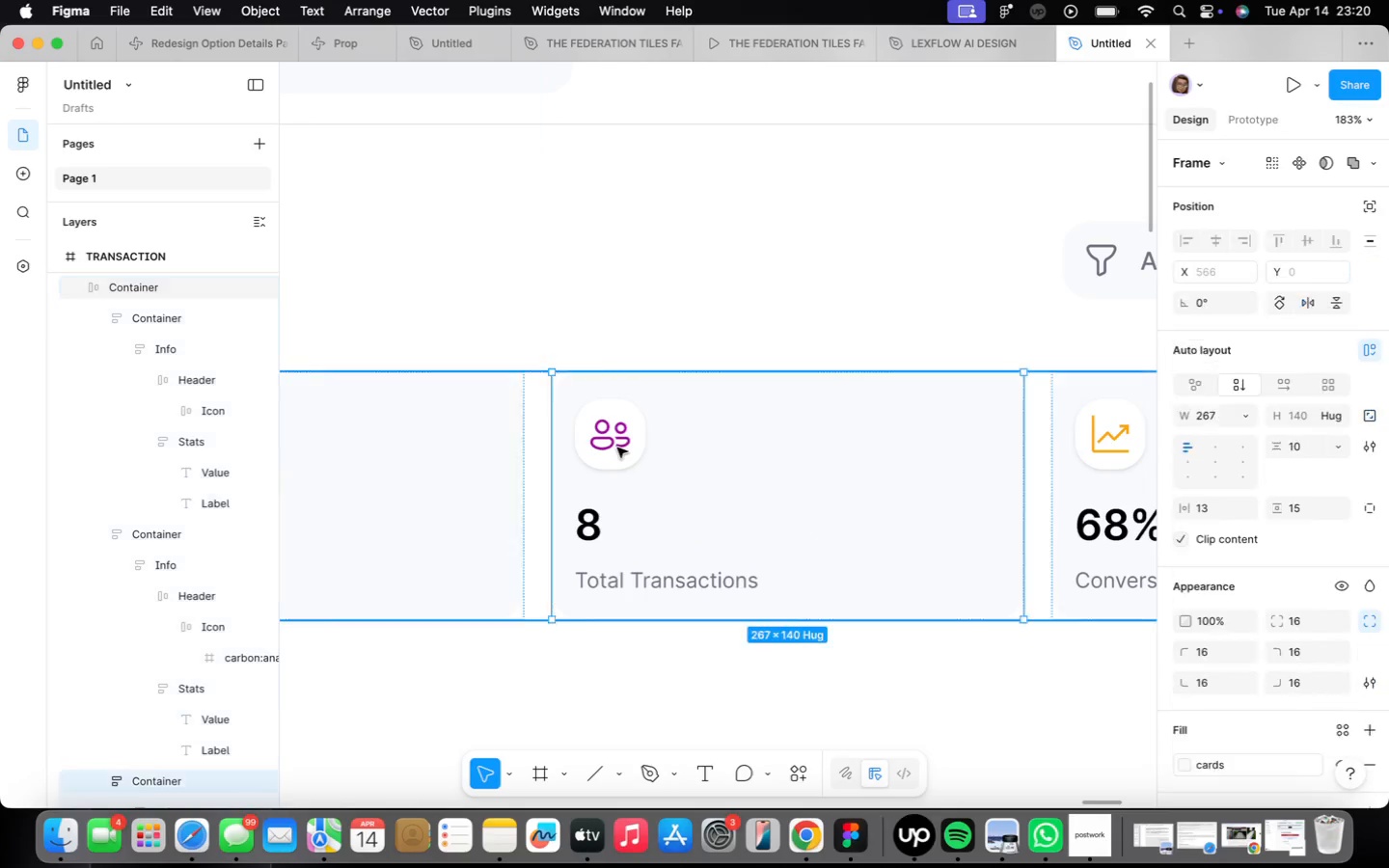 
triple_click([617, 448])
 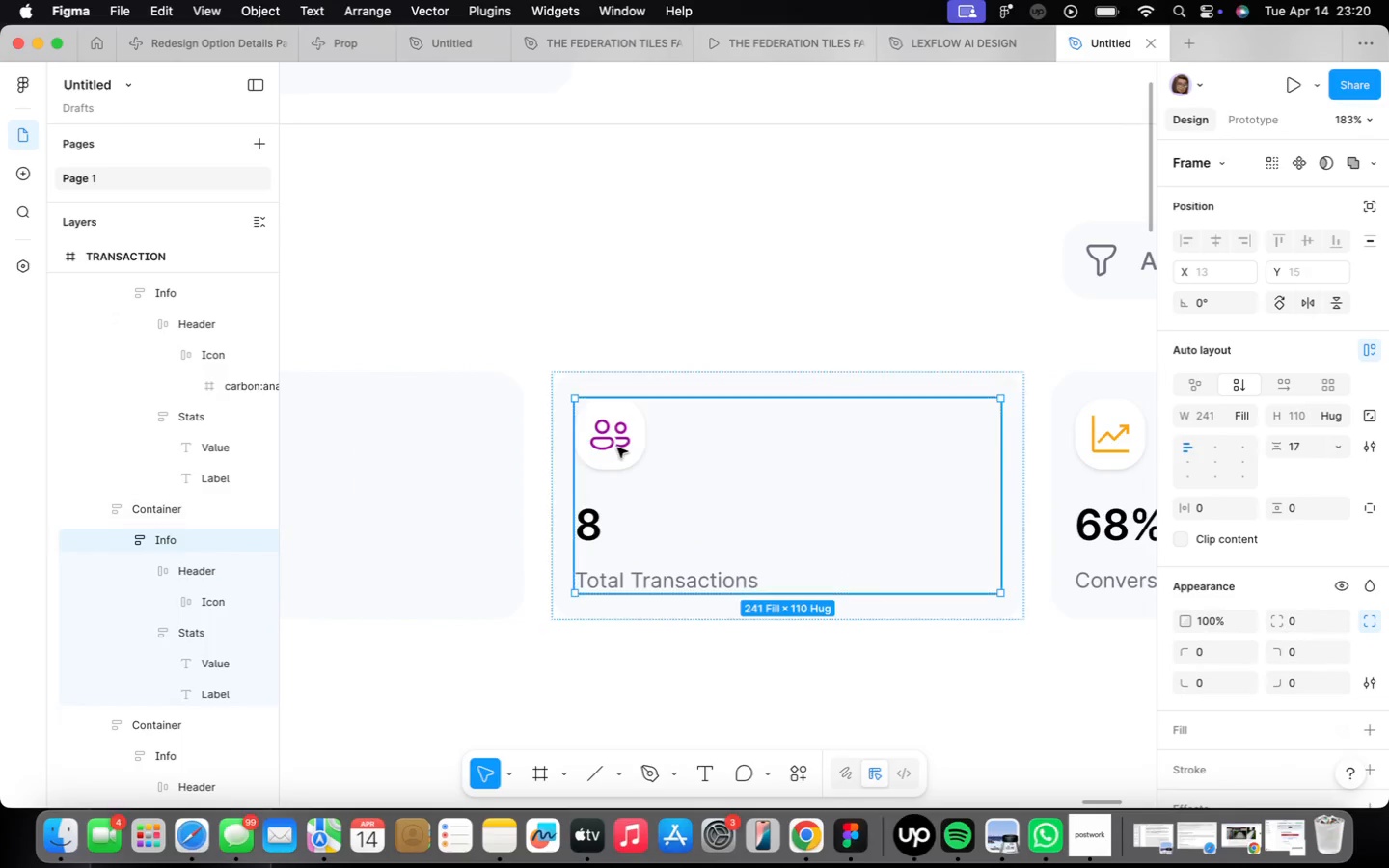 
triple_click([617, 448])
 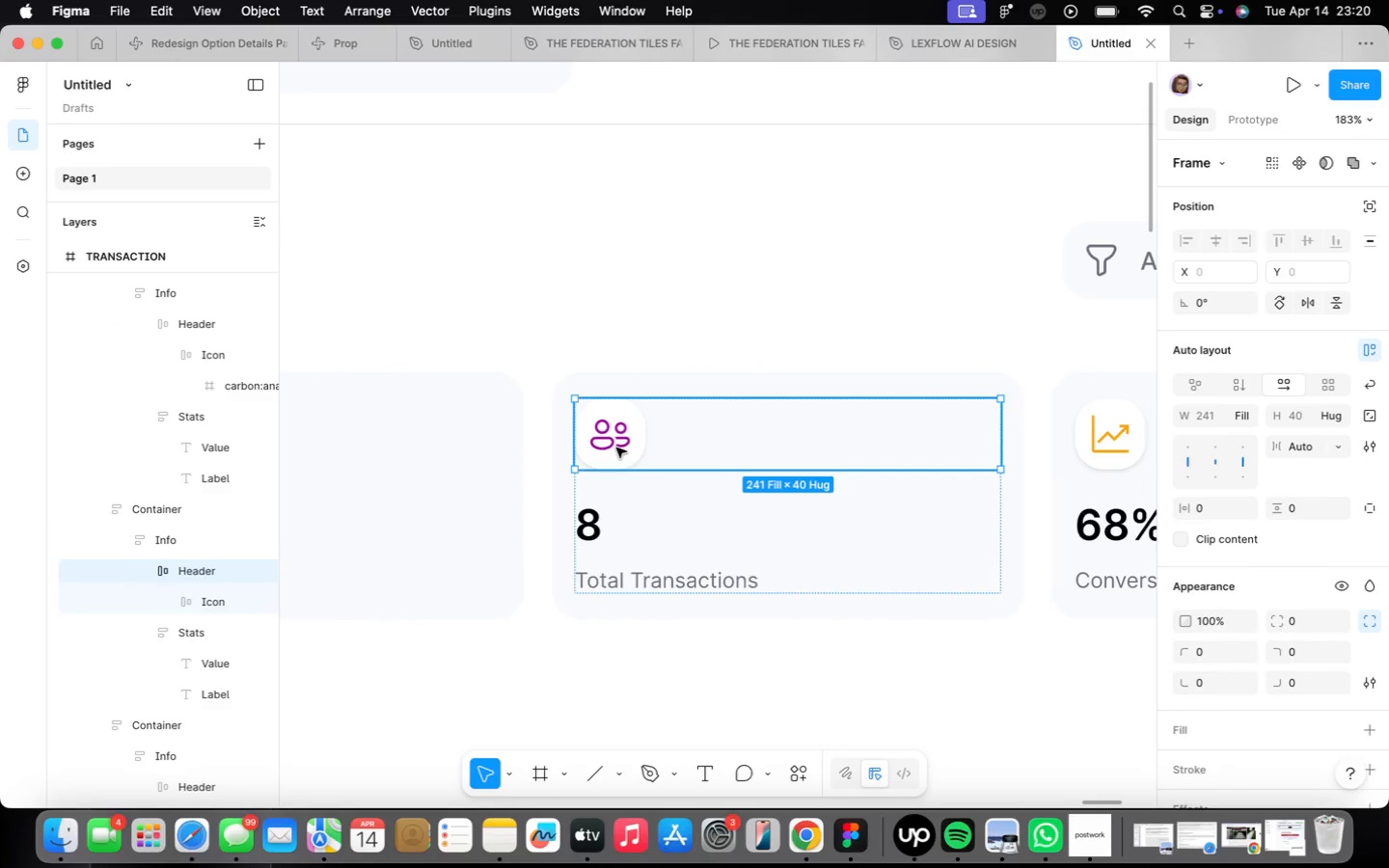 
double_click([615, 448])
 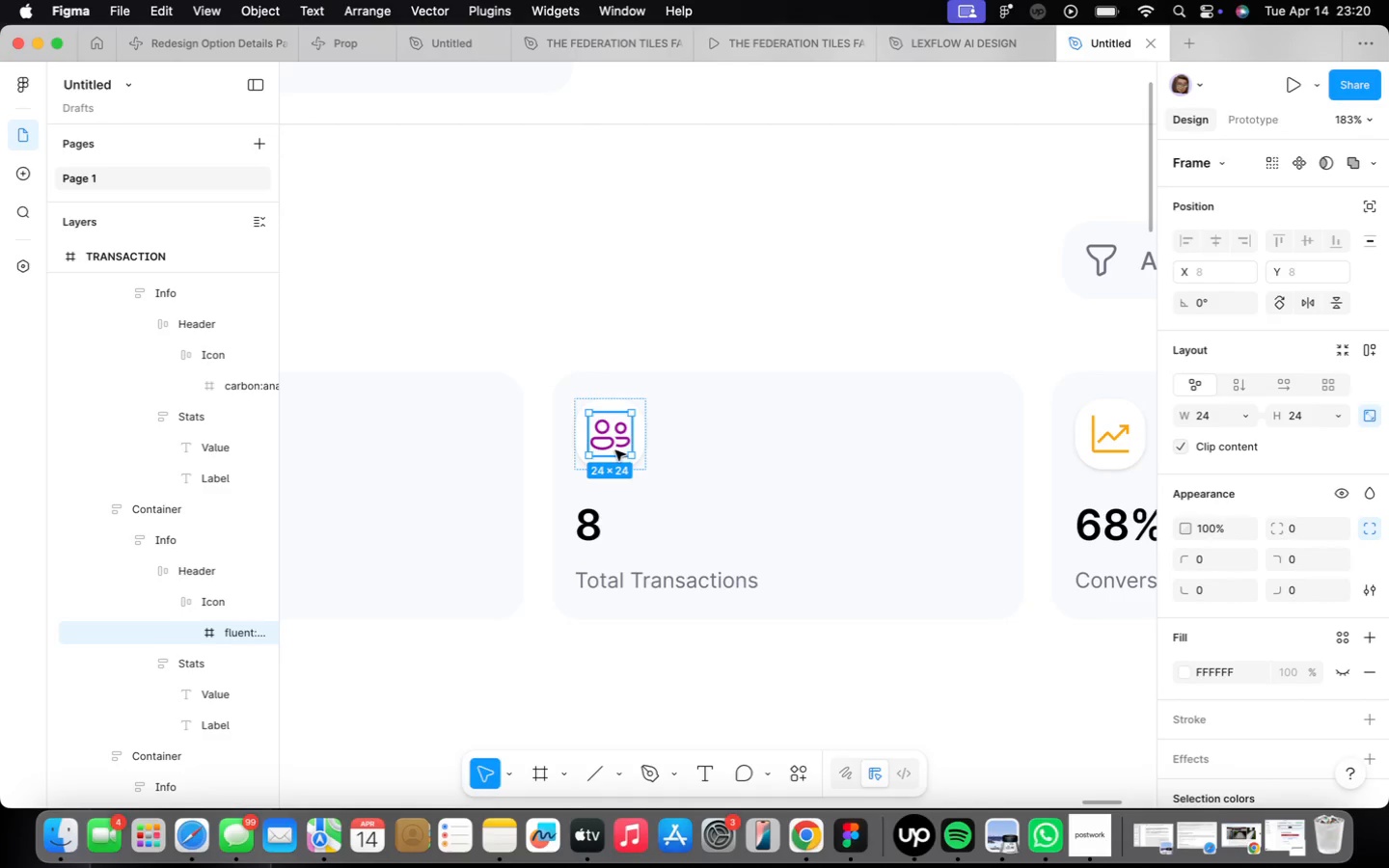 
right_click([615, 450])
 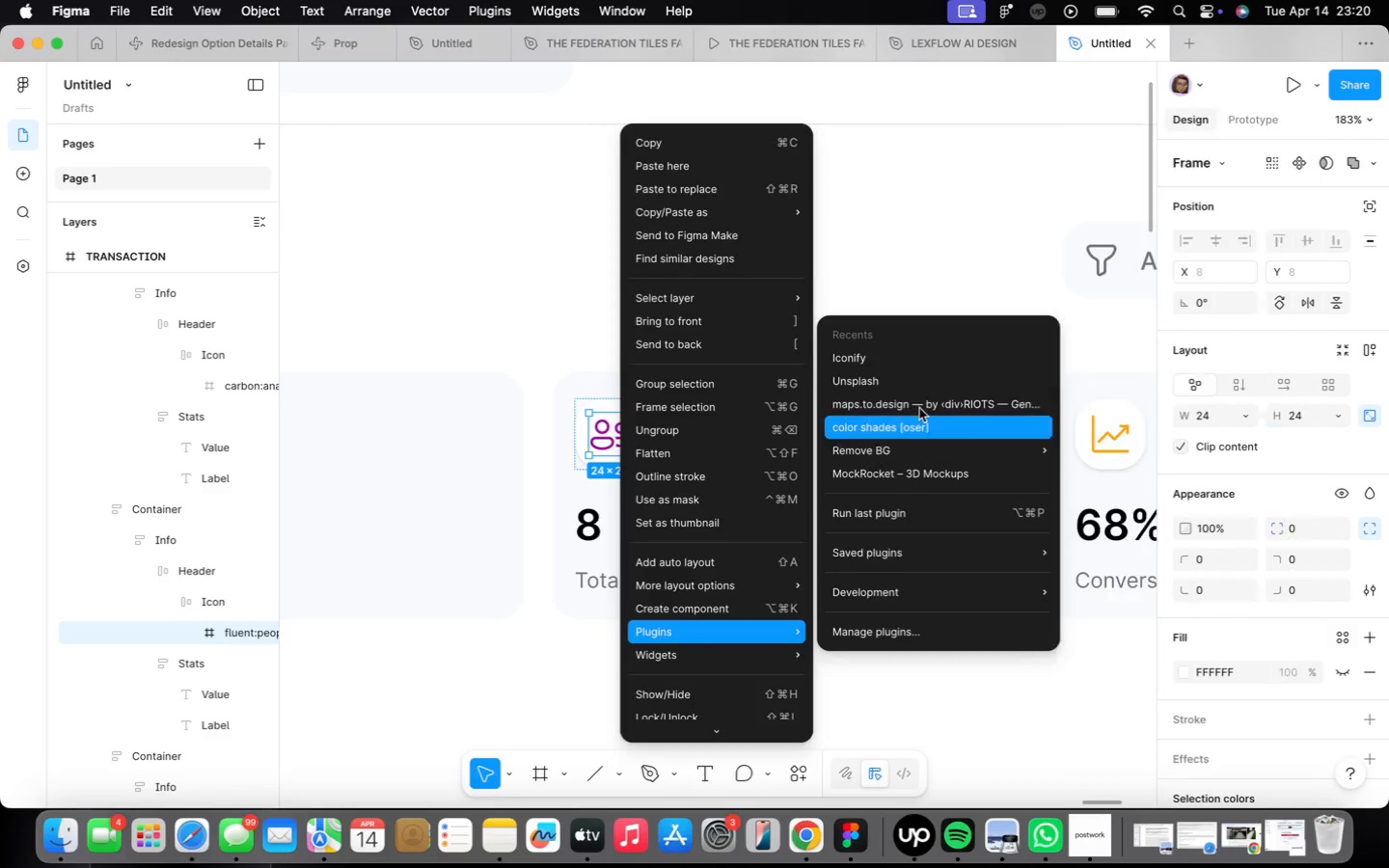 
left_click([904, 360])
 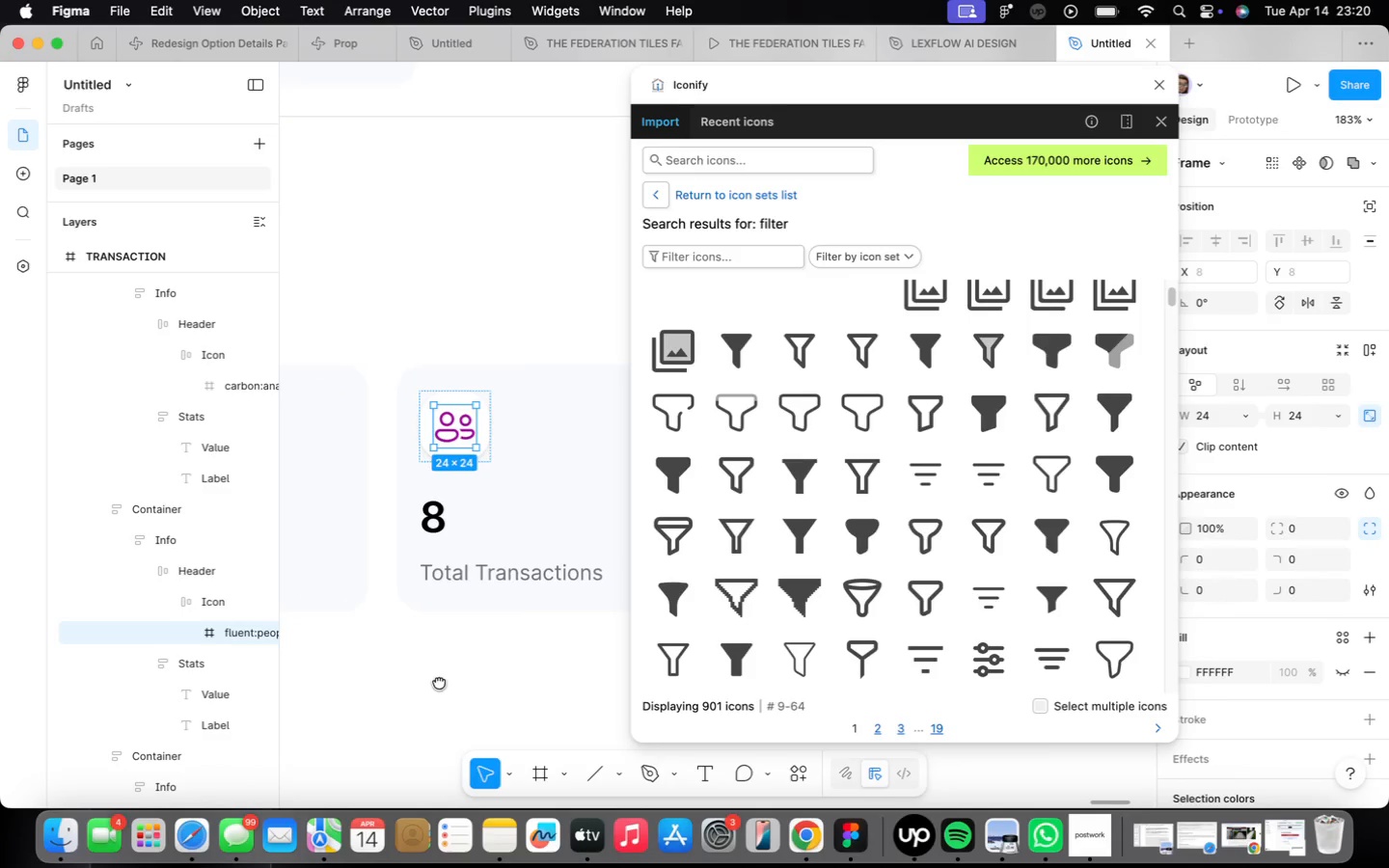 
left_click([776, 162])
 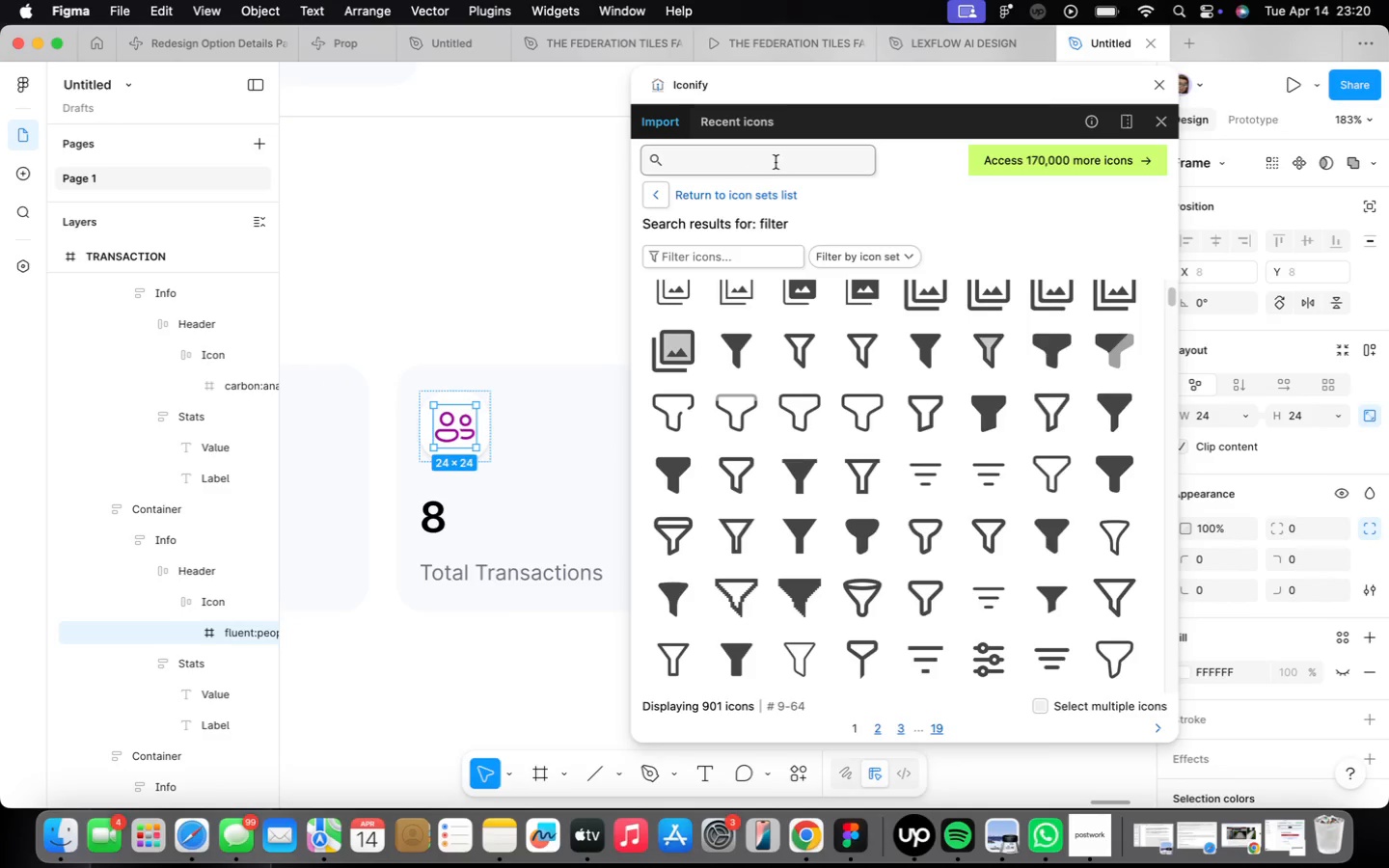 
type(documents)
 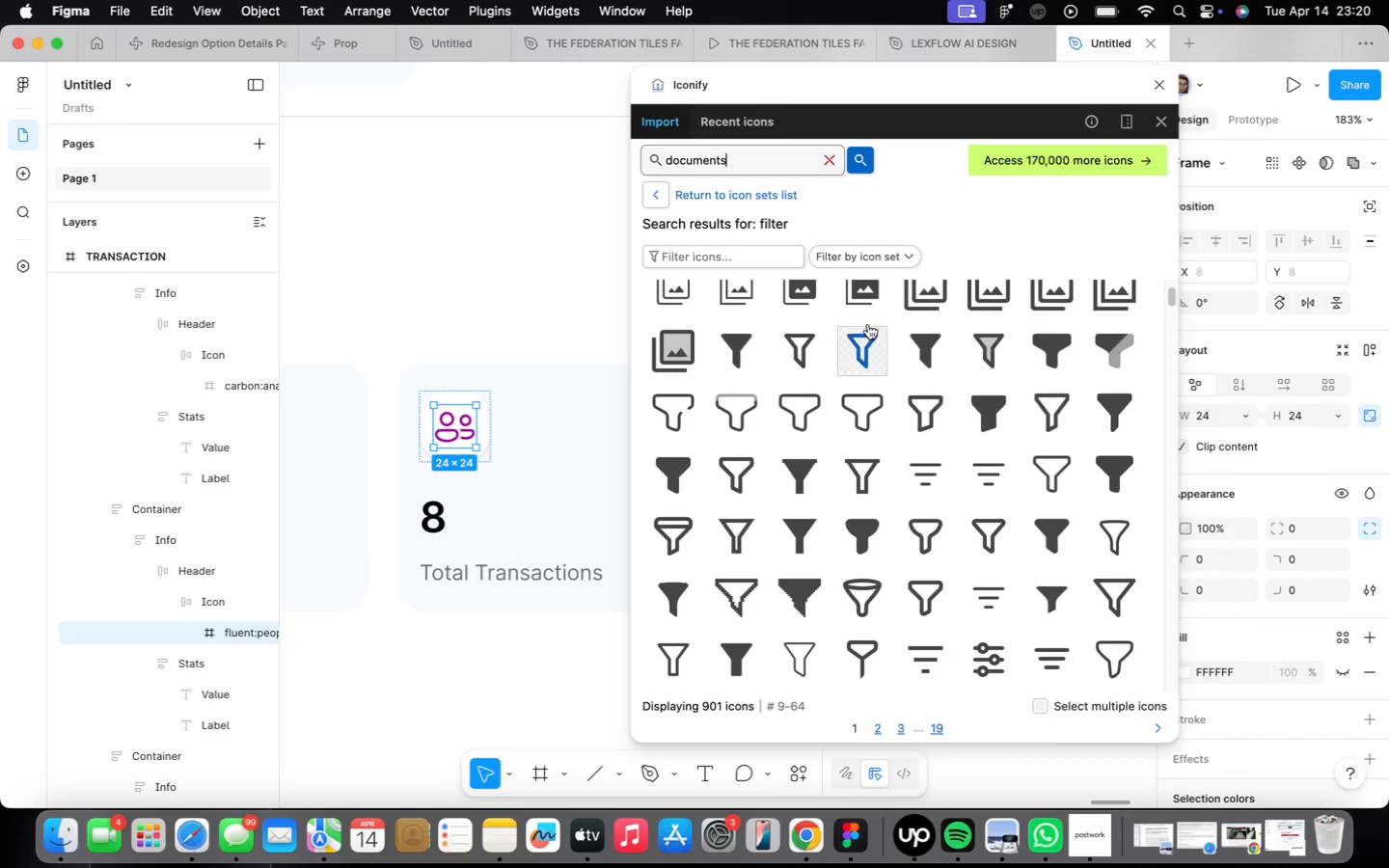 
mouse_move([856, 167])
 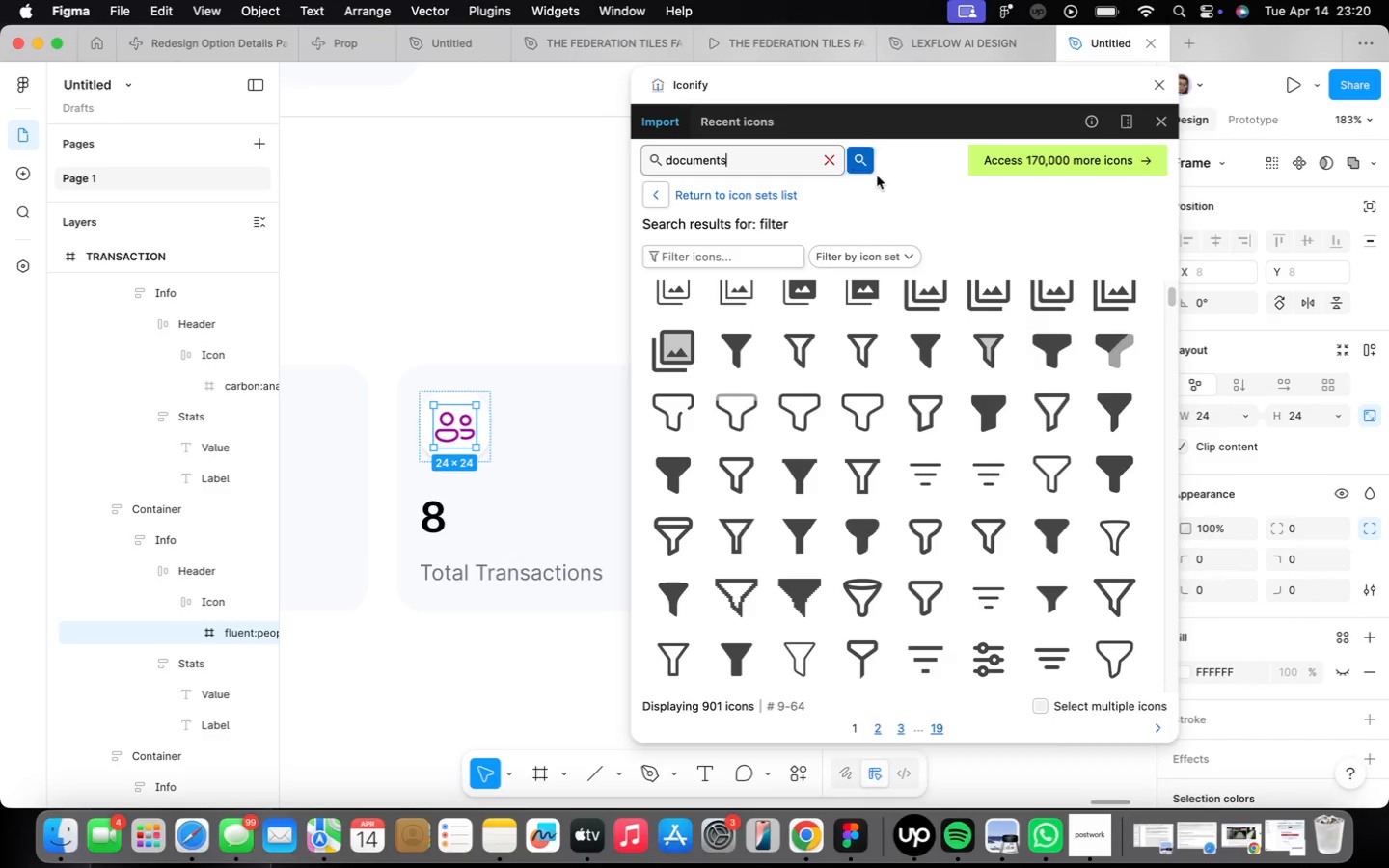 
mouse_move([879, 199])
 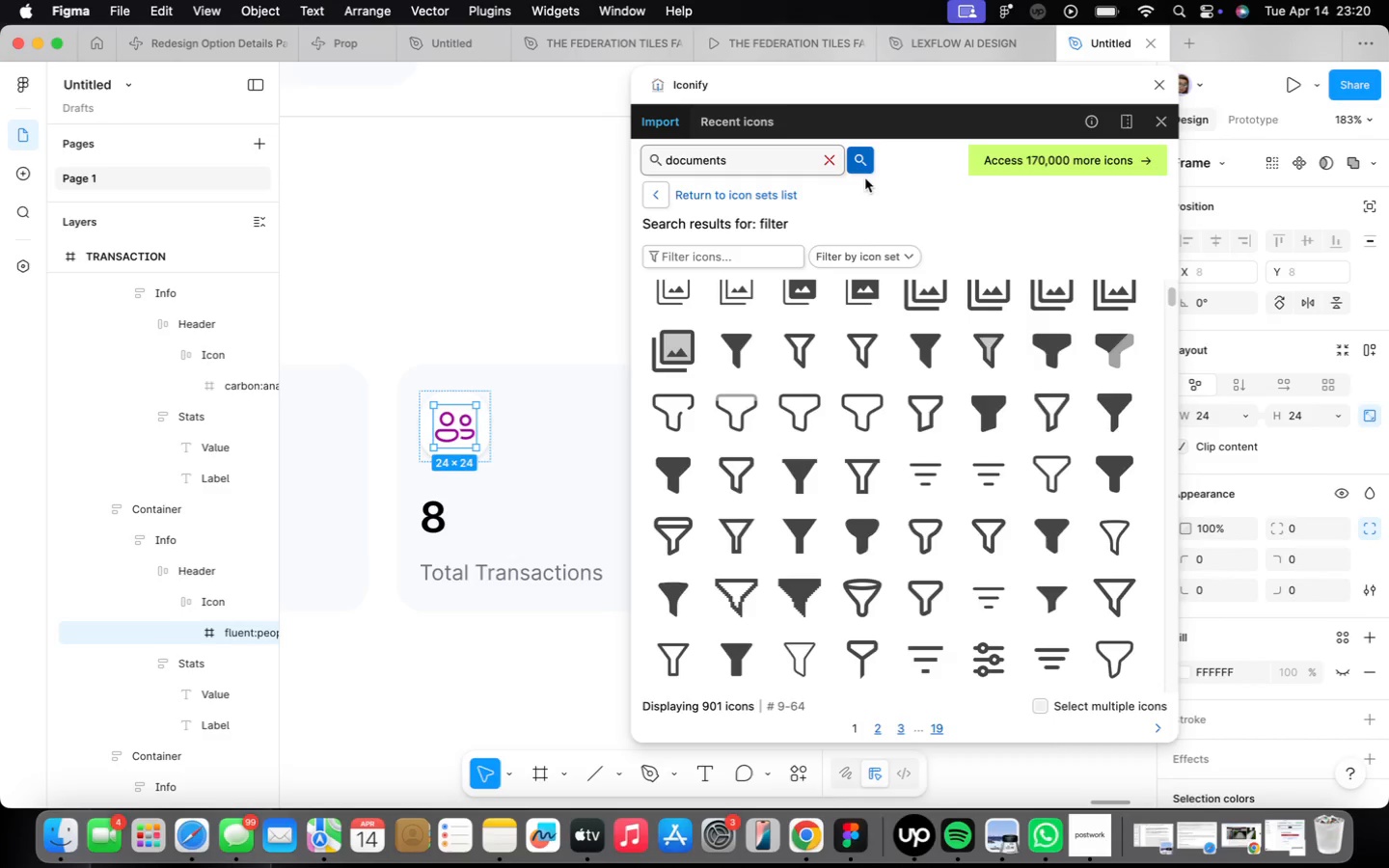 
left_click([860, 162])
 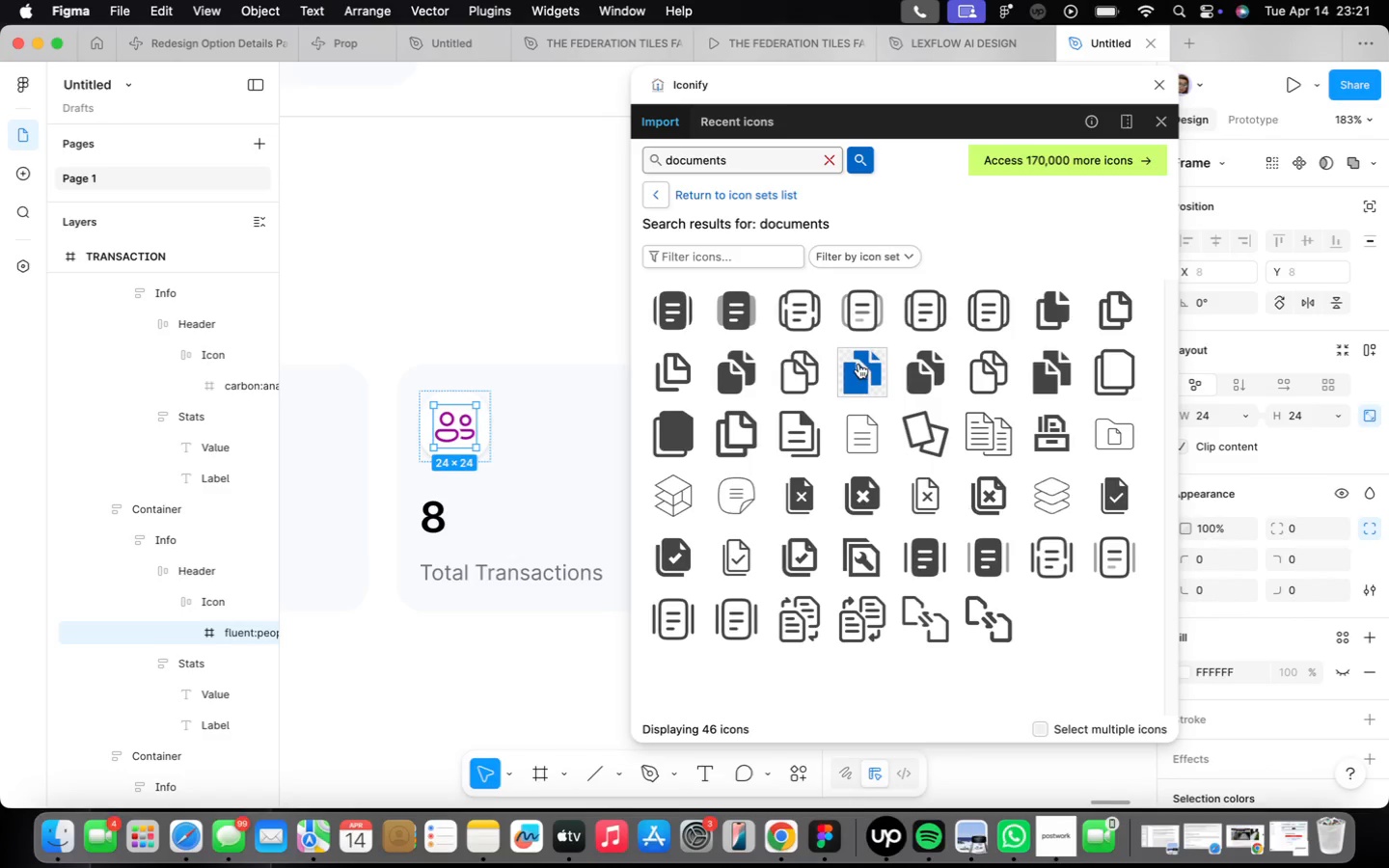 
wait(74.92)
 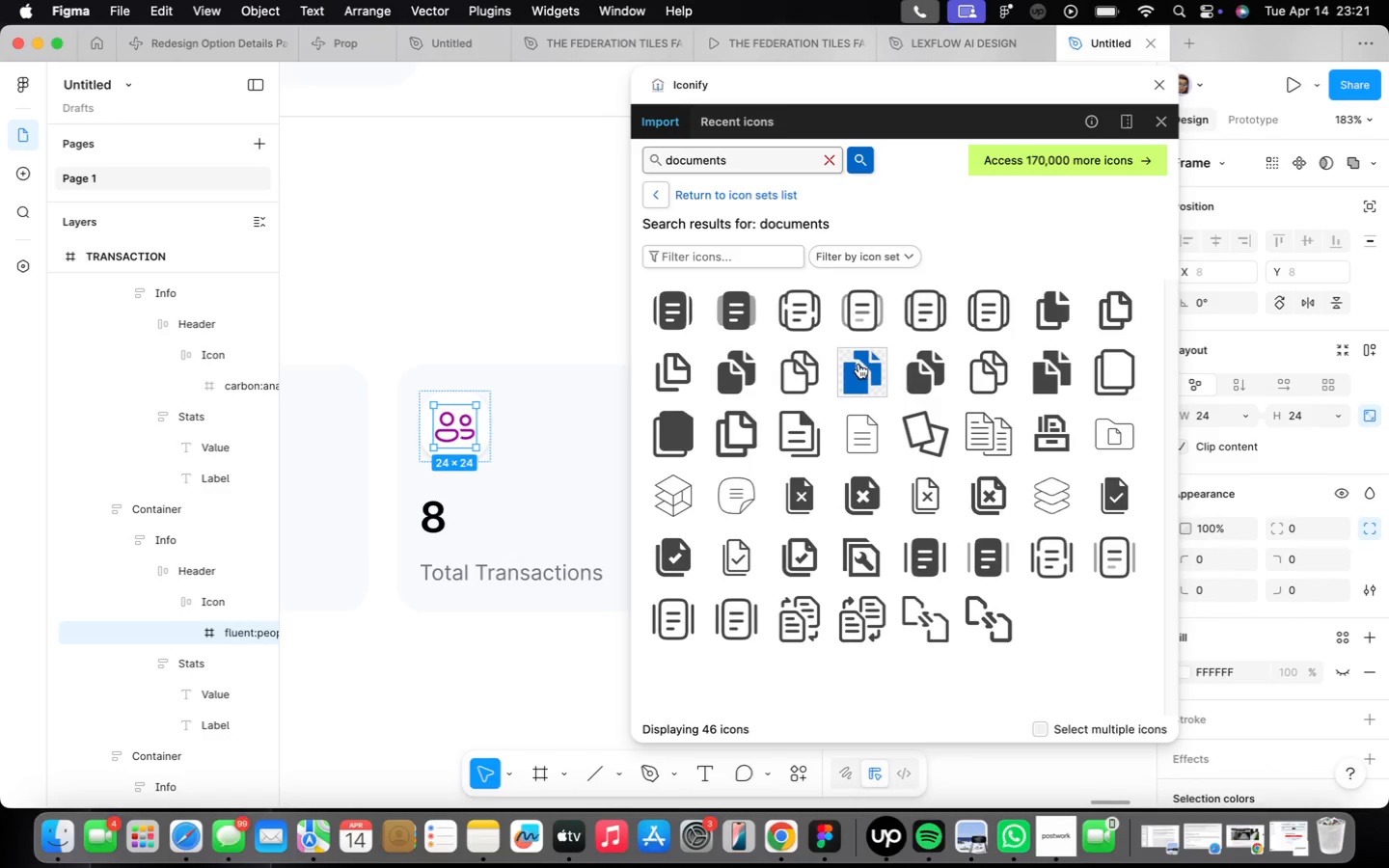 
left_click([762, 166])
 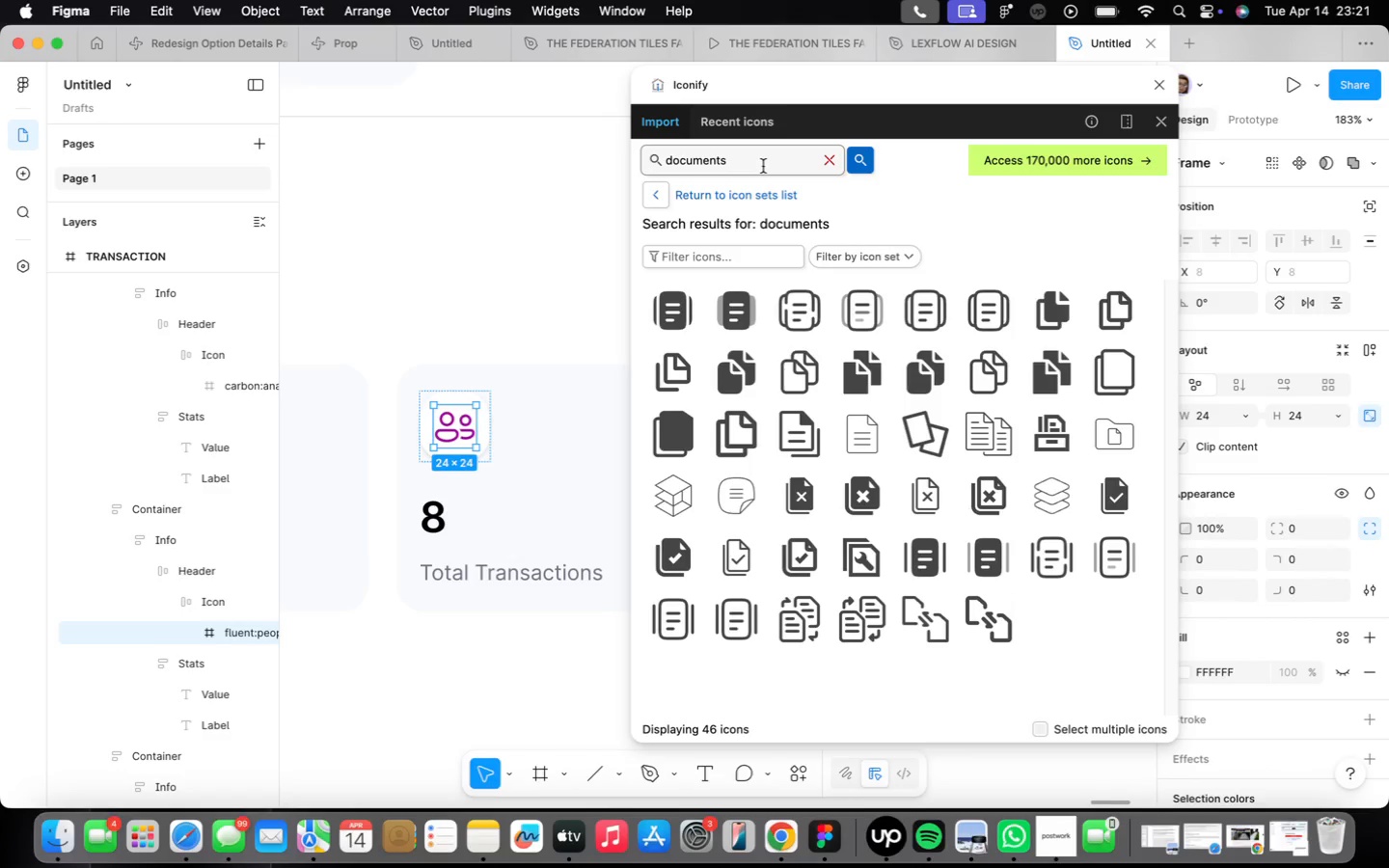 
key(Backspace)
 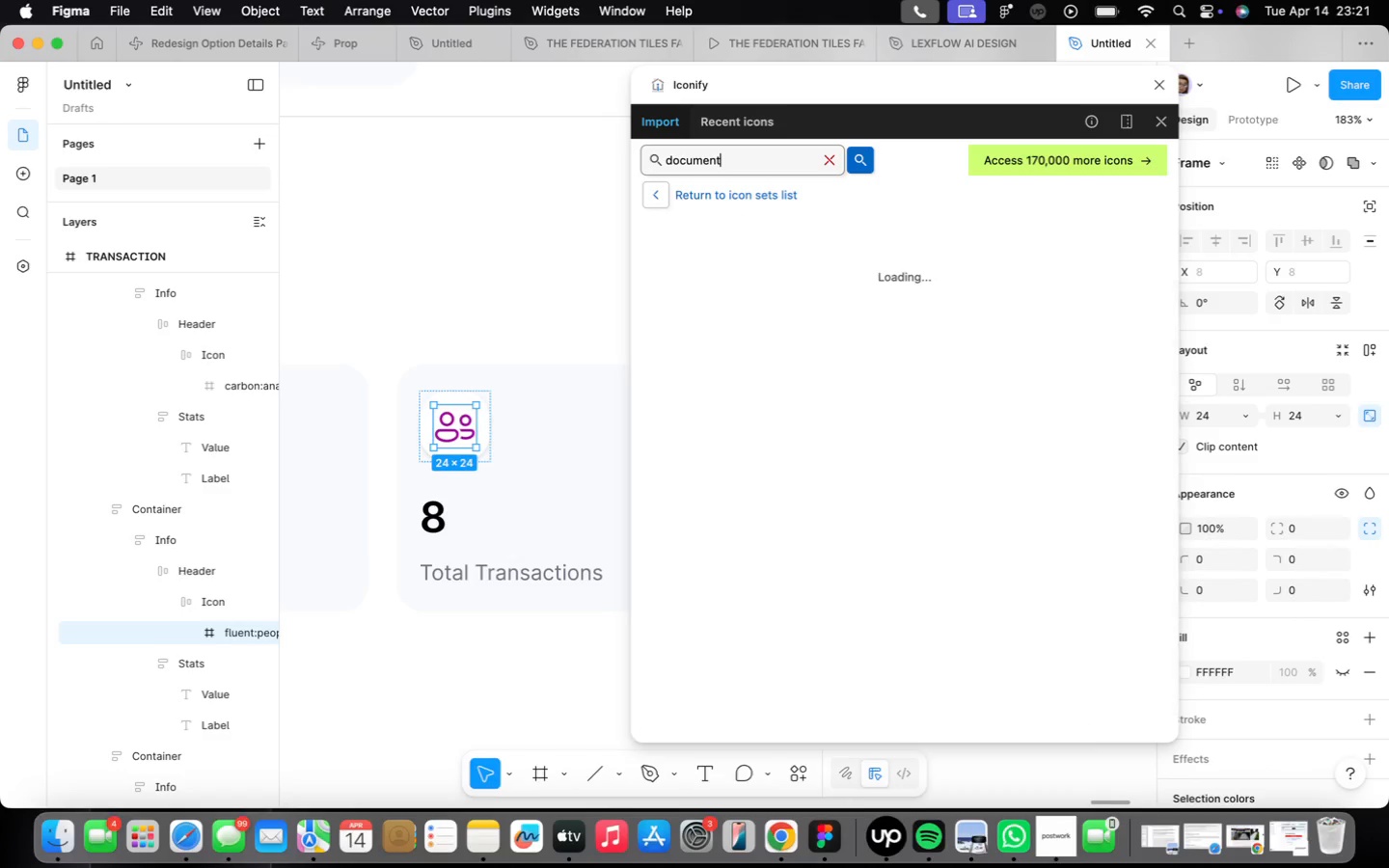 
key(Enter)
 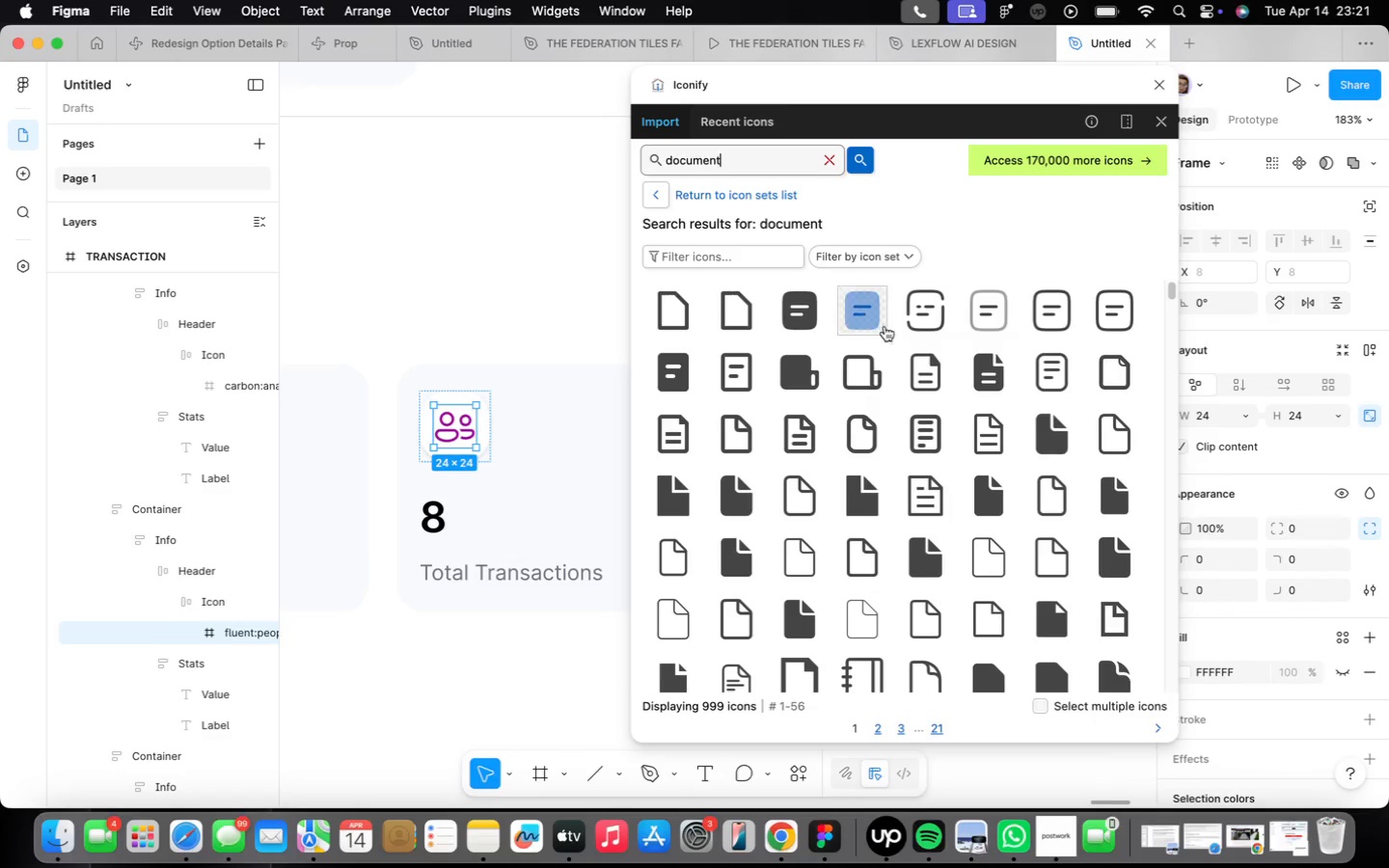 
scroll: coordinate [1016, 536], scroll_direction: down, amount: 4.0
 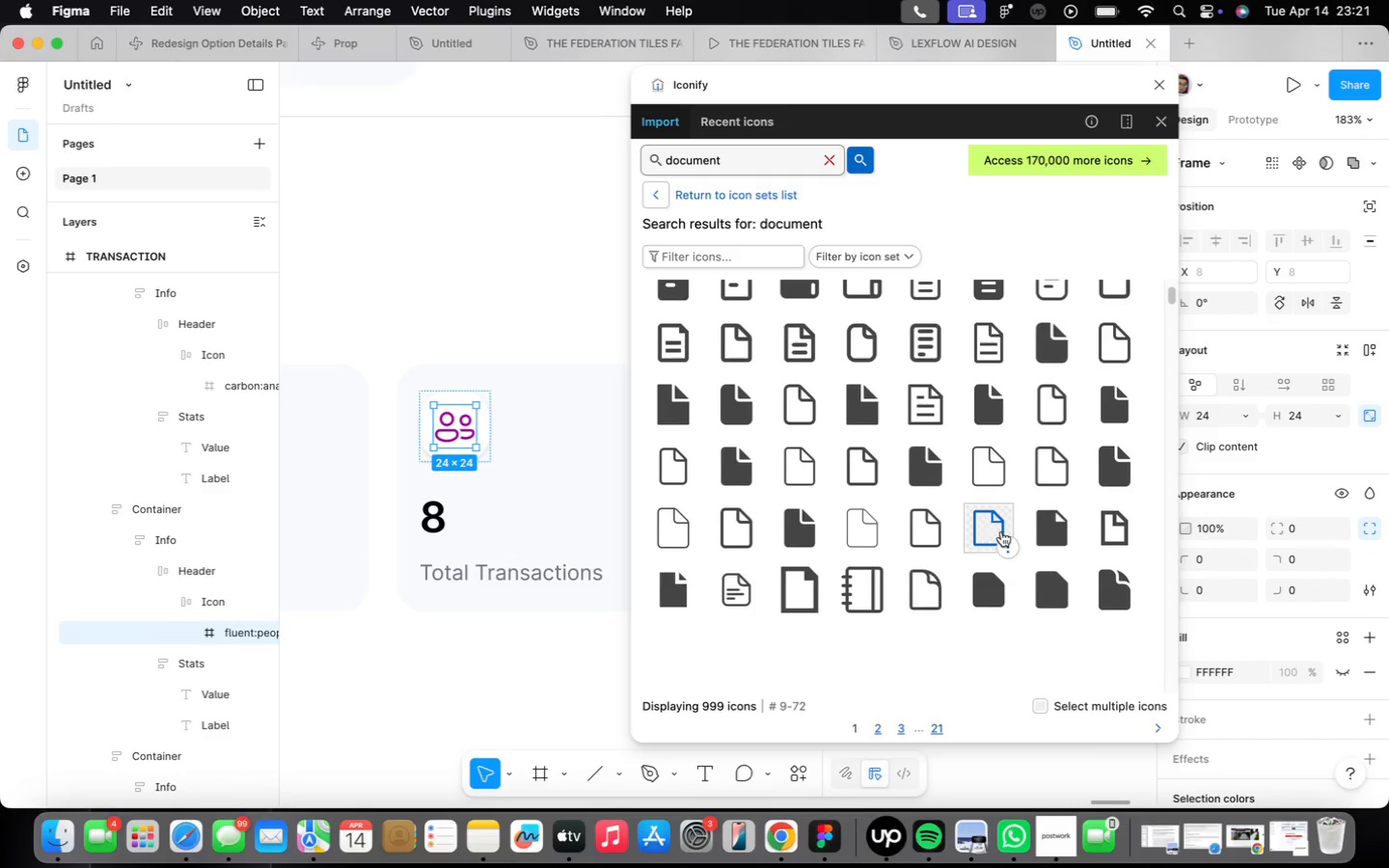 
scroll: coordinate [1001, 529], scroll_direction: up, amount: 10.0
 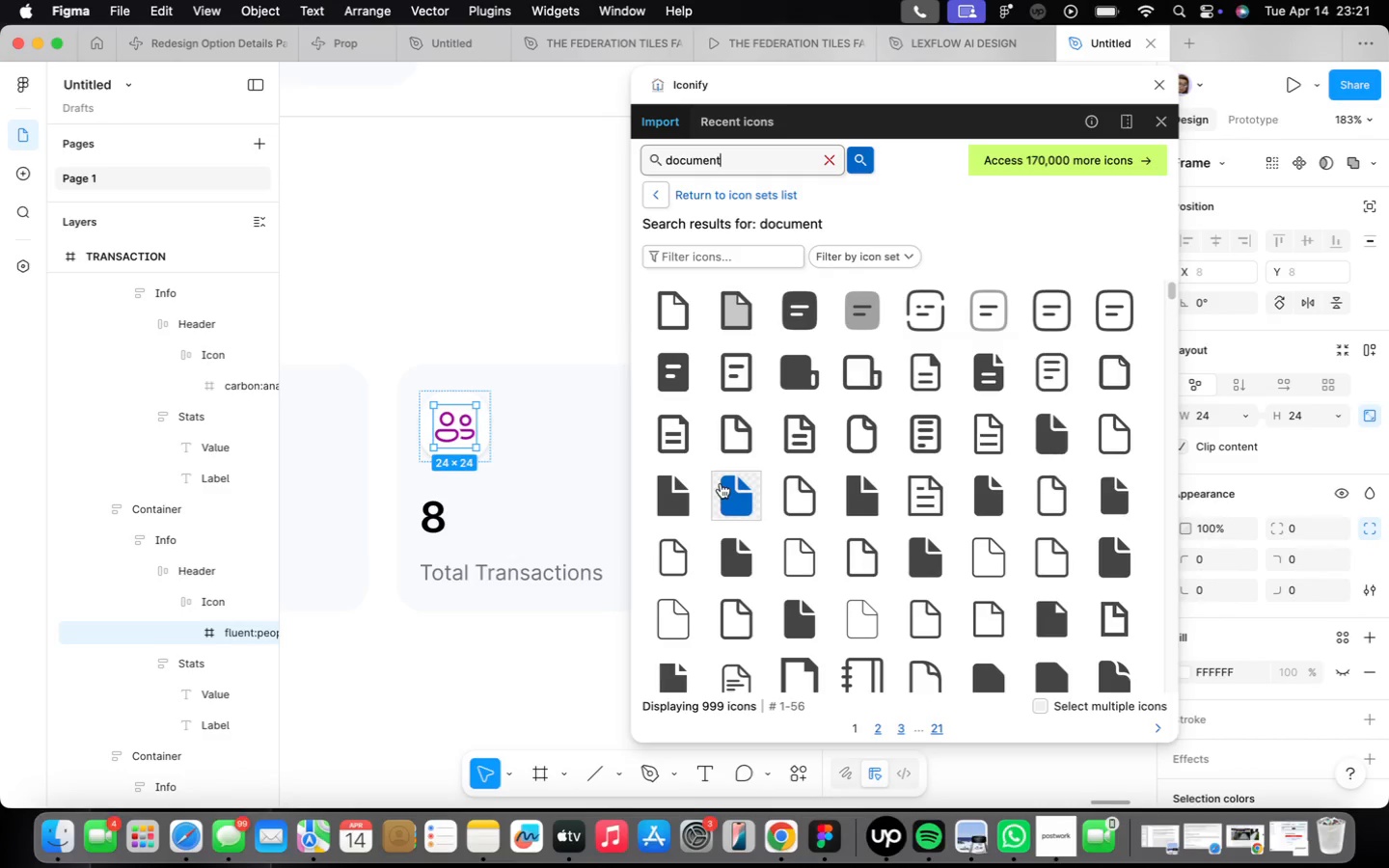 
left_click([931, 474])
 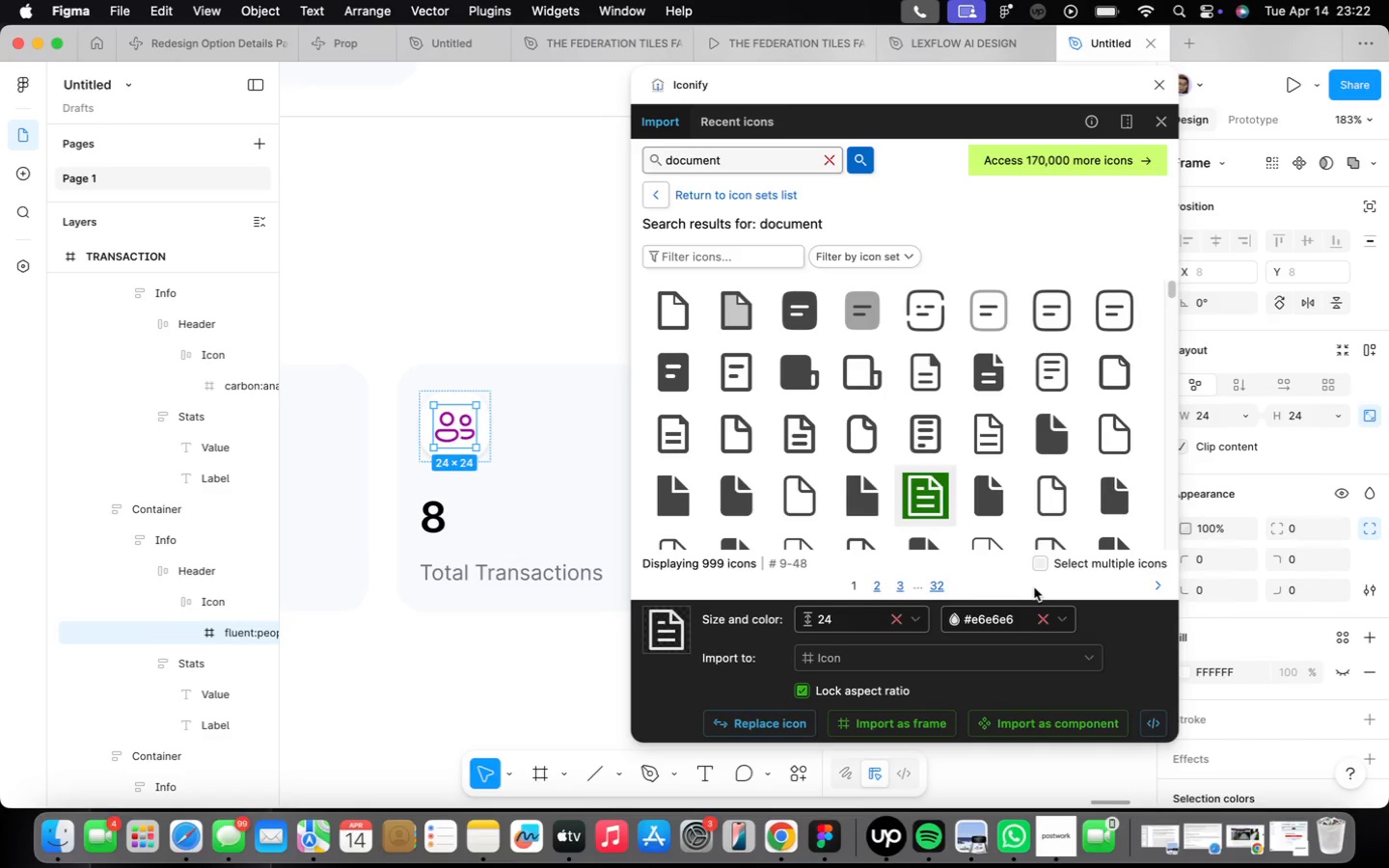 
wait(14.75)
 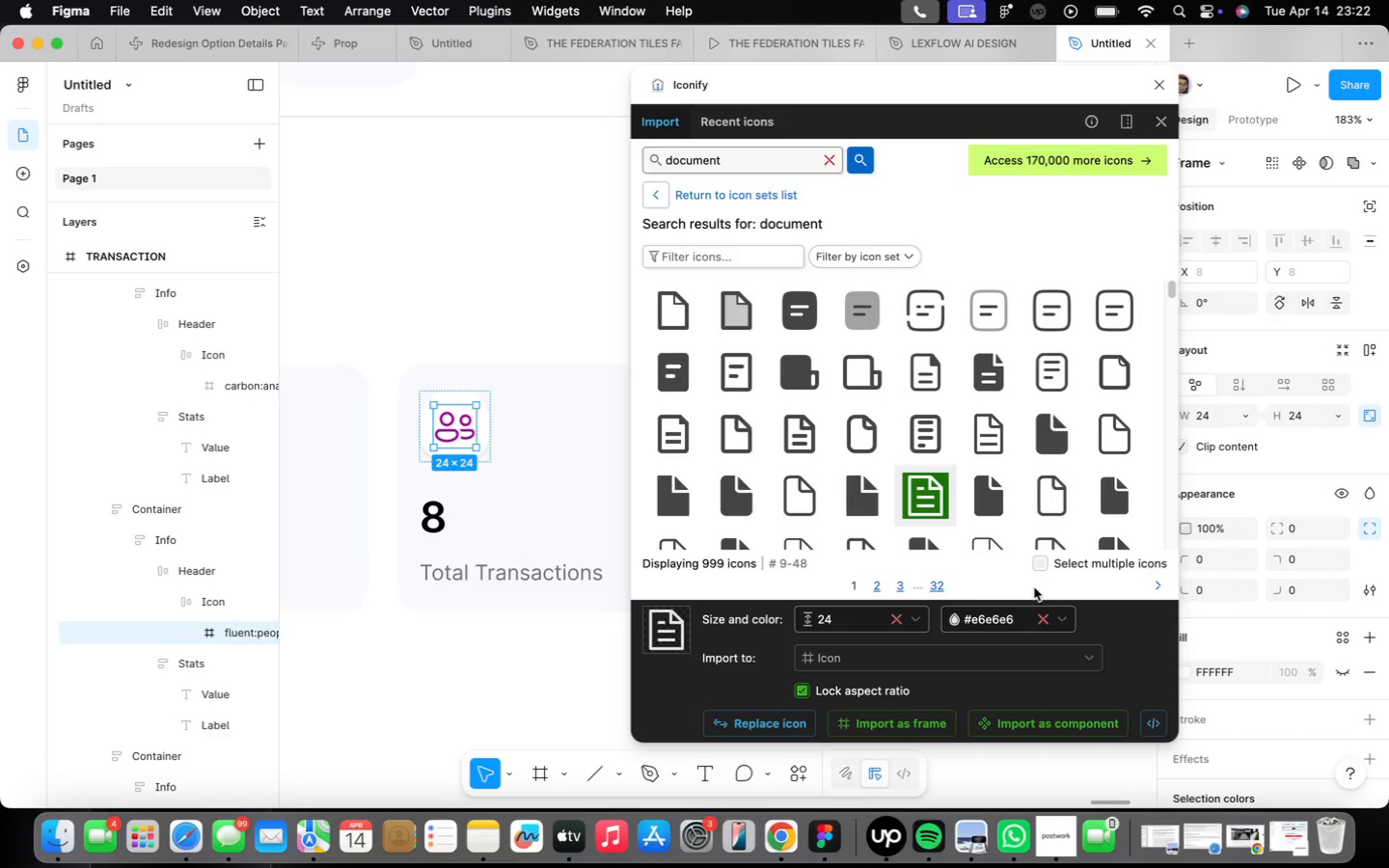 
left_click([796, 727])
 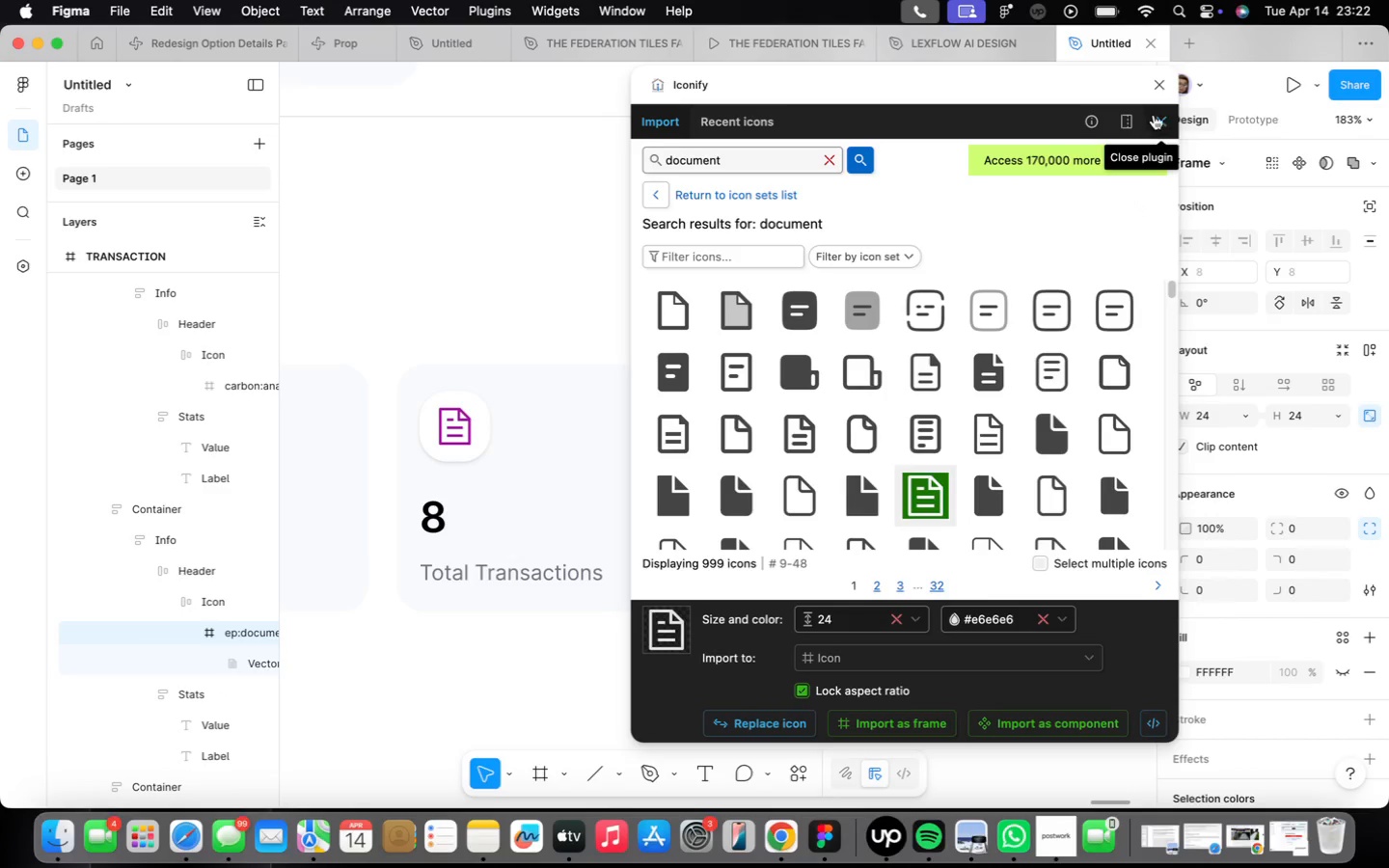 
left_click([1165, 88])
 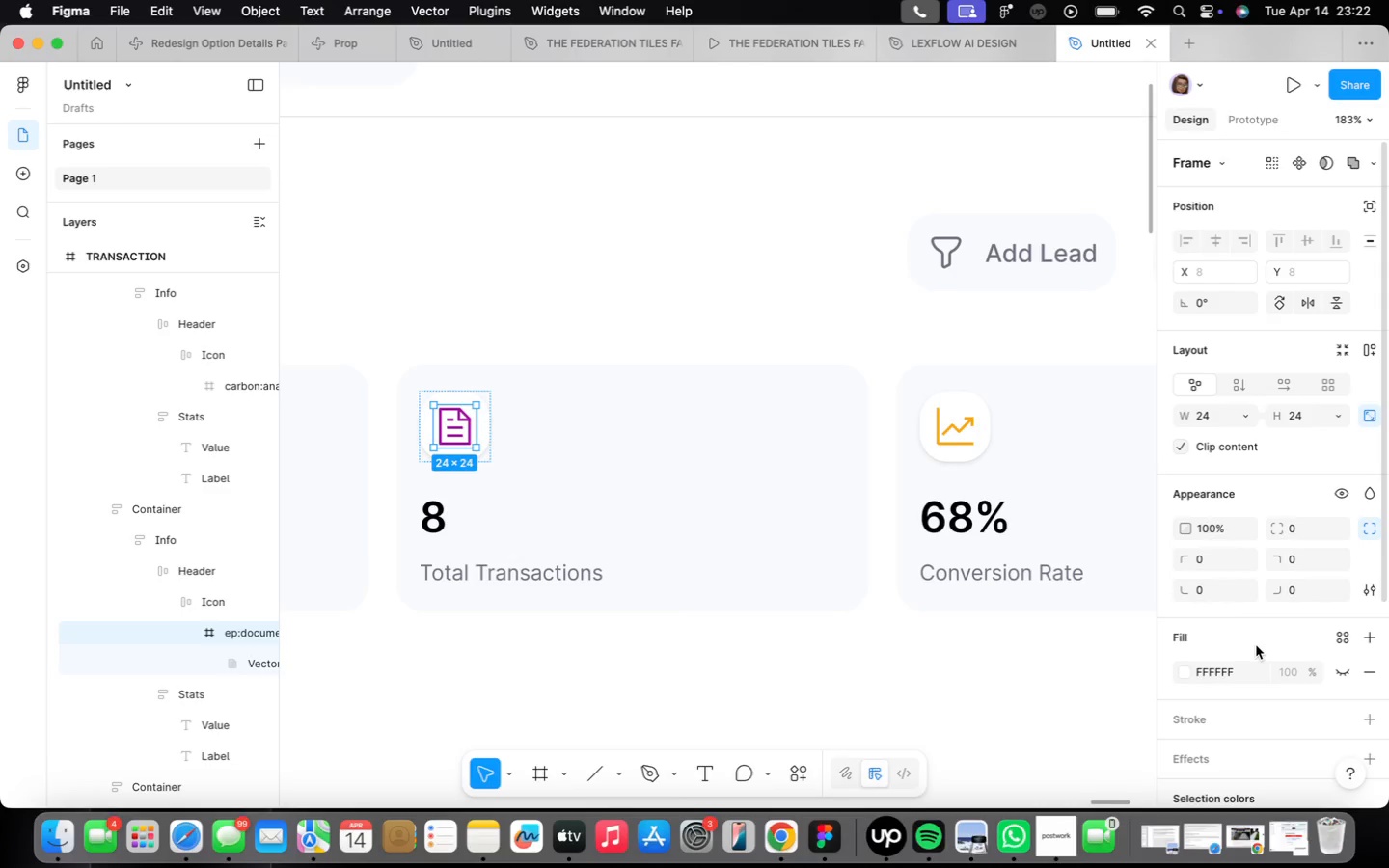 
wait(24.51)
 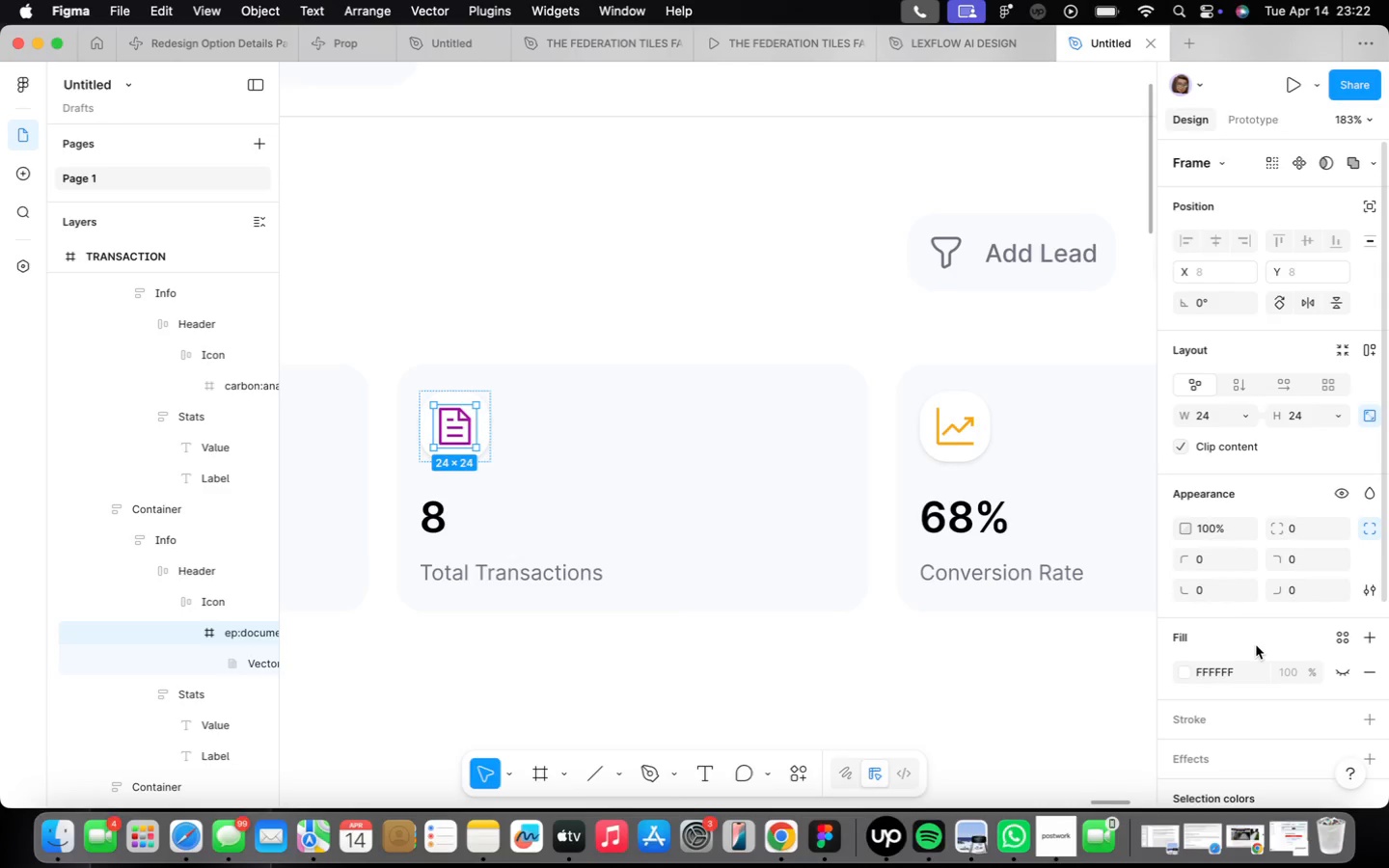 
scroll: coordinate [581, 619], scroll_direction: down, amount: 5.0
 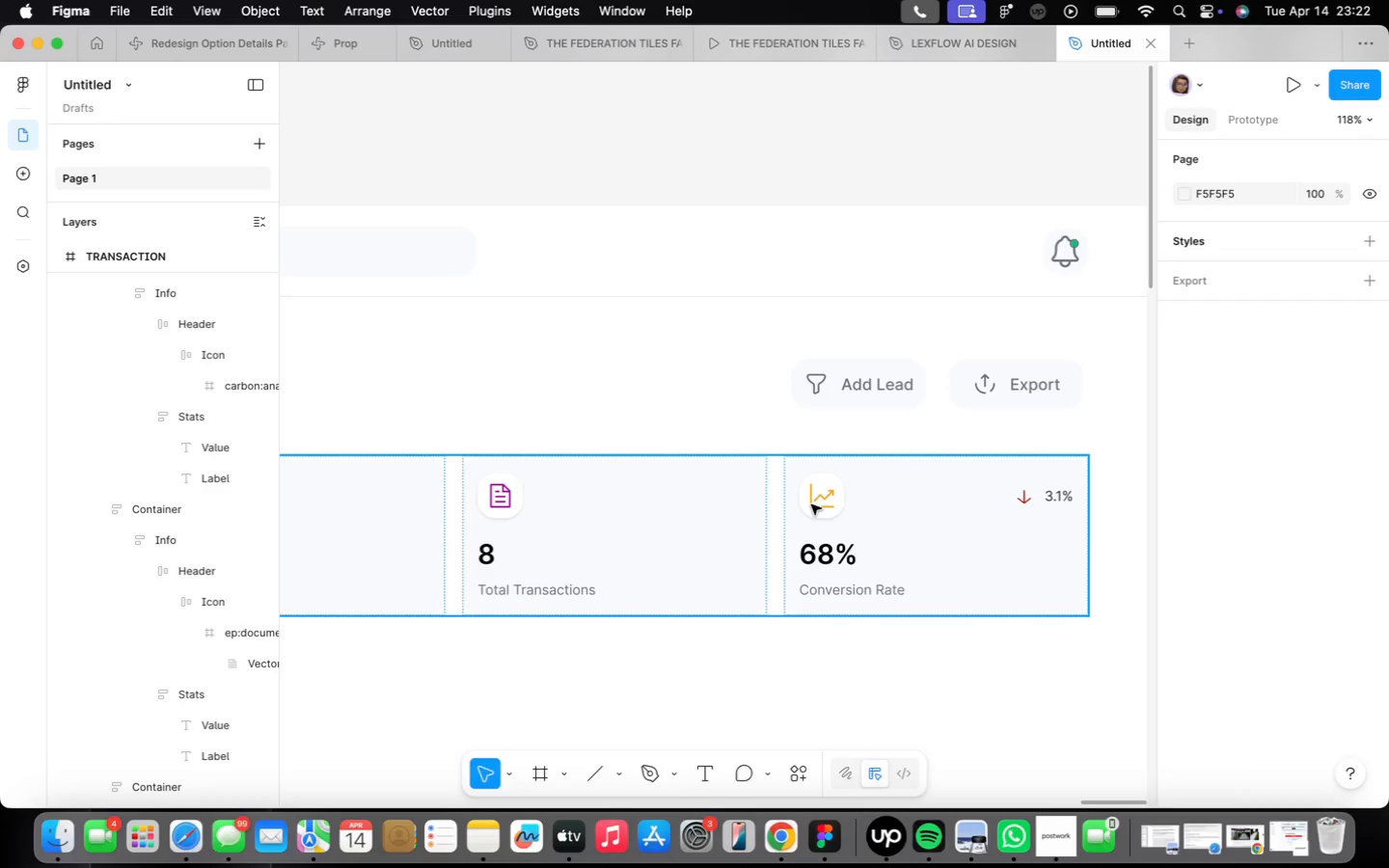 
wait(5.48)
 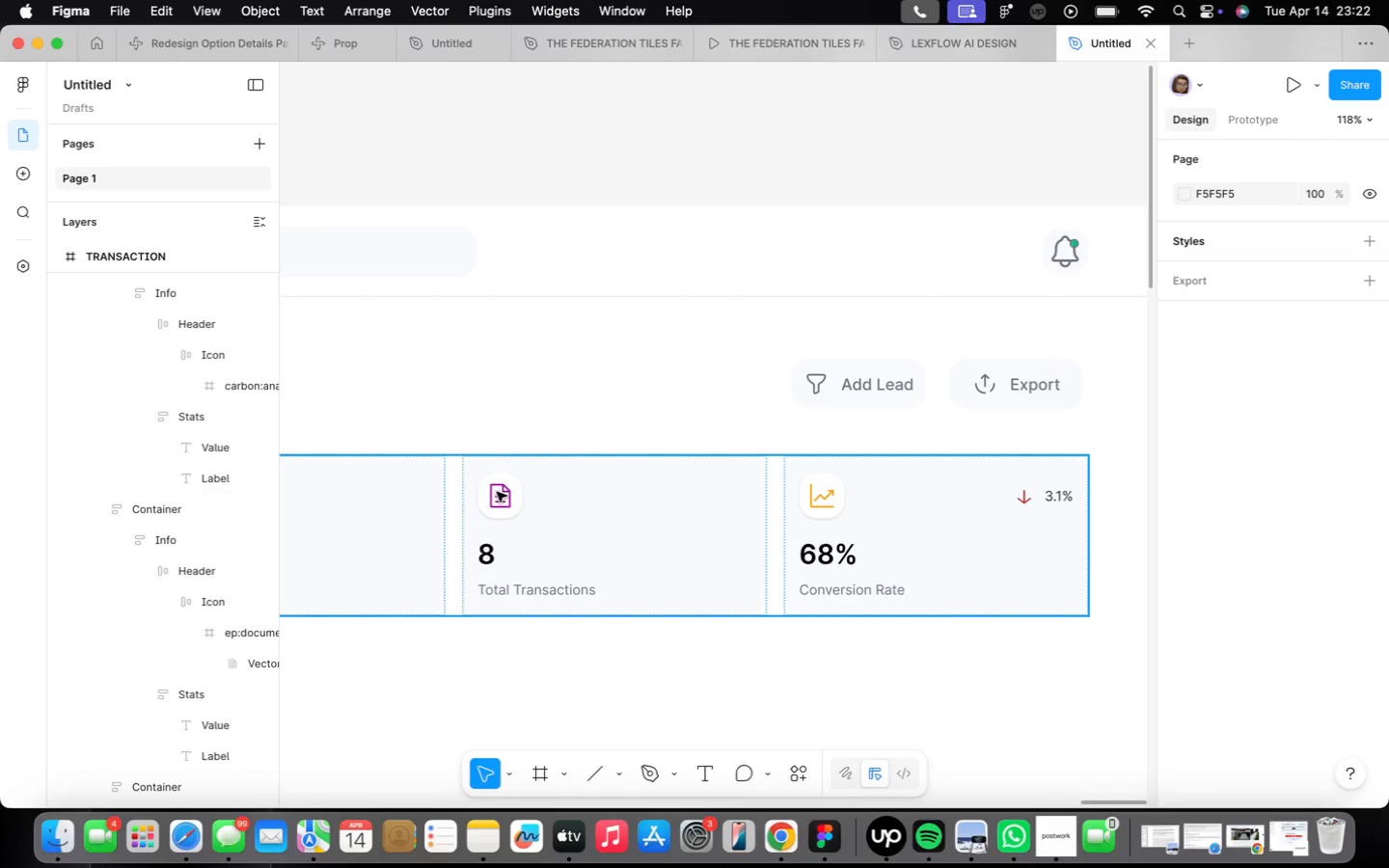 
triple_click([813, 505])
 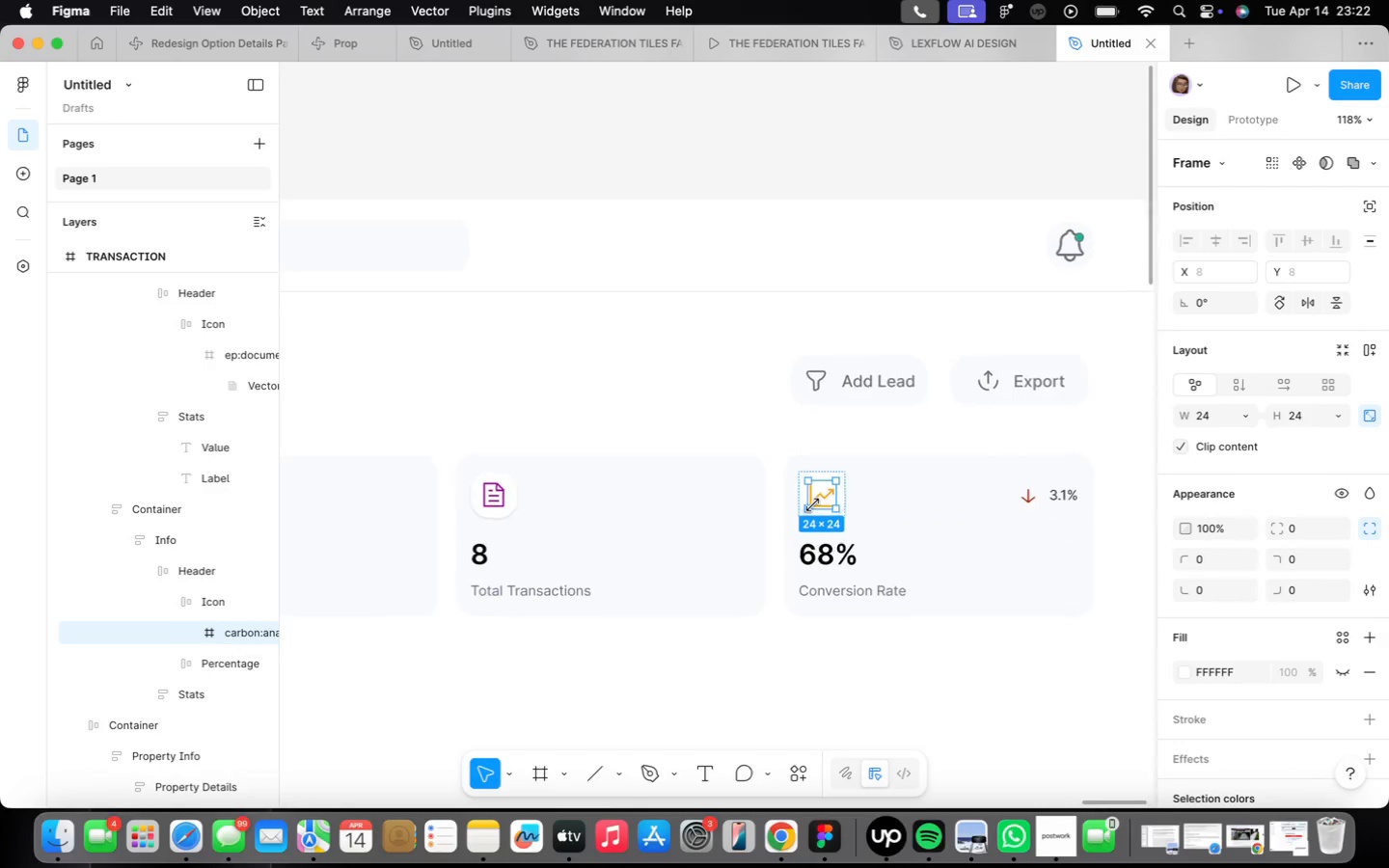 
scroll: coordinate [813, 505], scroll_direction: up, amount: 9.0
 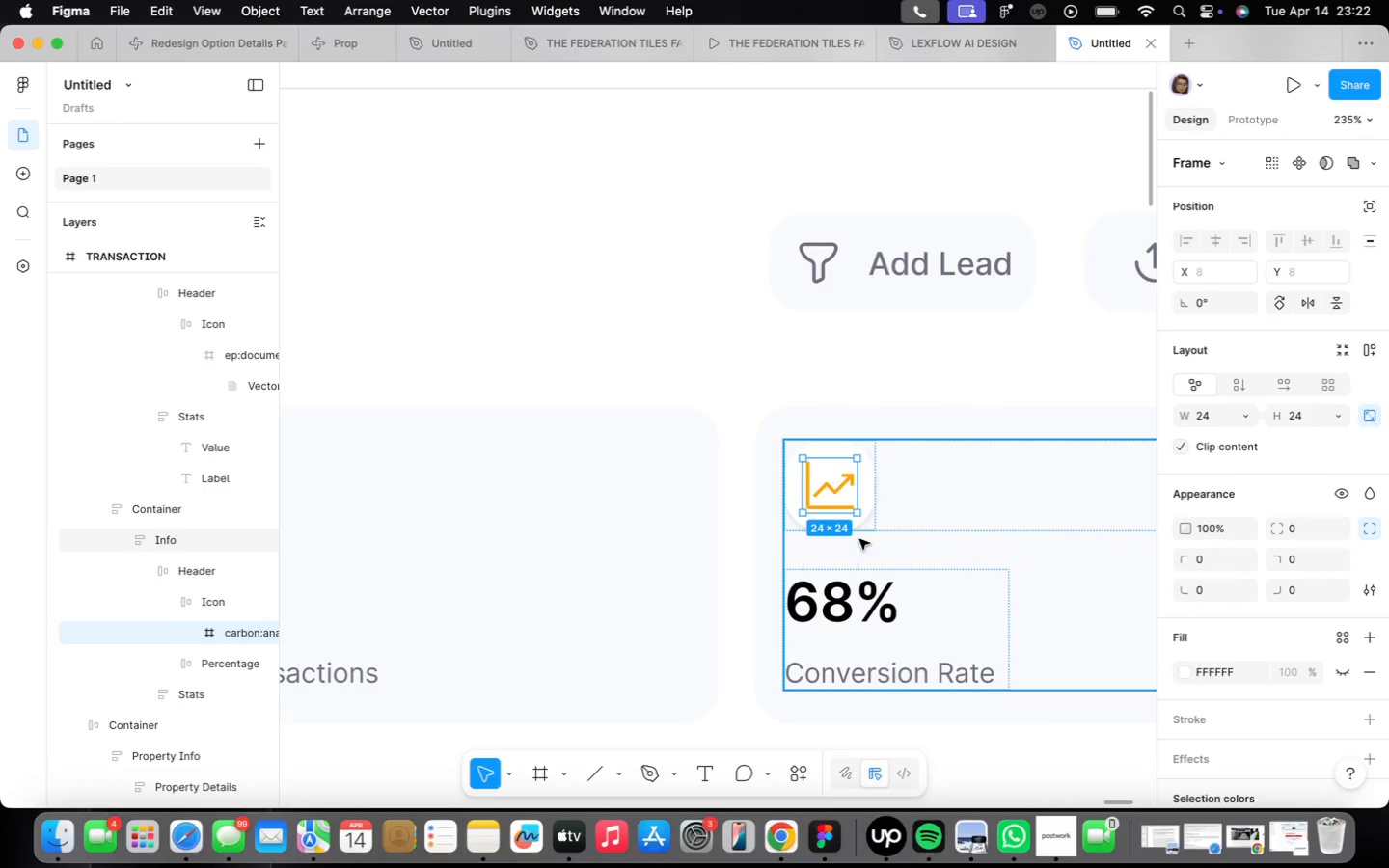 
wait(15.45)
 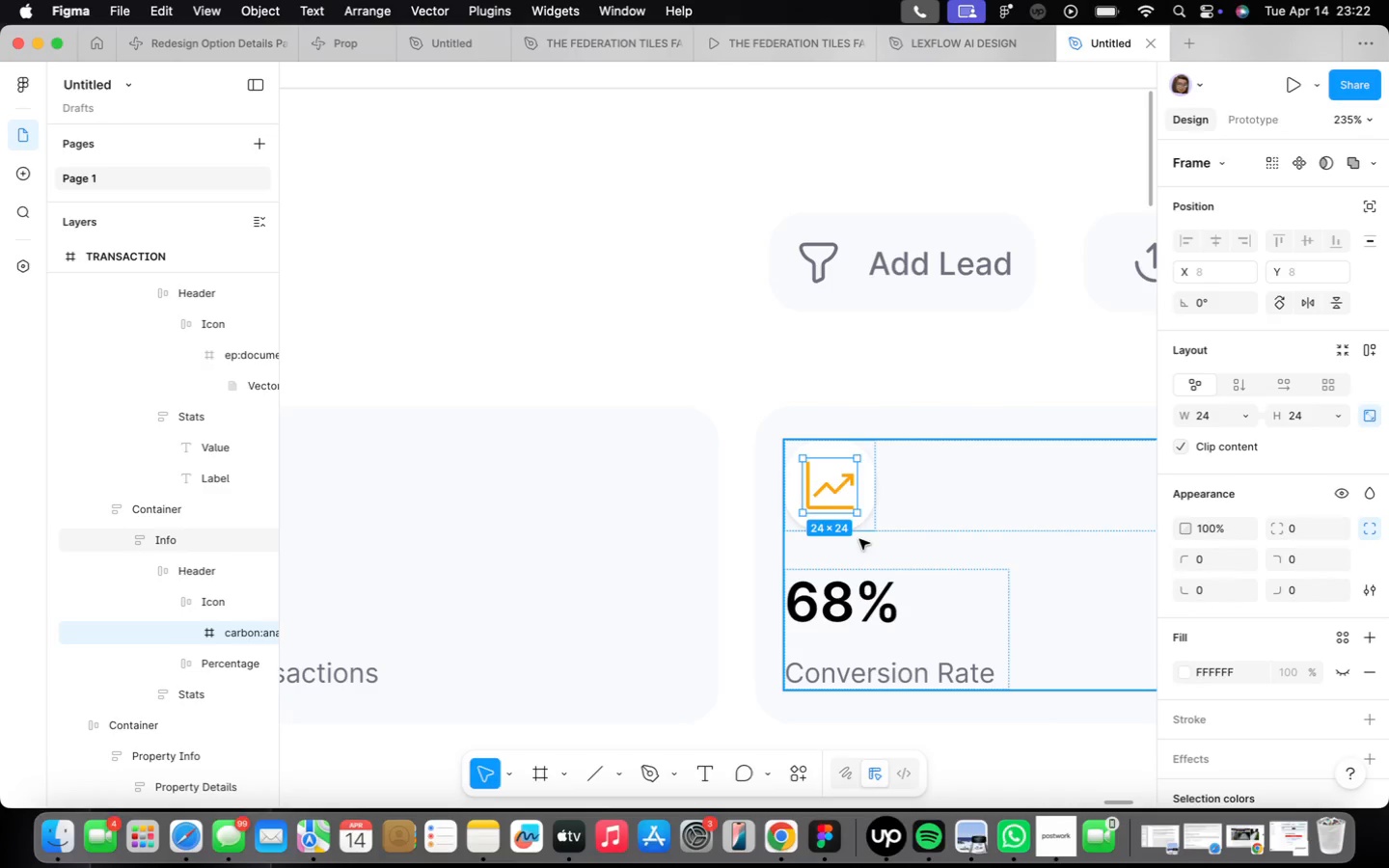 
scroll: coordinate [1240, 562], scroll_direction: down, amount: 10.0
 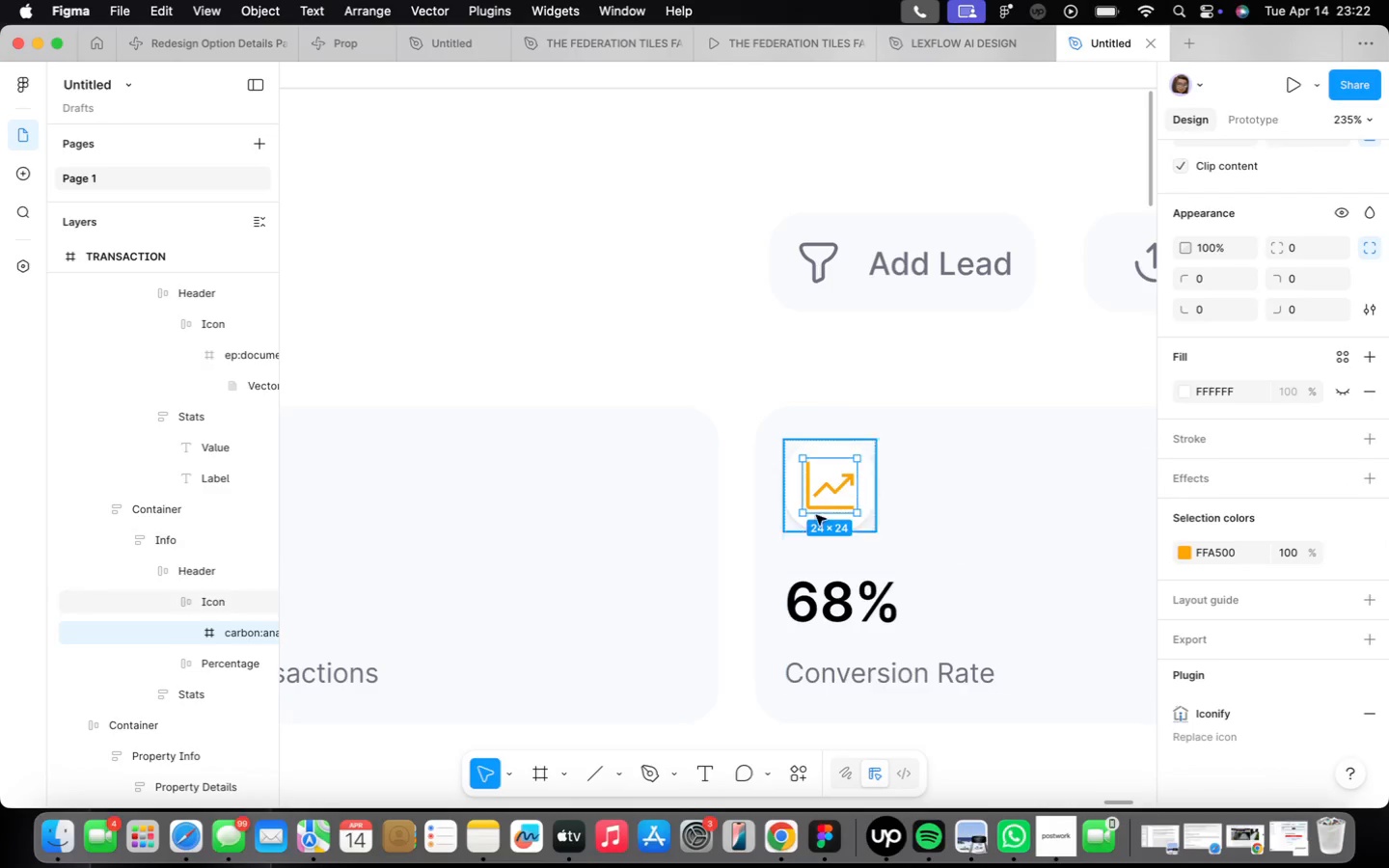 
double_click([821, 487])
 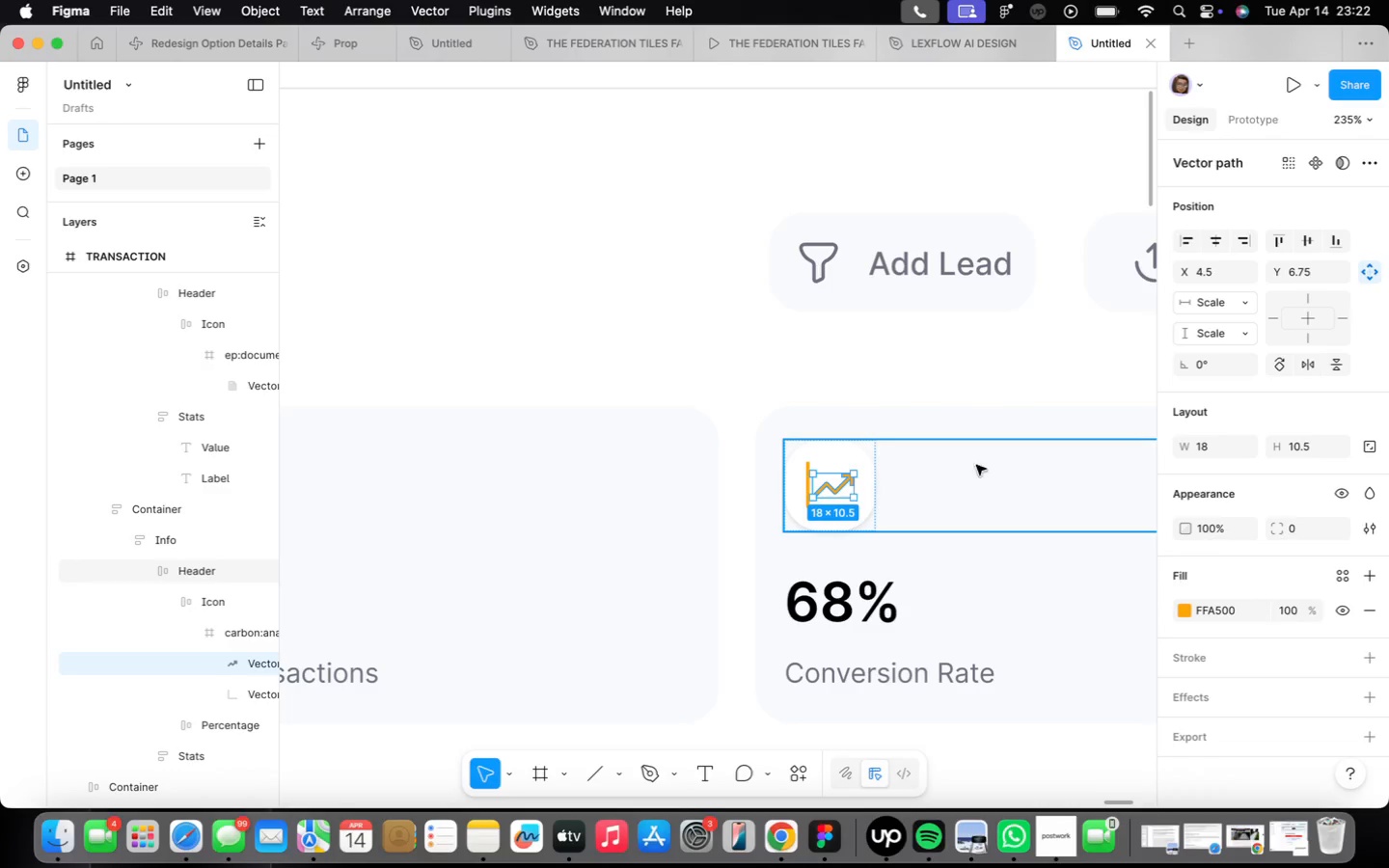 
left_click([1056, 458])
 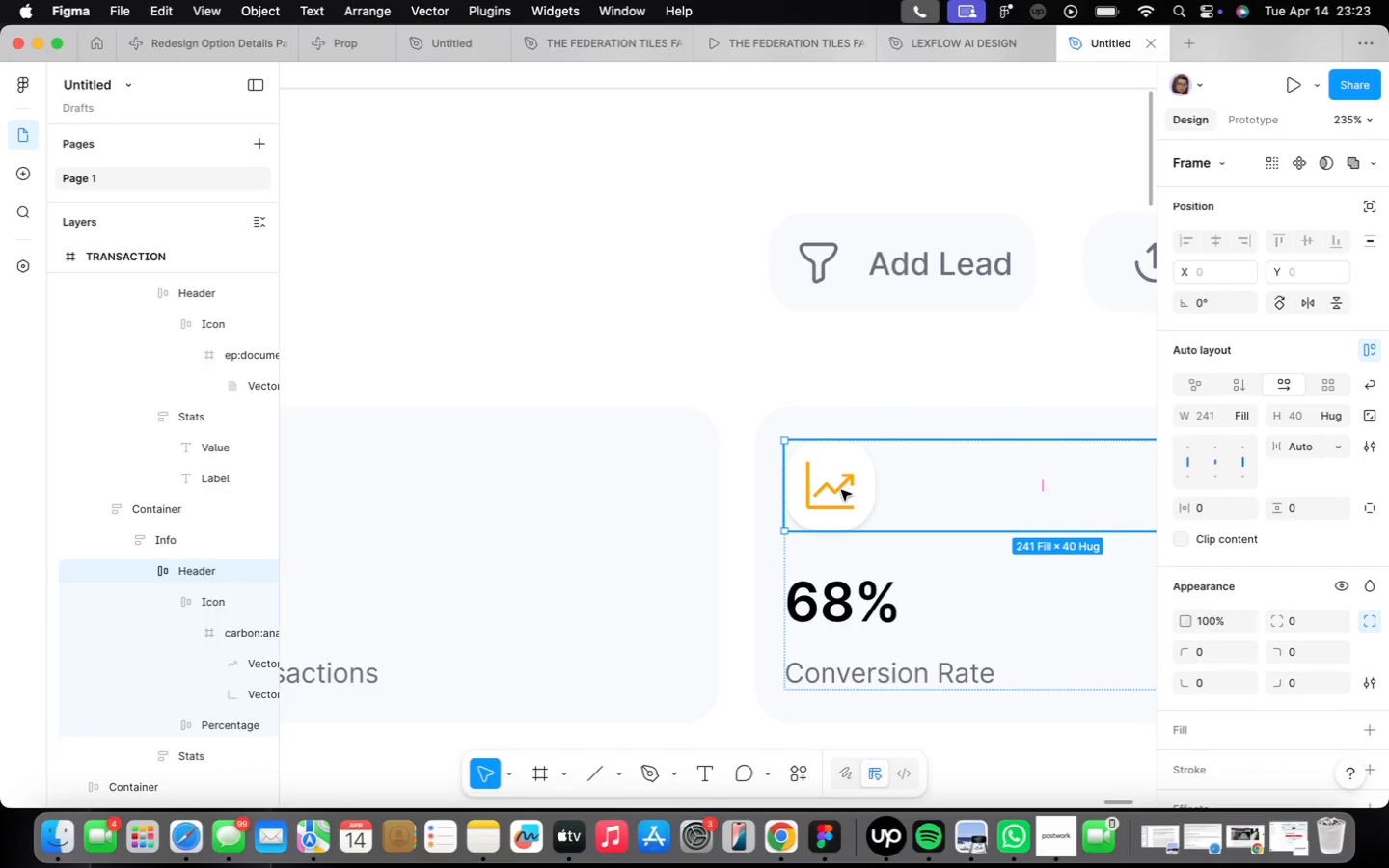 
double_click([842, 490])
 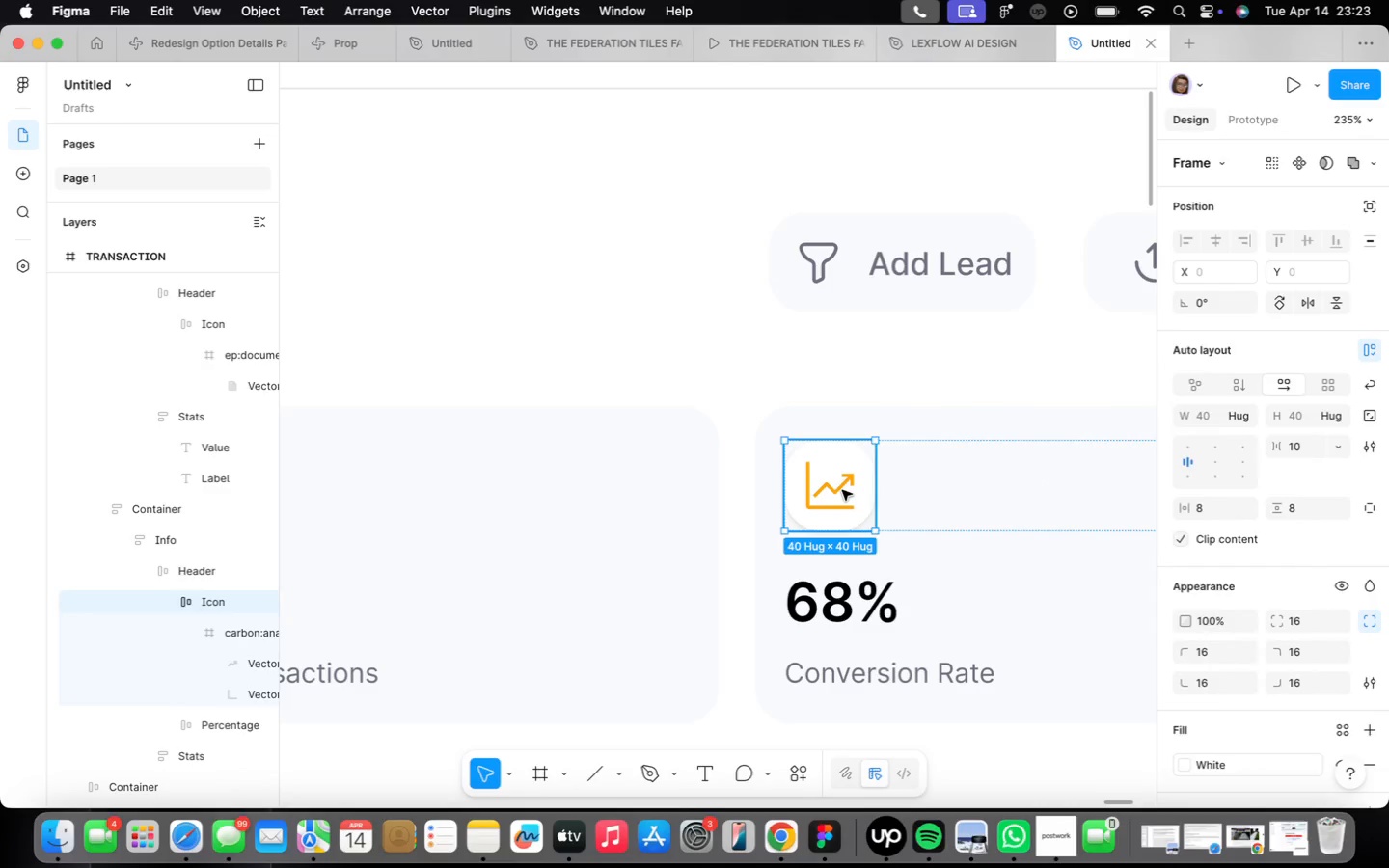 
triple_click([842, 490])
 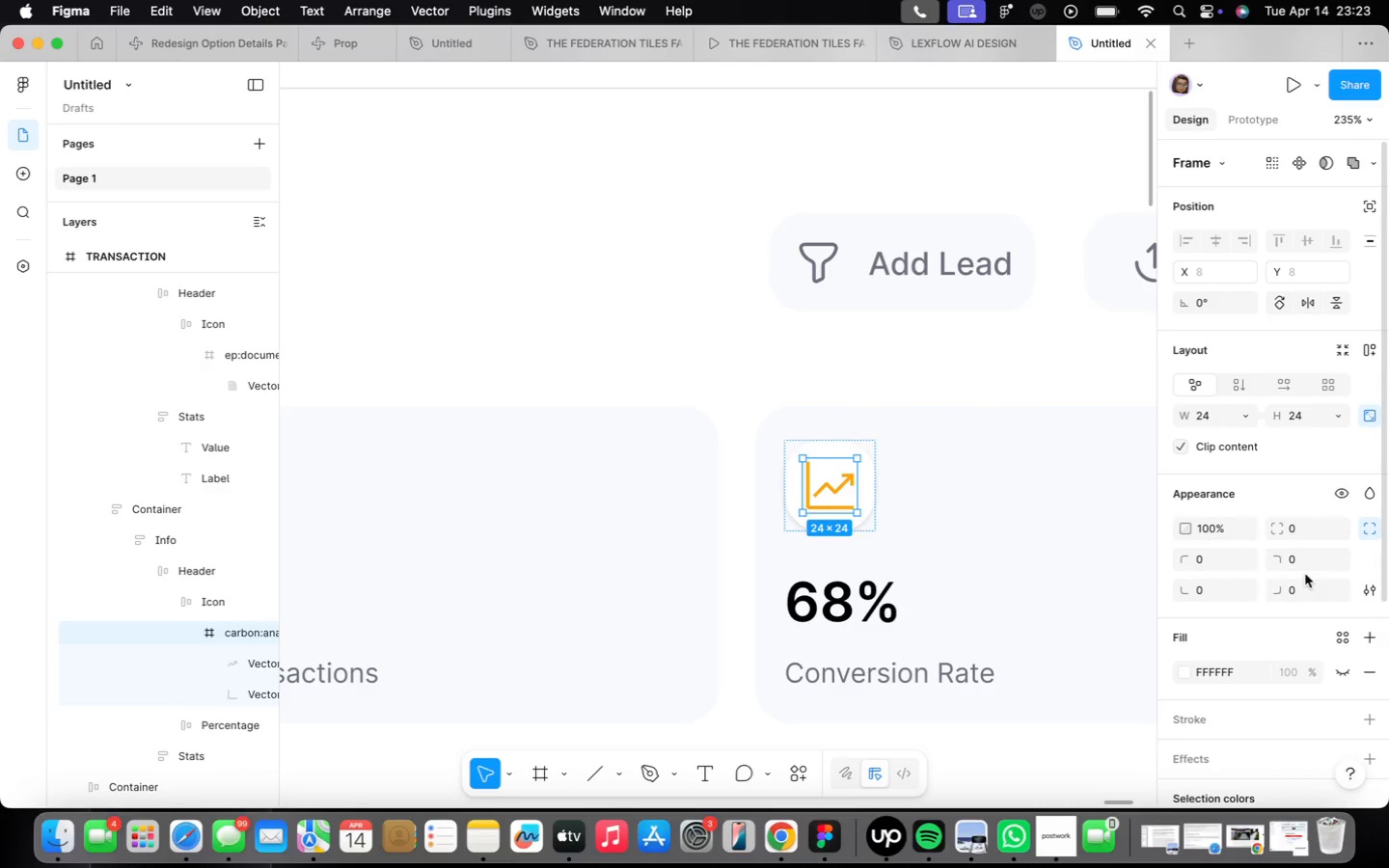 
scroll: coordinate [1265, 585], scroll_direction: down, amount: 5.0
 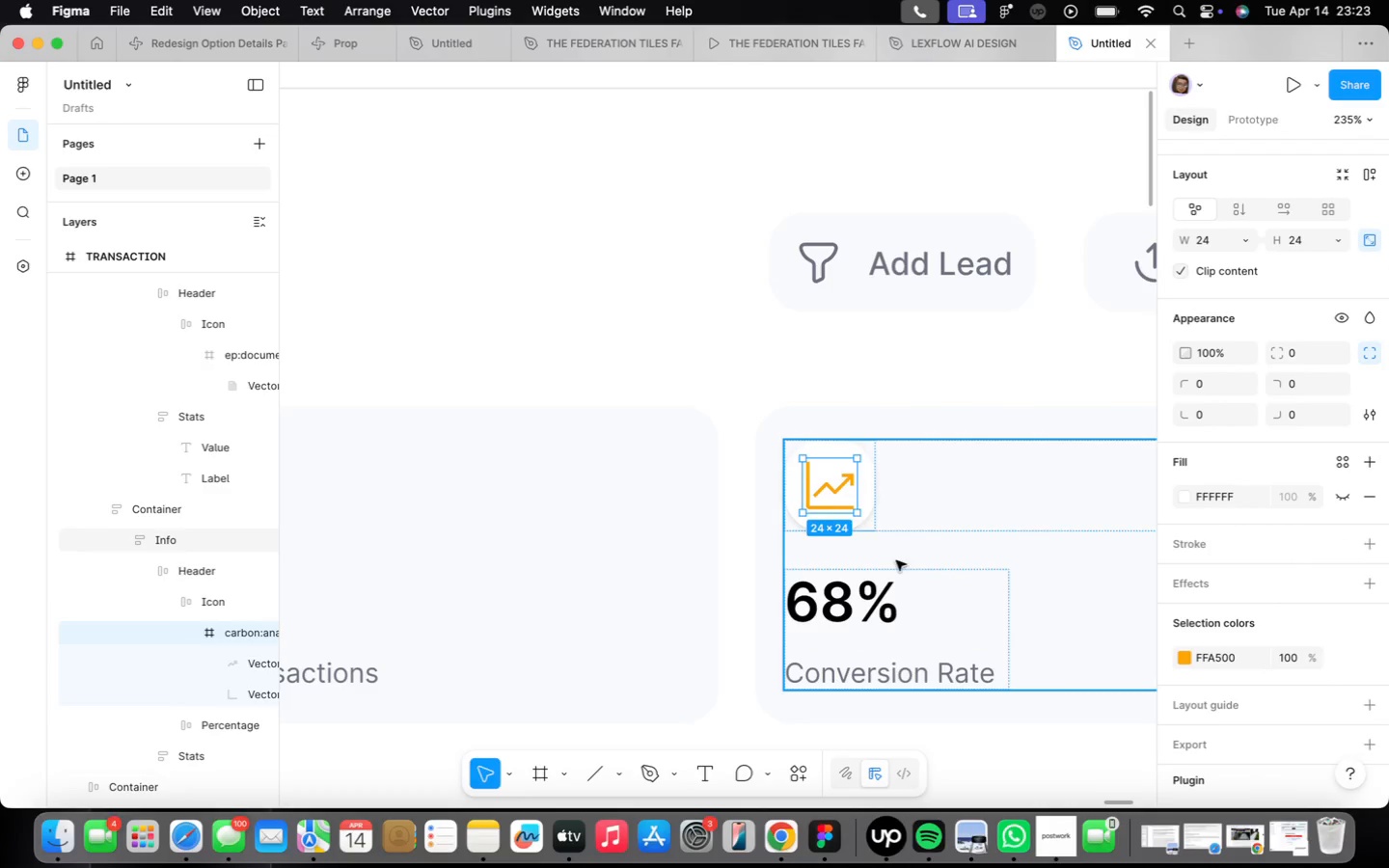 
right_click([803, 494])
 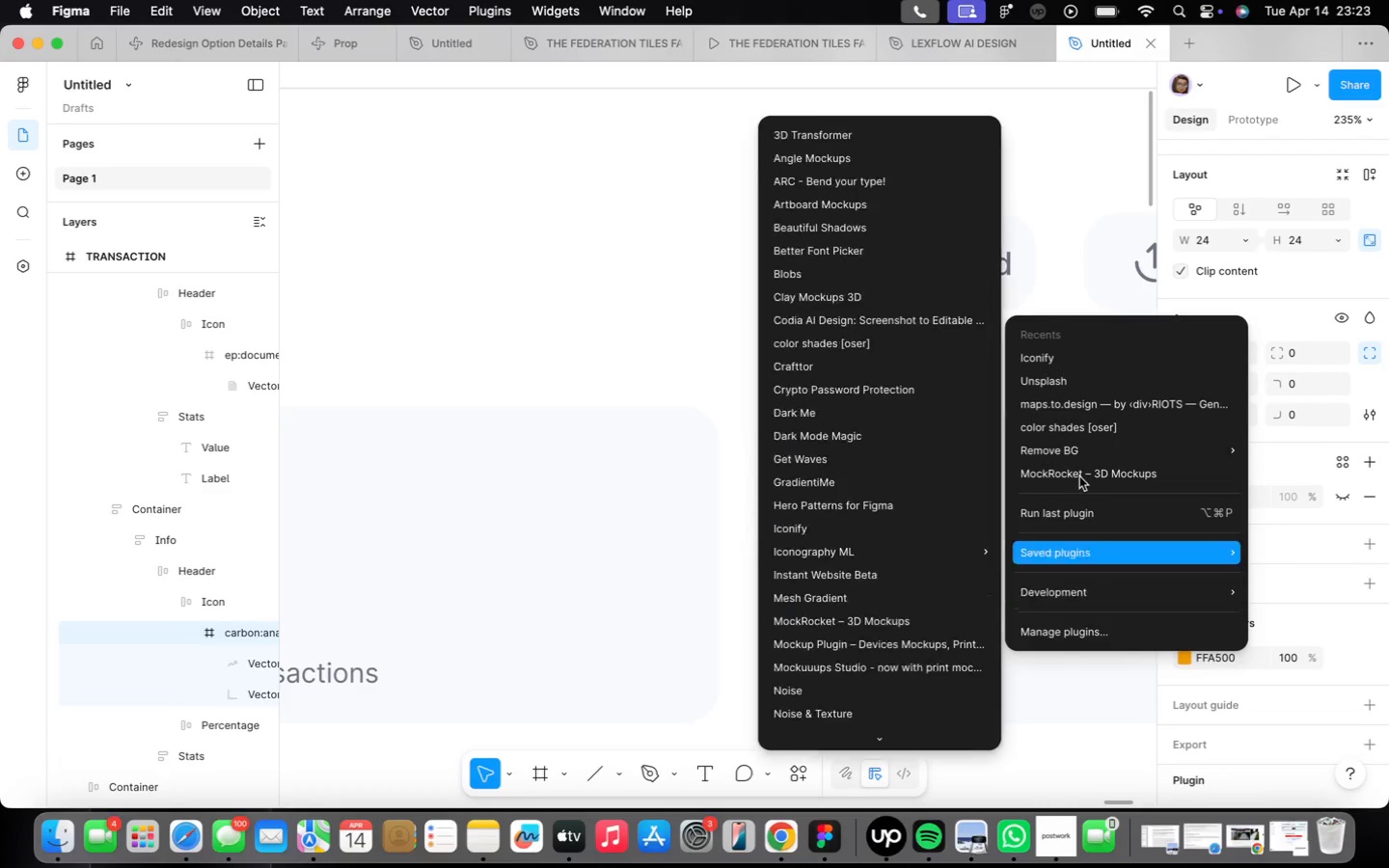 
left_click([1077, 360])
 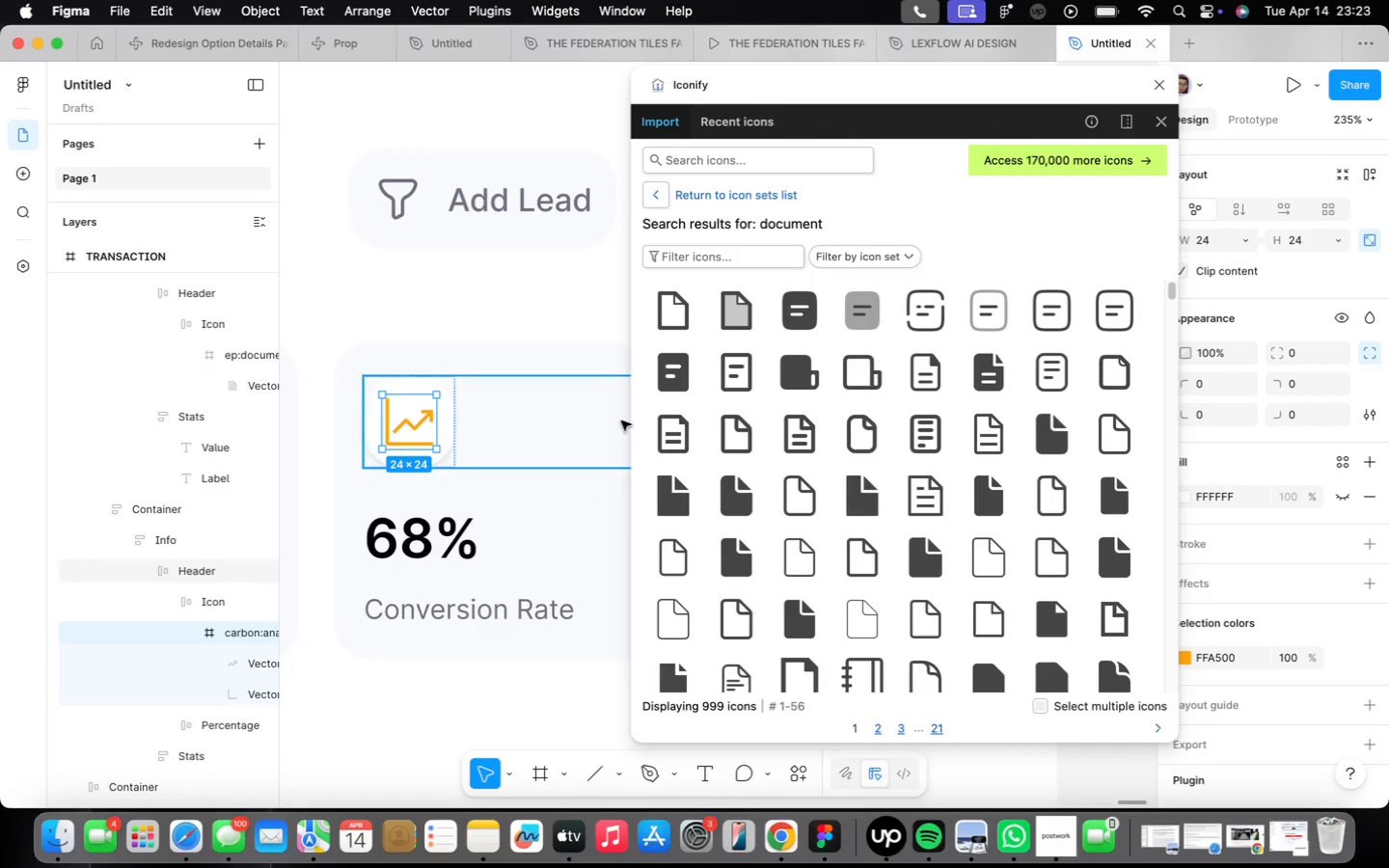 
wait(6.97)
 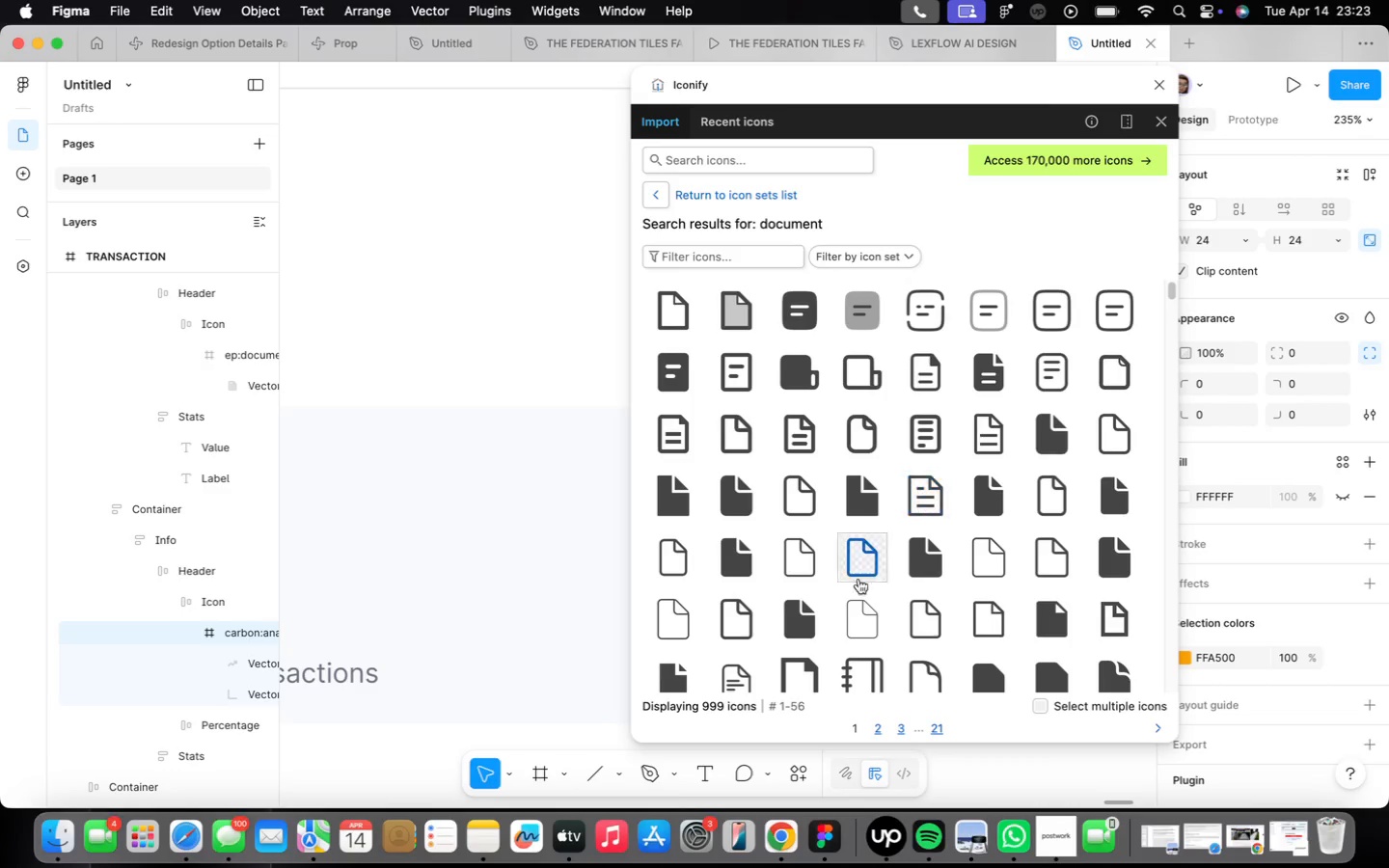 
left_click([723, 169])
 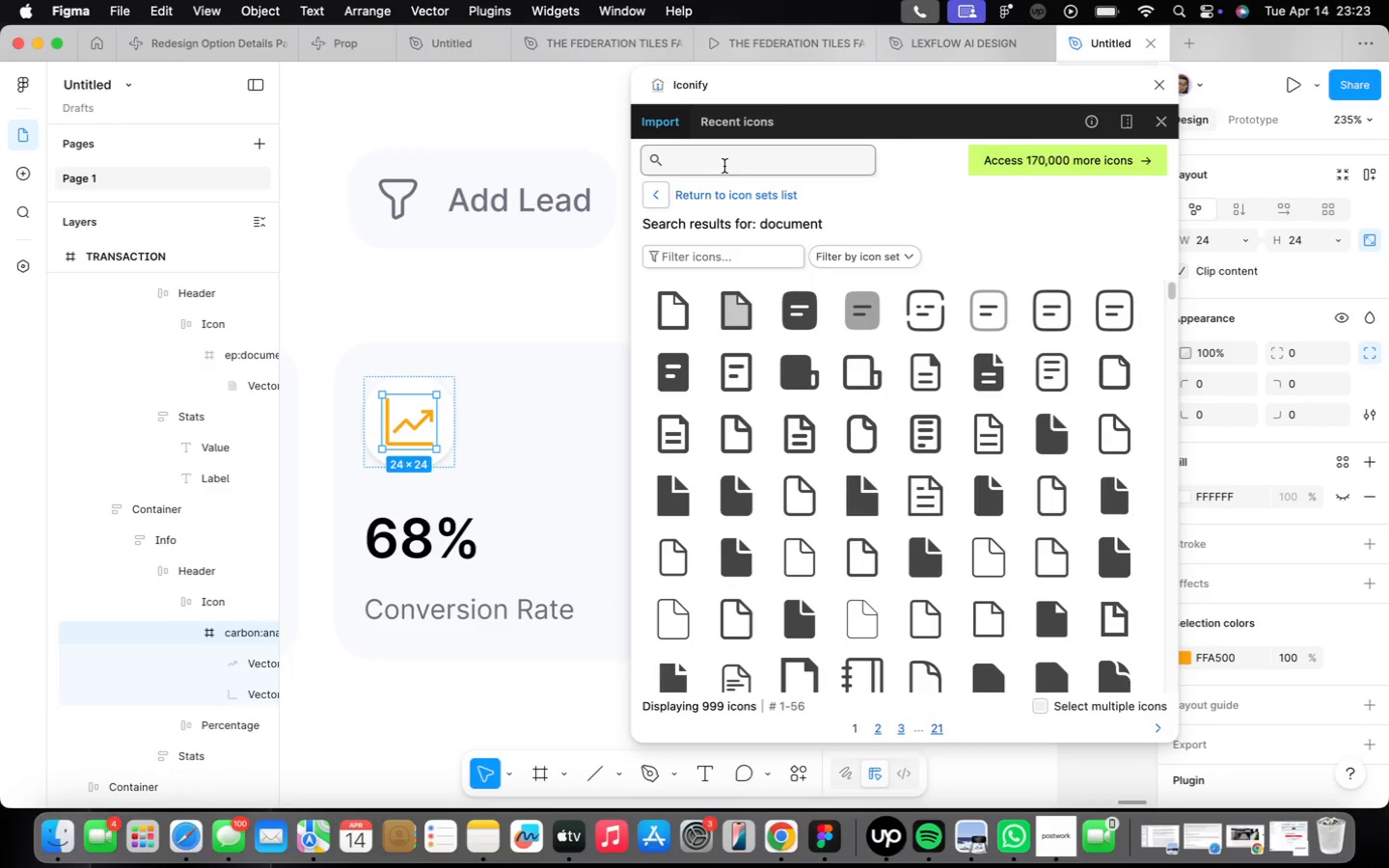 
type(calendar)
 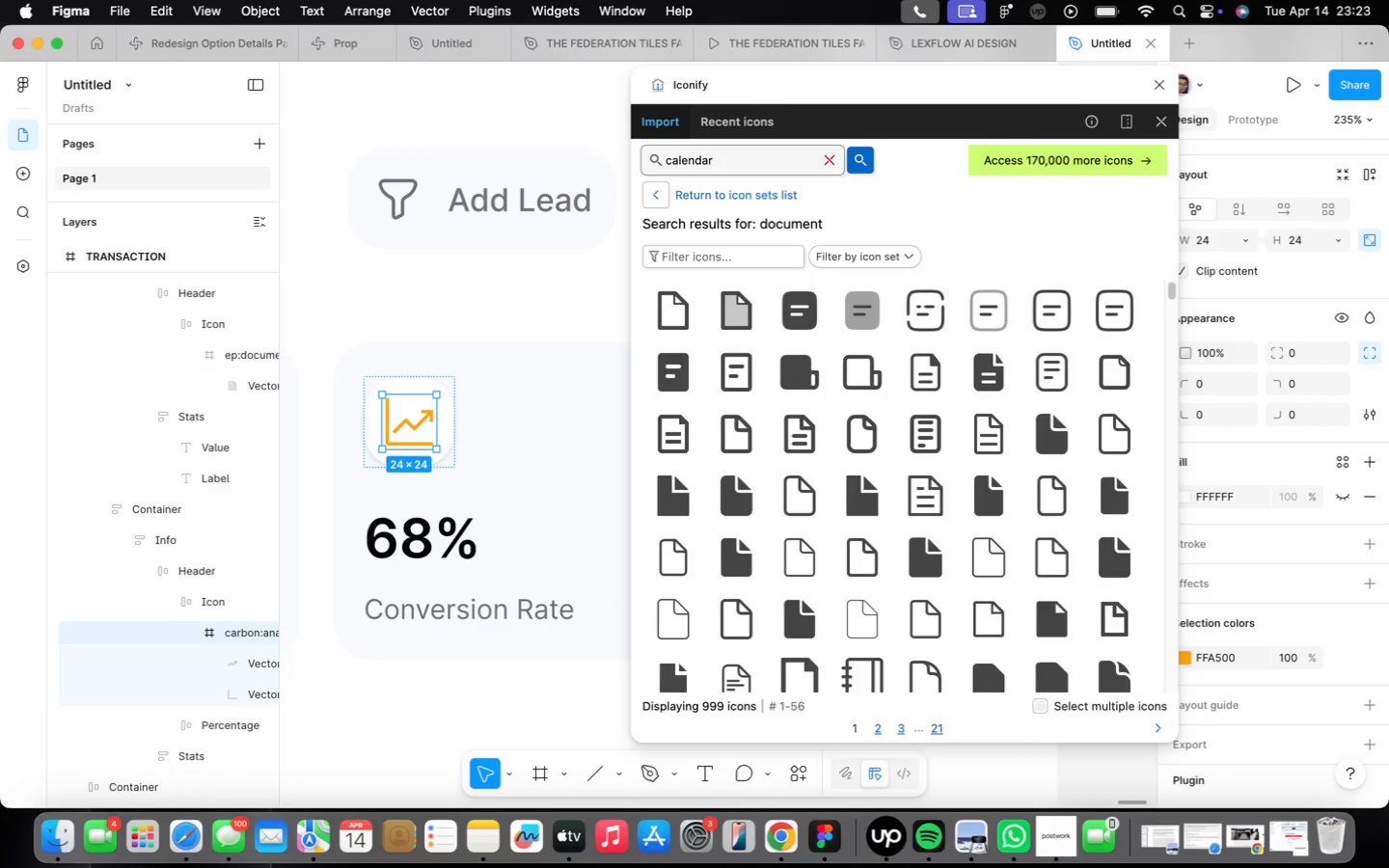 
key(Enter)
 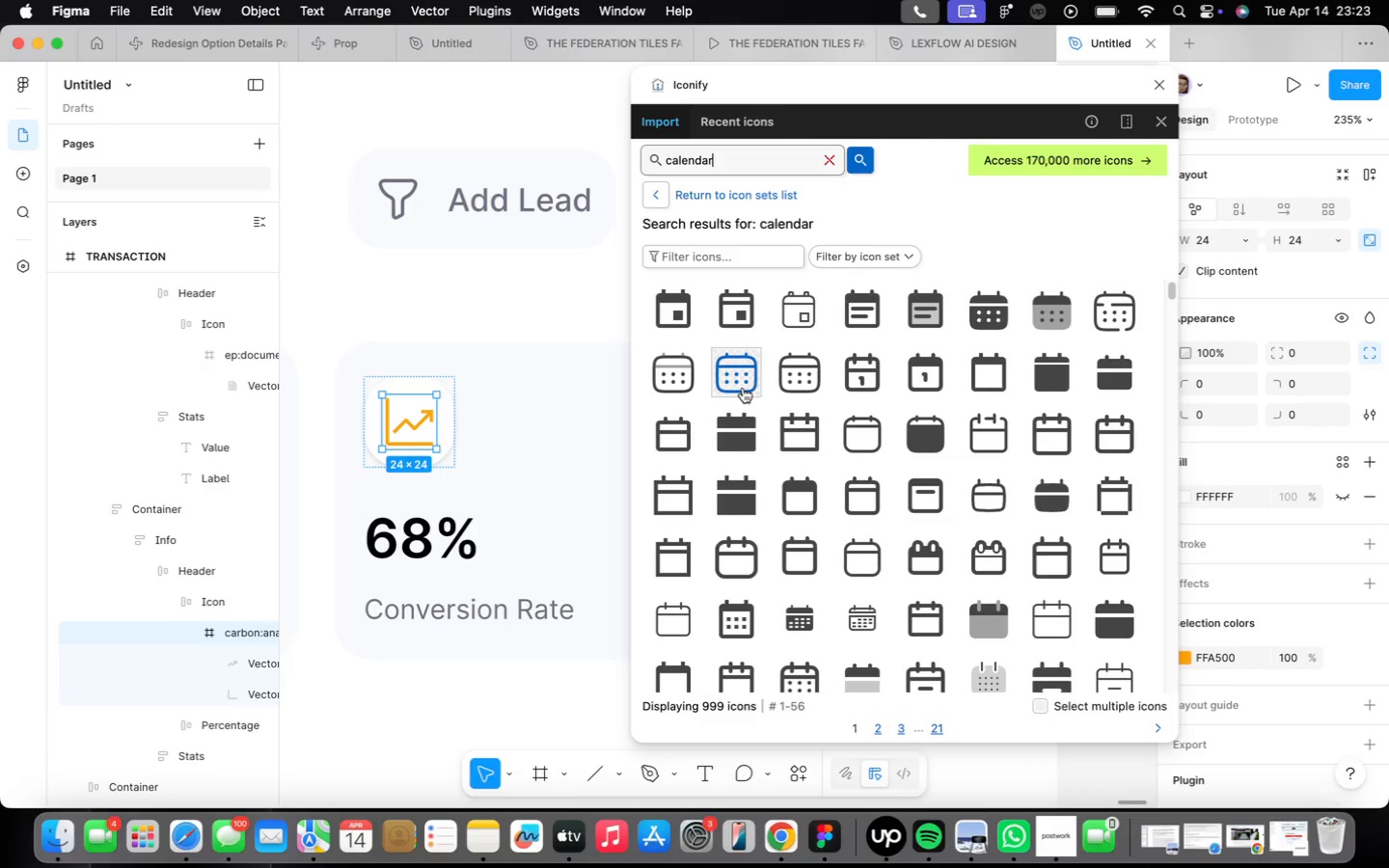 
left_click([742, 384])
 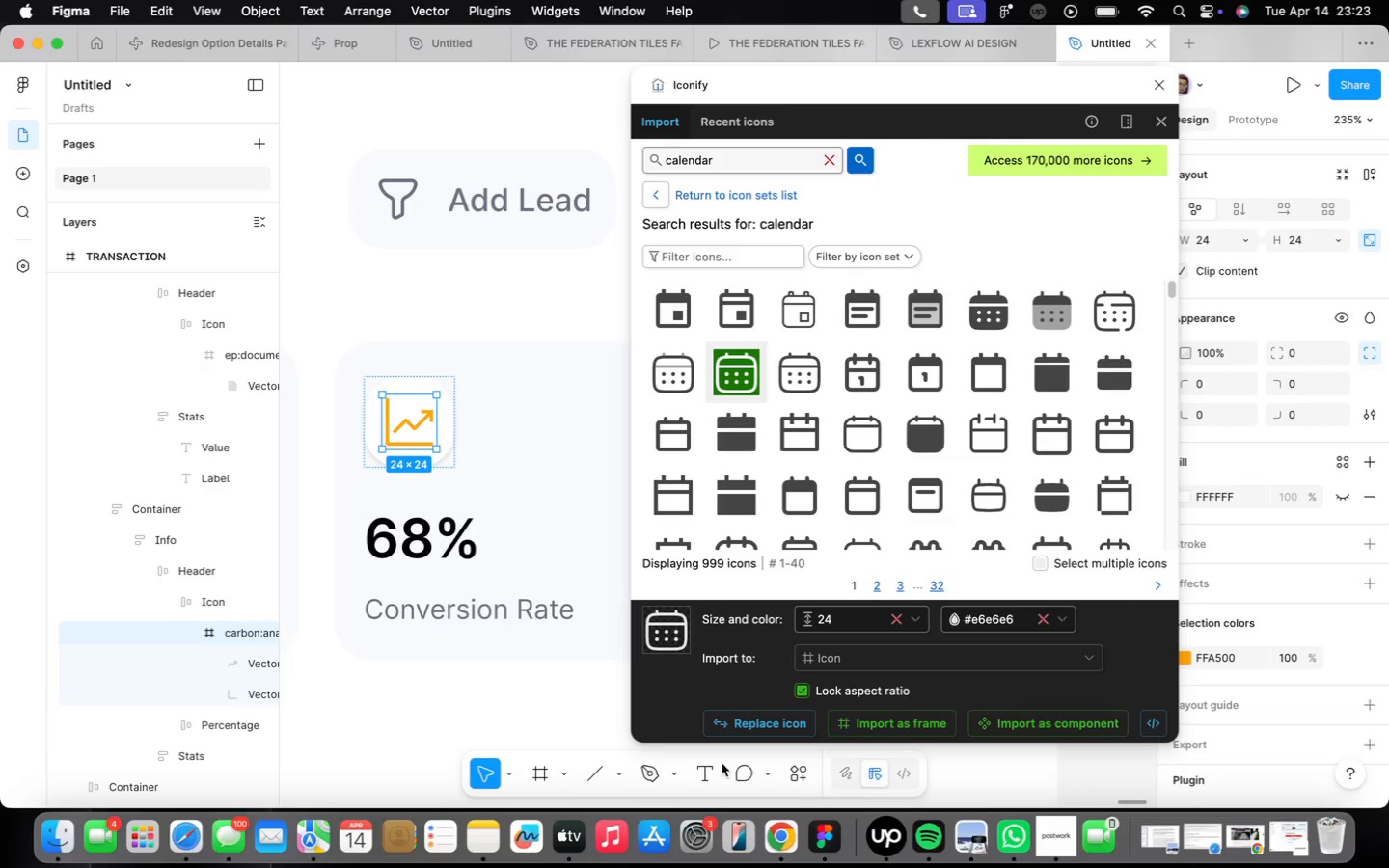 
left_click([738, 728])
 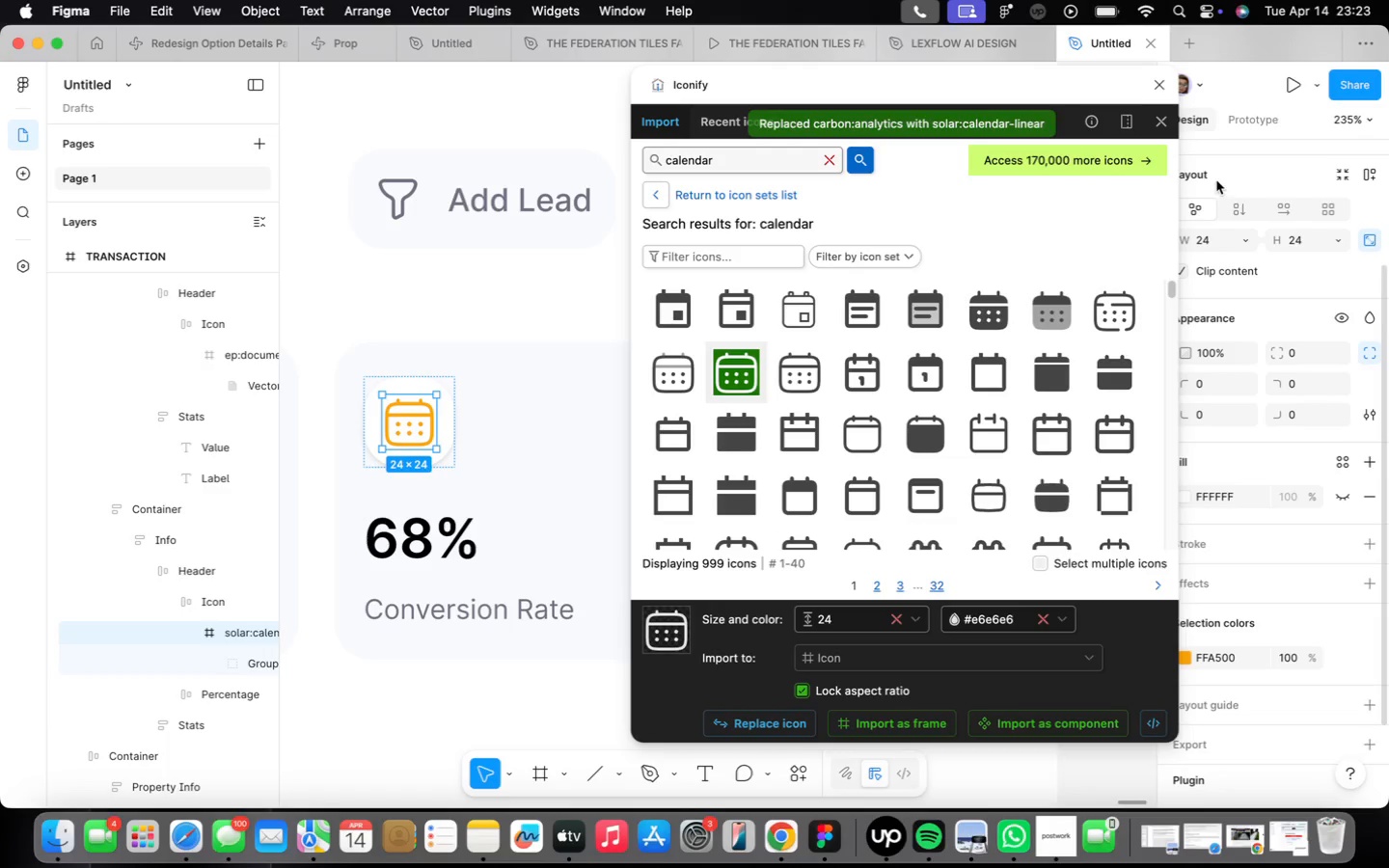 
left_click([1152, 95])
 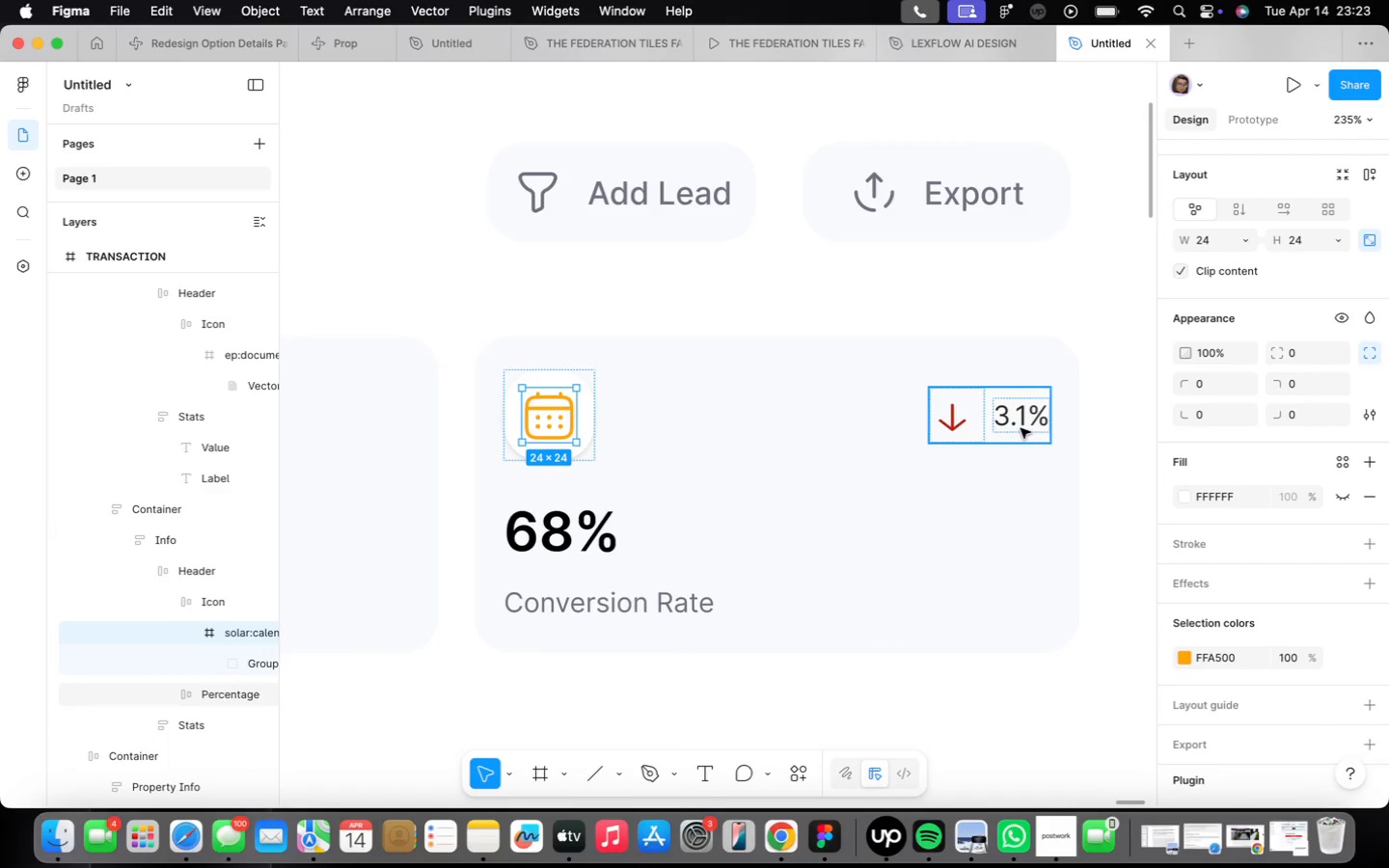 
left_click([1026, 428])
 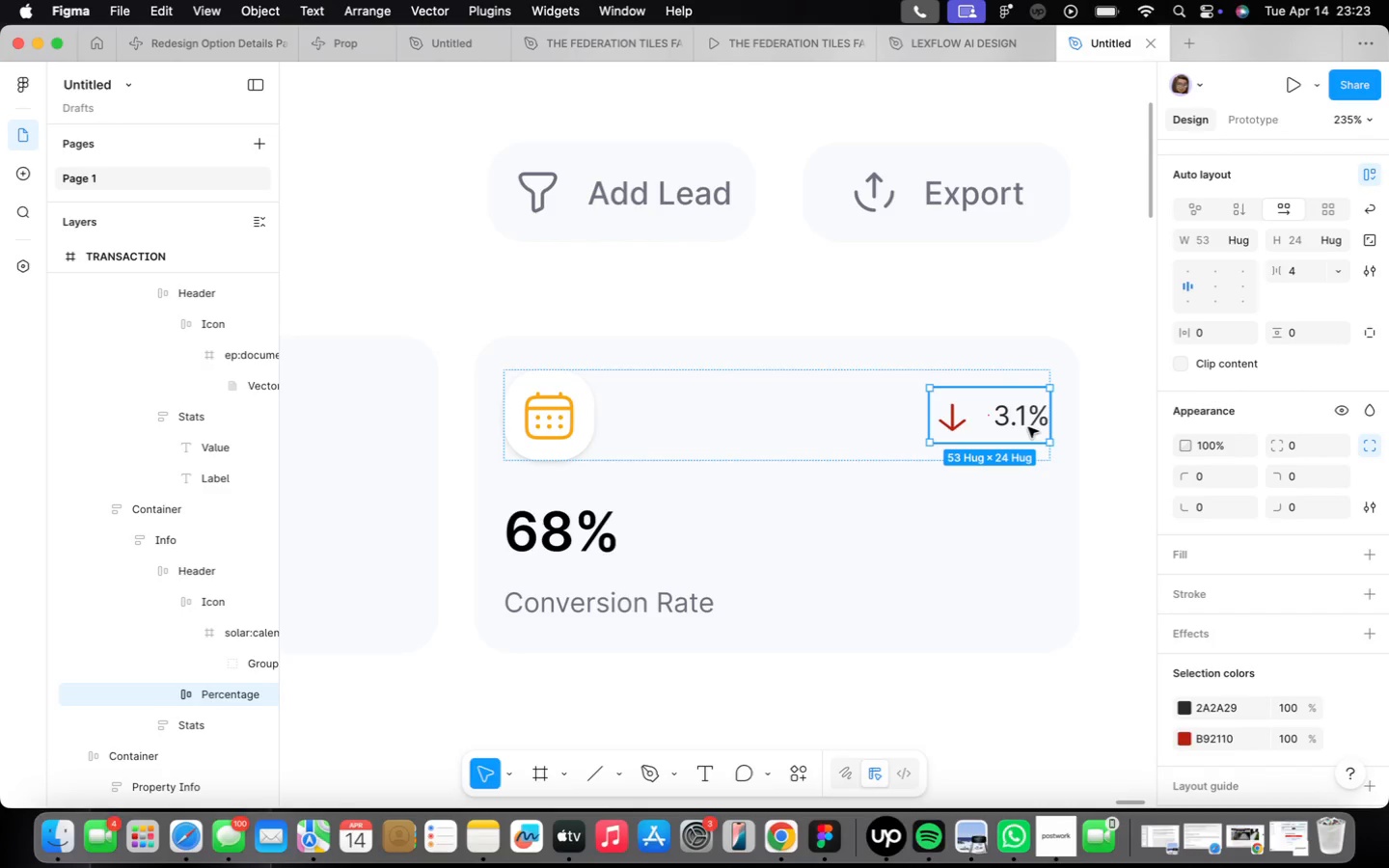 
key(Backspace)
 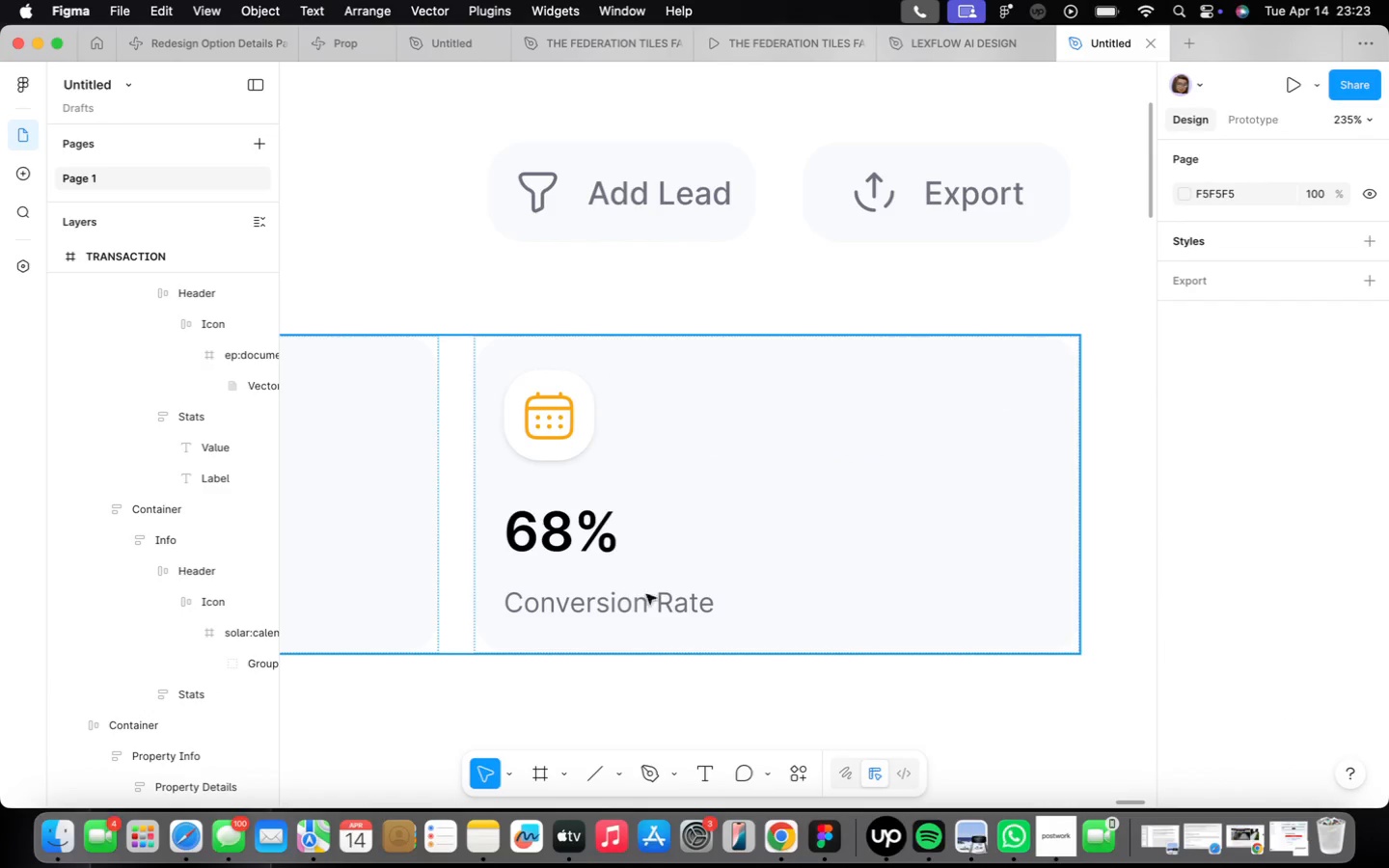 
double_click([557, 537])
 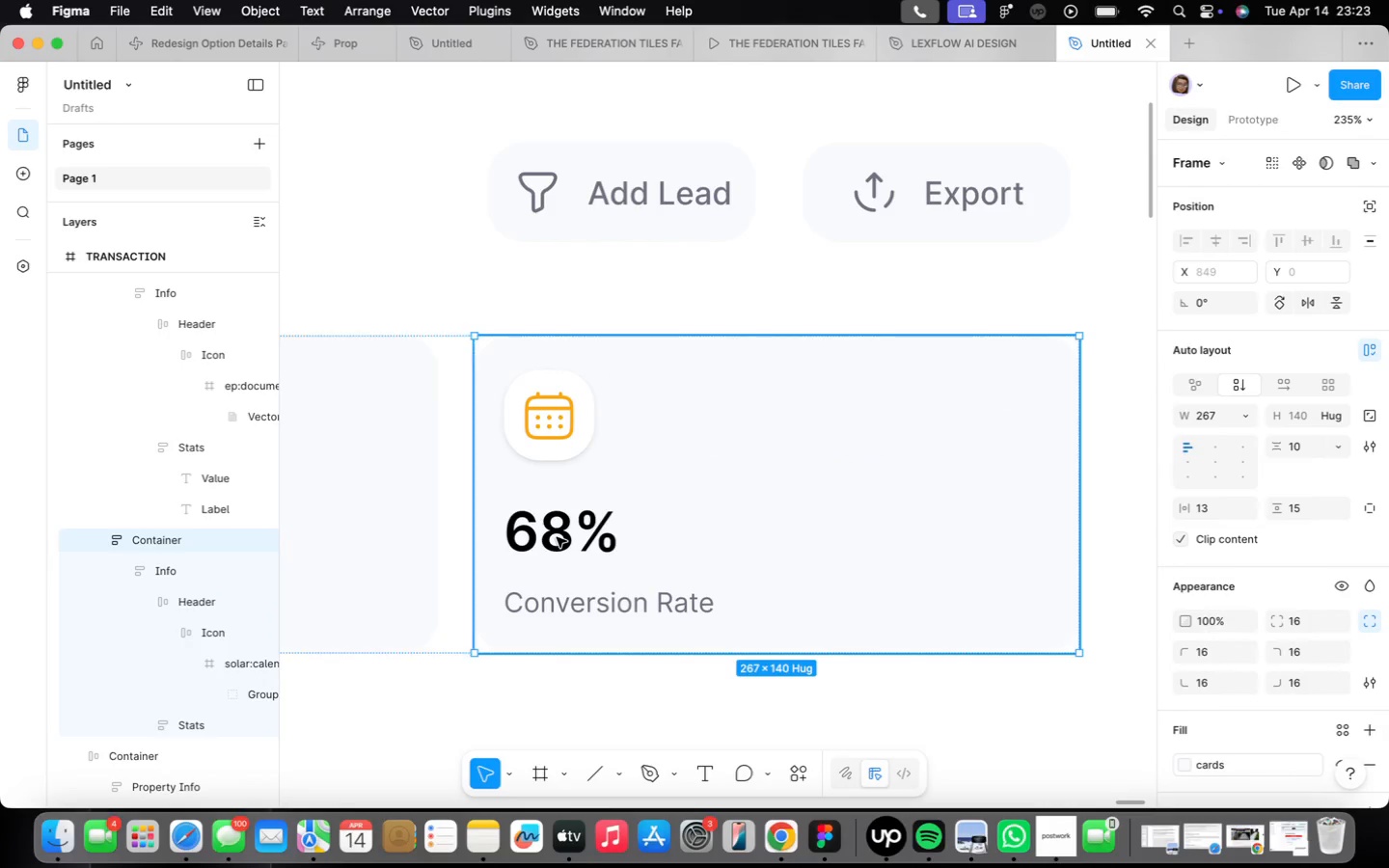 
triple_click([557, 537])
 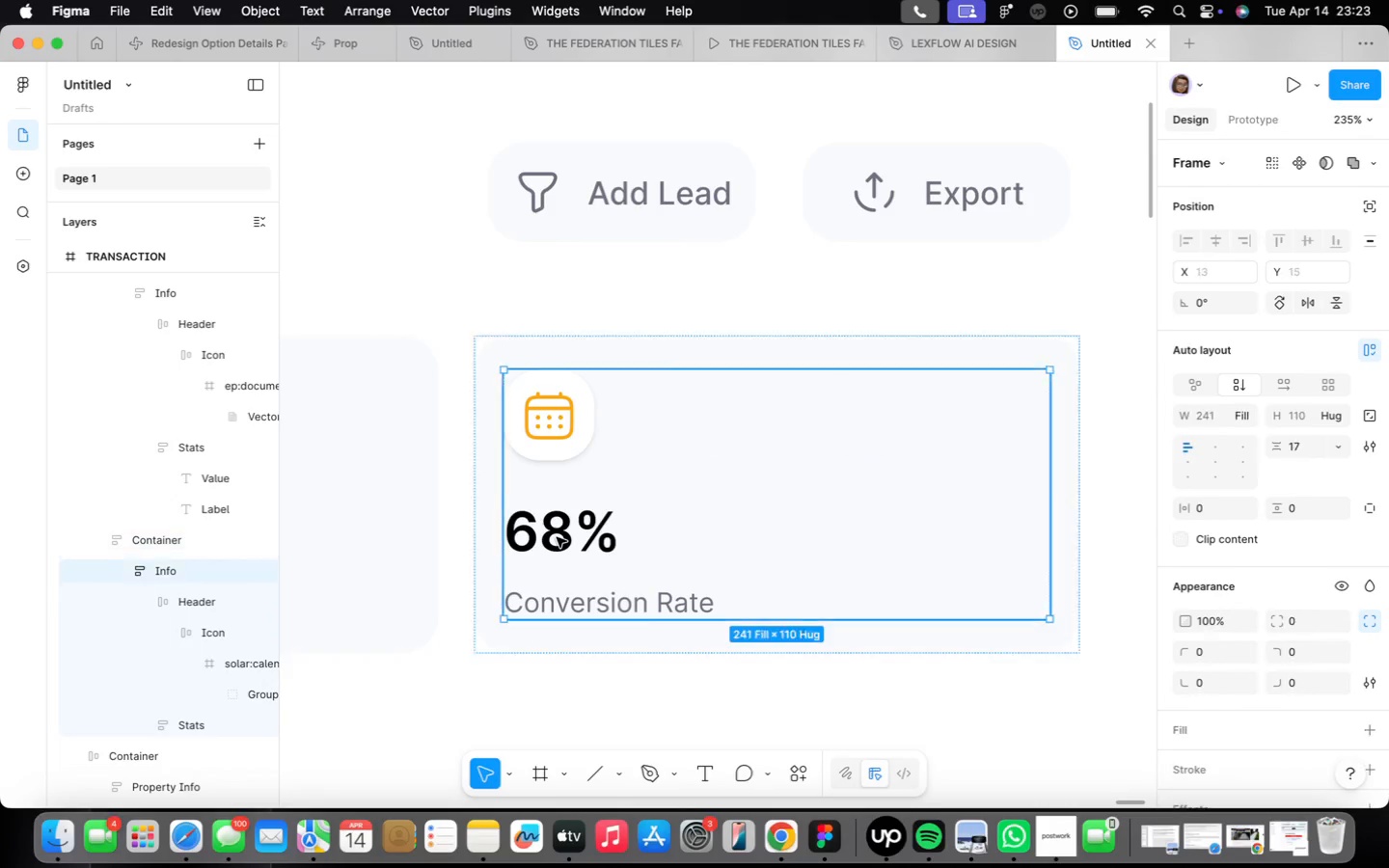 
triple_click([557, 537])
 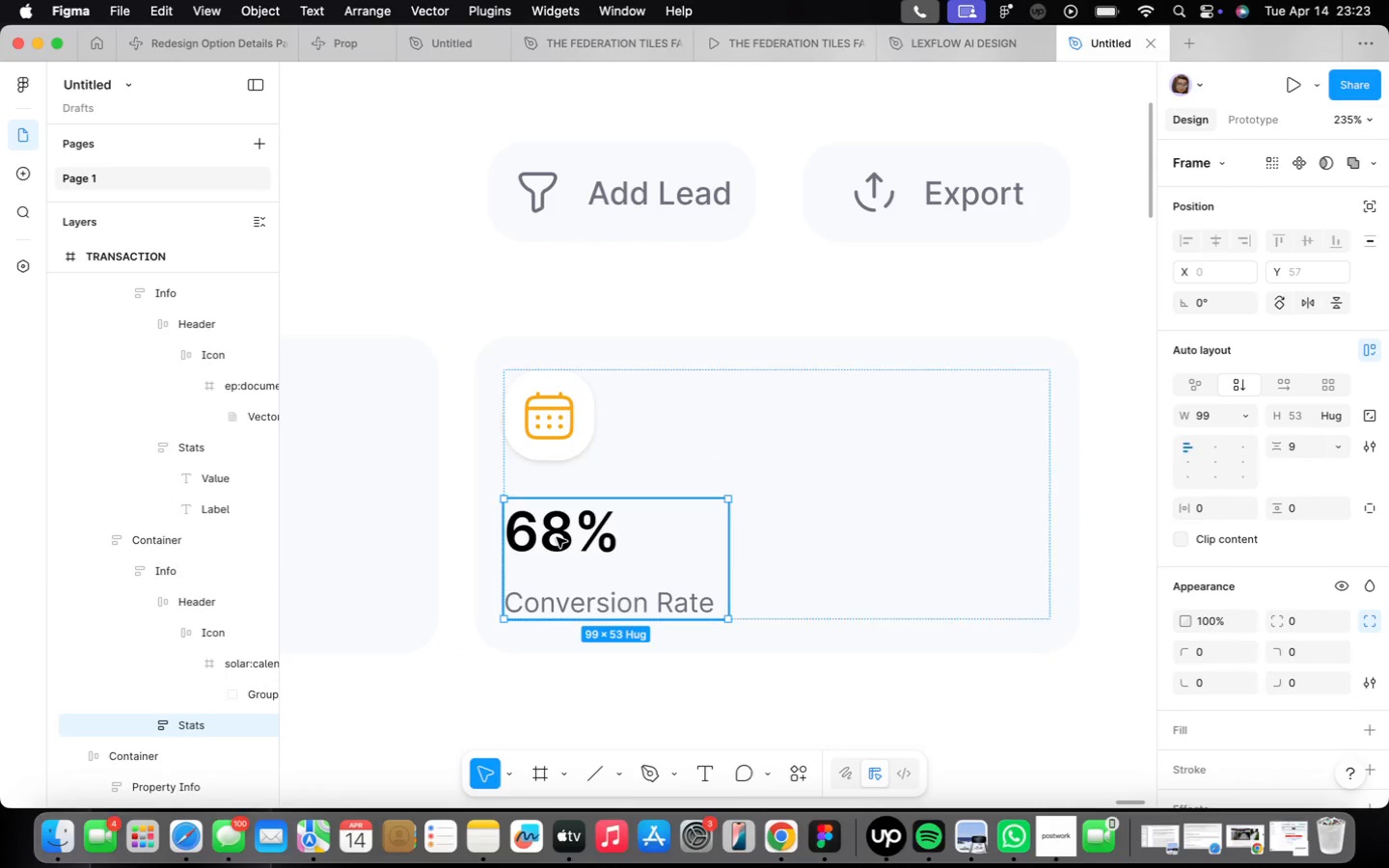 
triple_click([557, 537])
 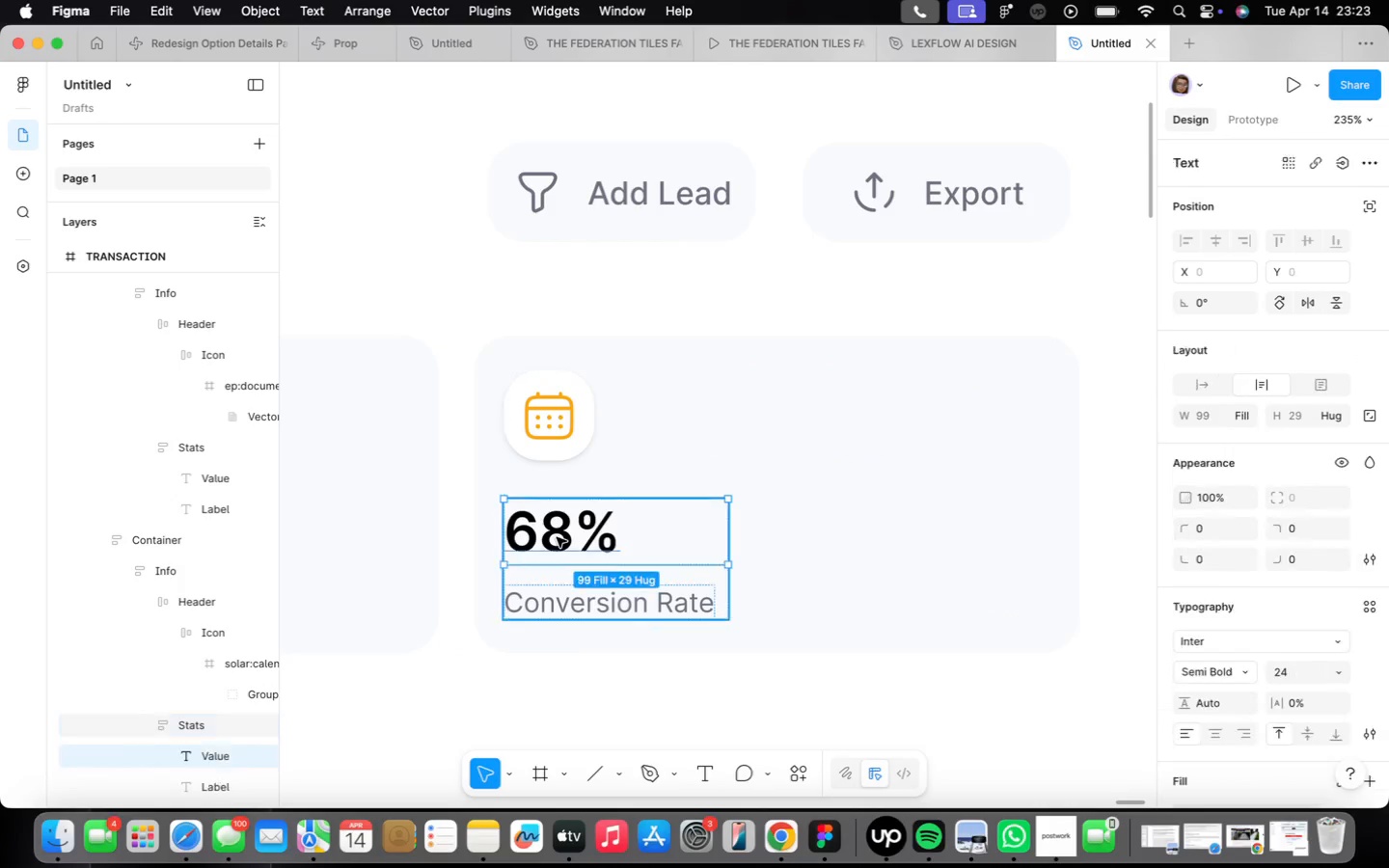 
triple_click([557, 537])
 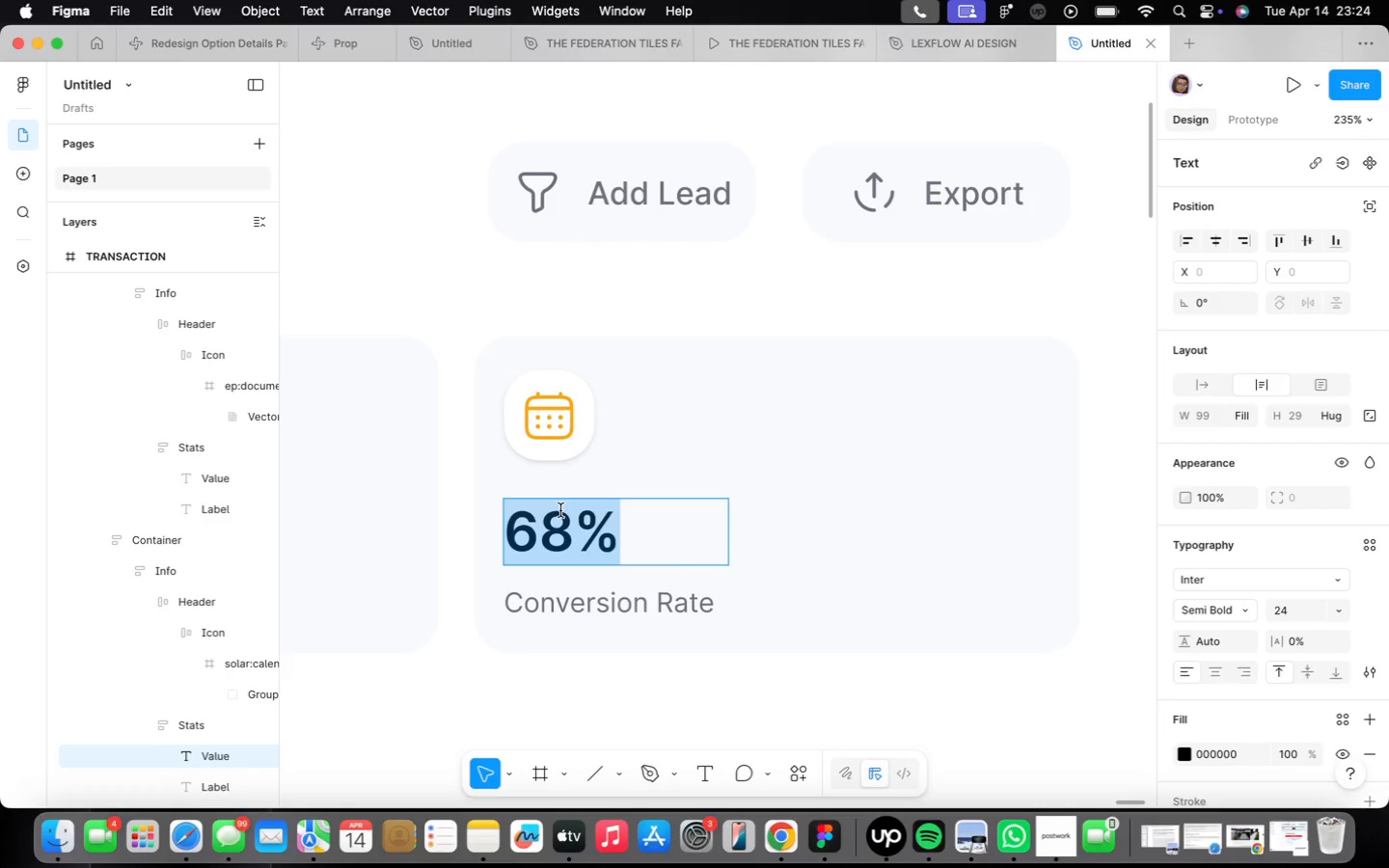 
wait(29.47)
 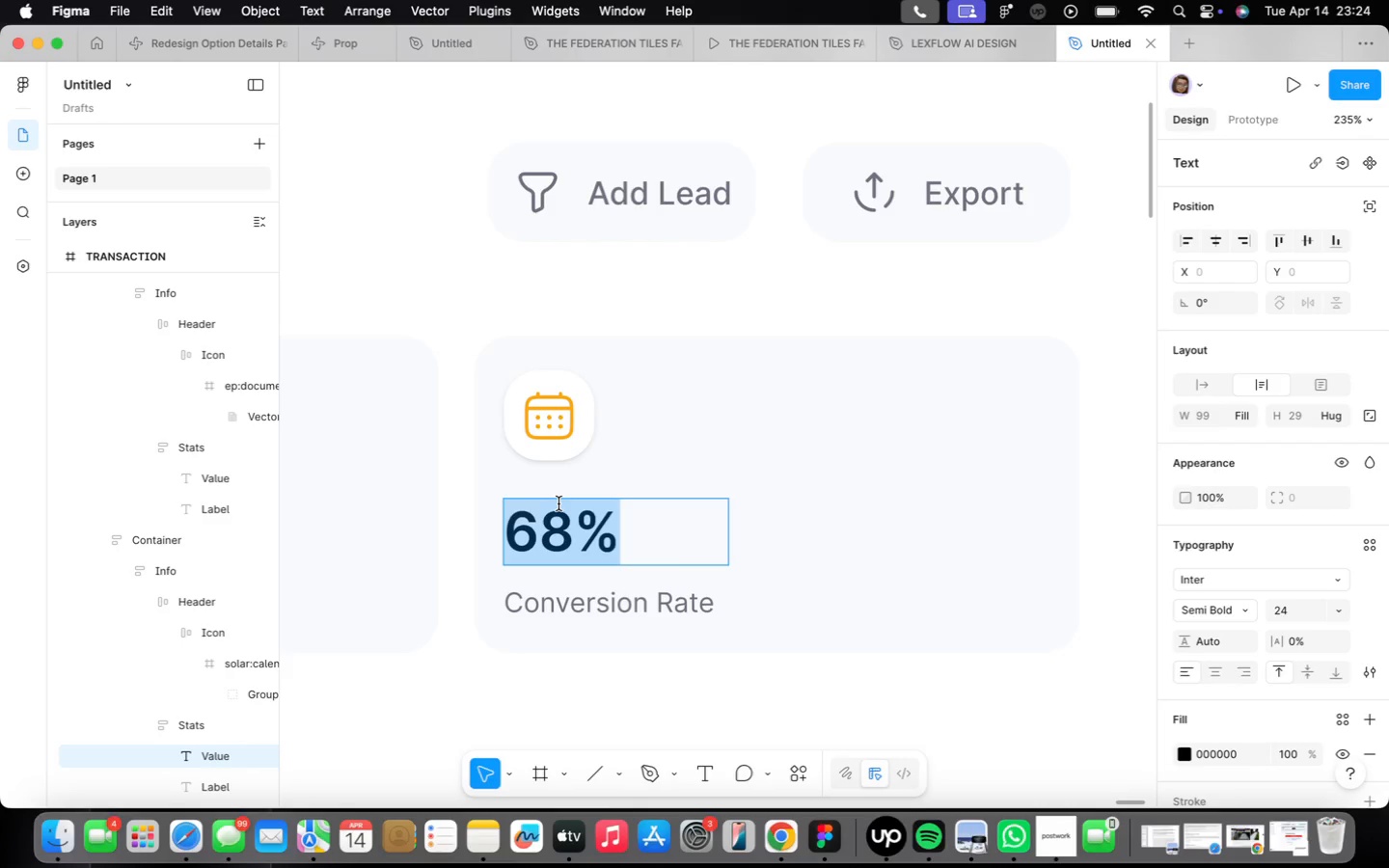 
type($234k)
 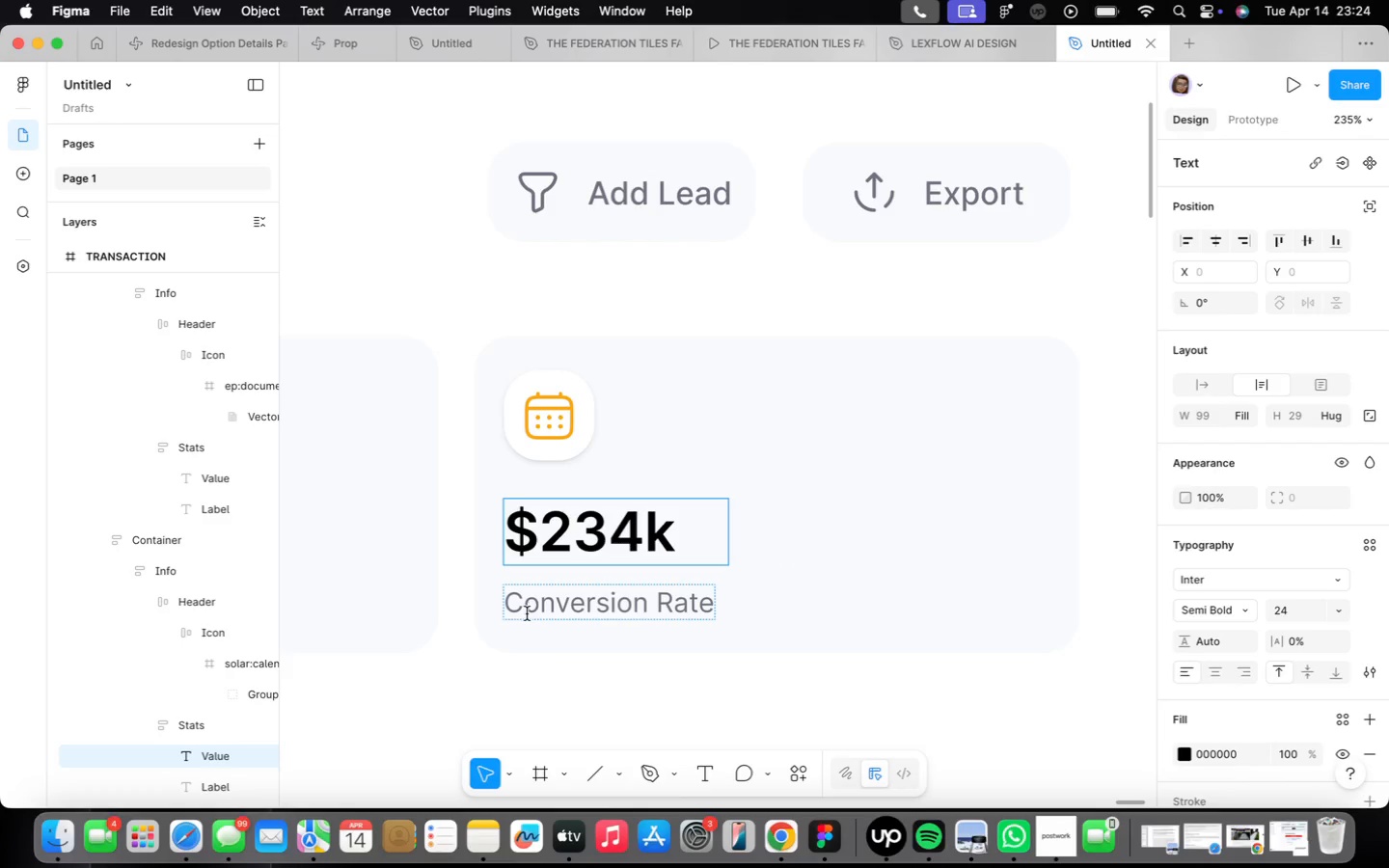 
triple_click([564, 605])
 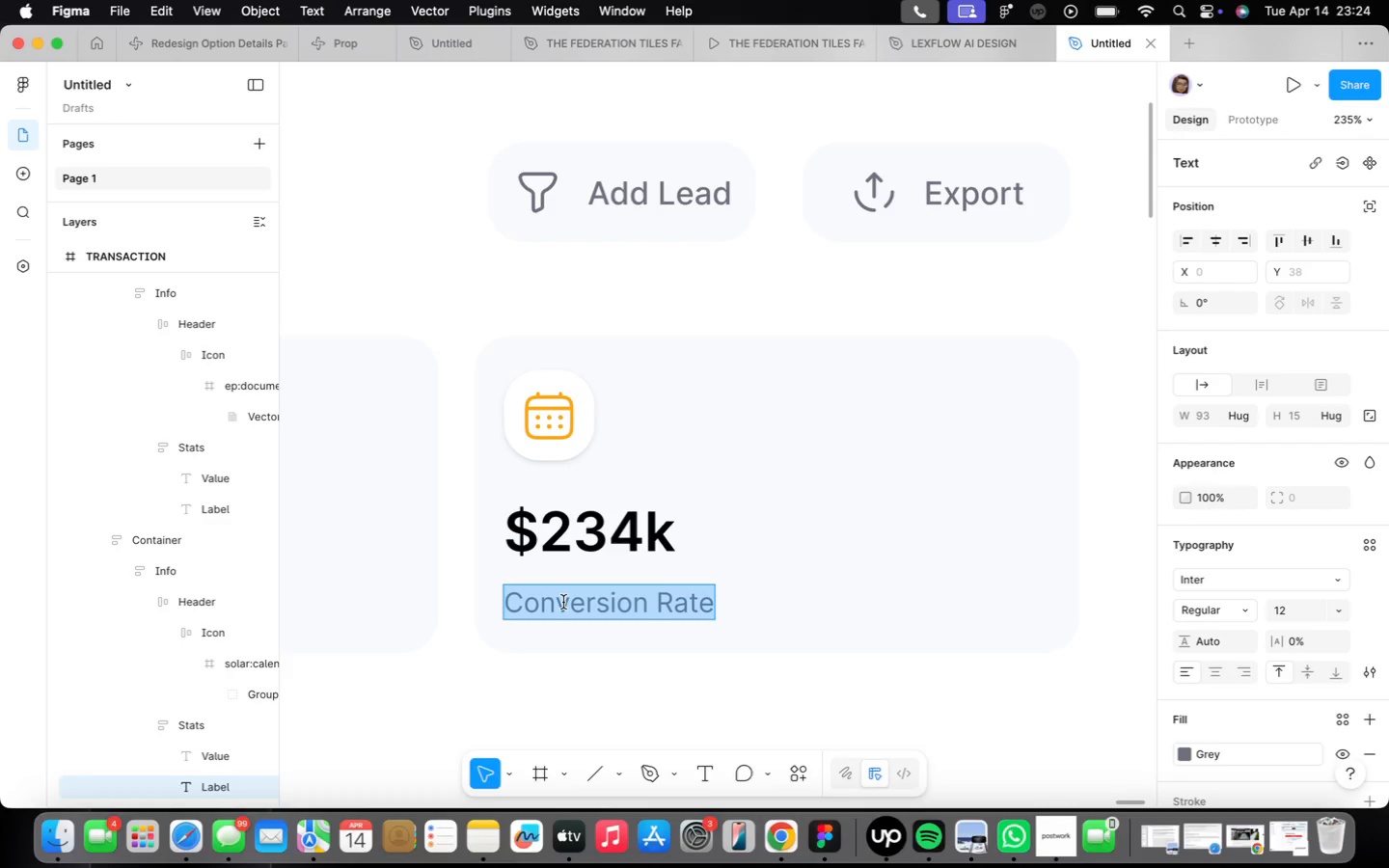 
type(June )
 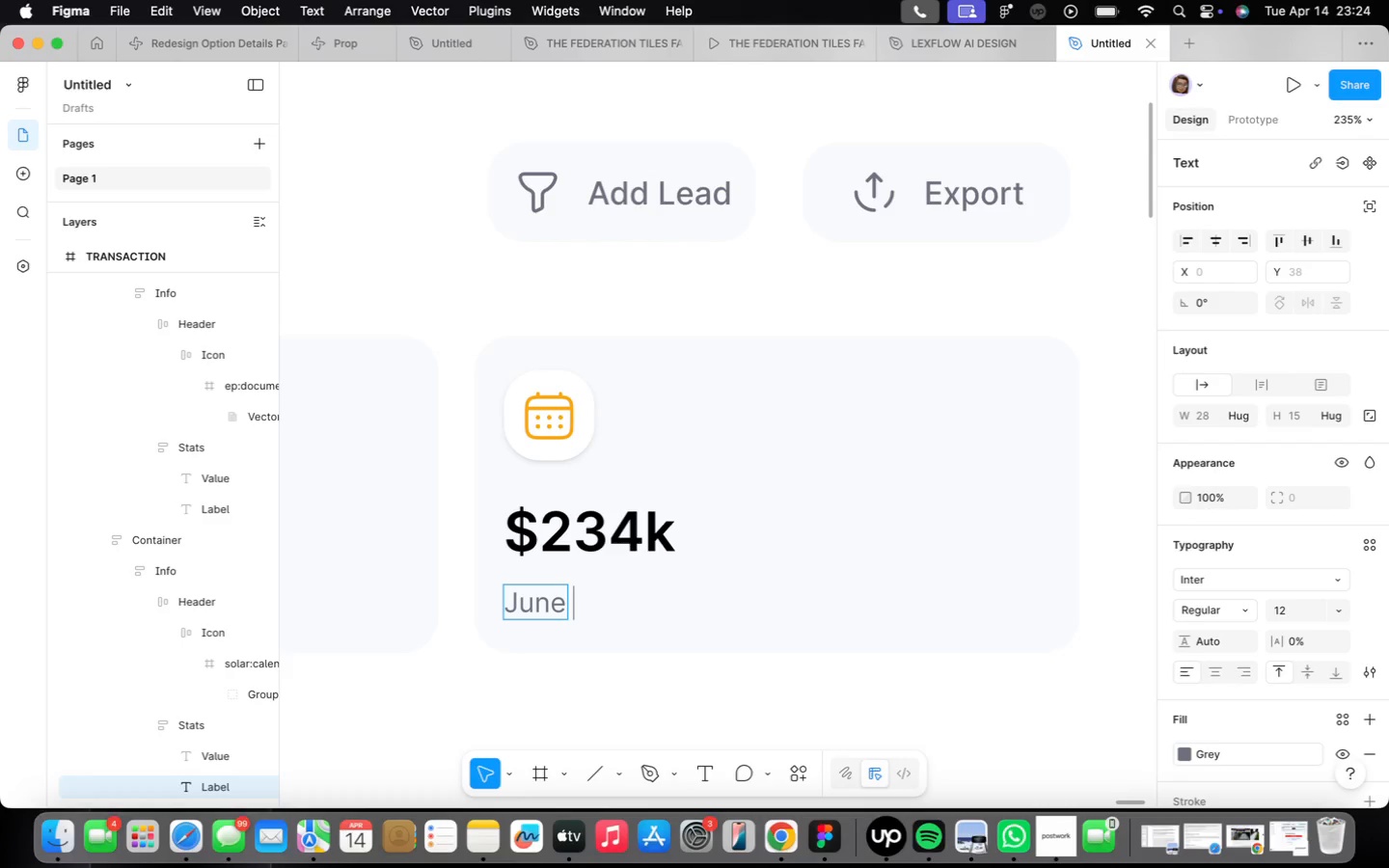 
wait(18.35)
 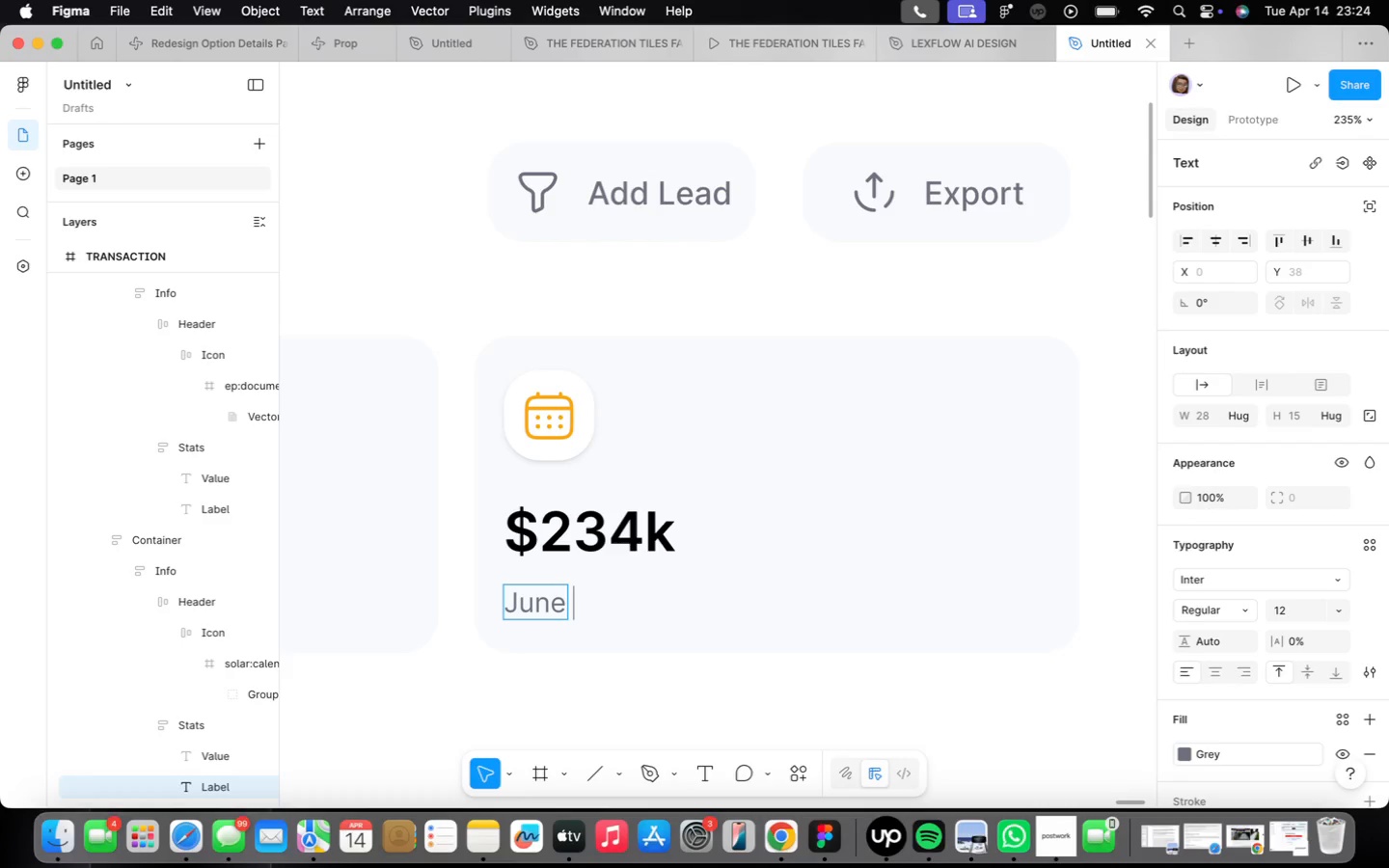 
type(Revenue)
 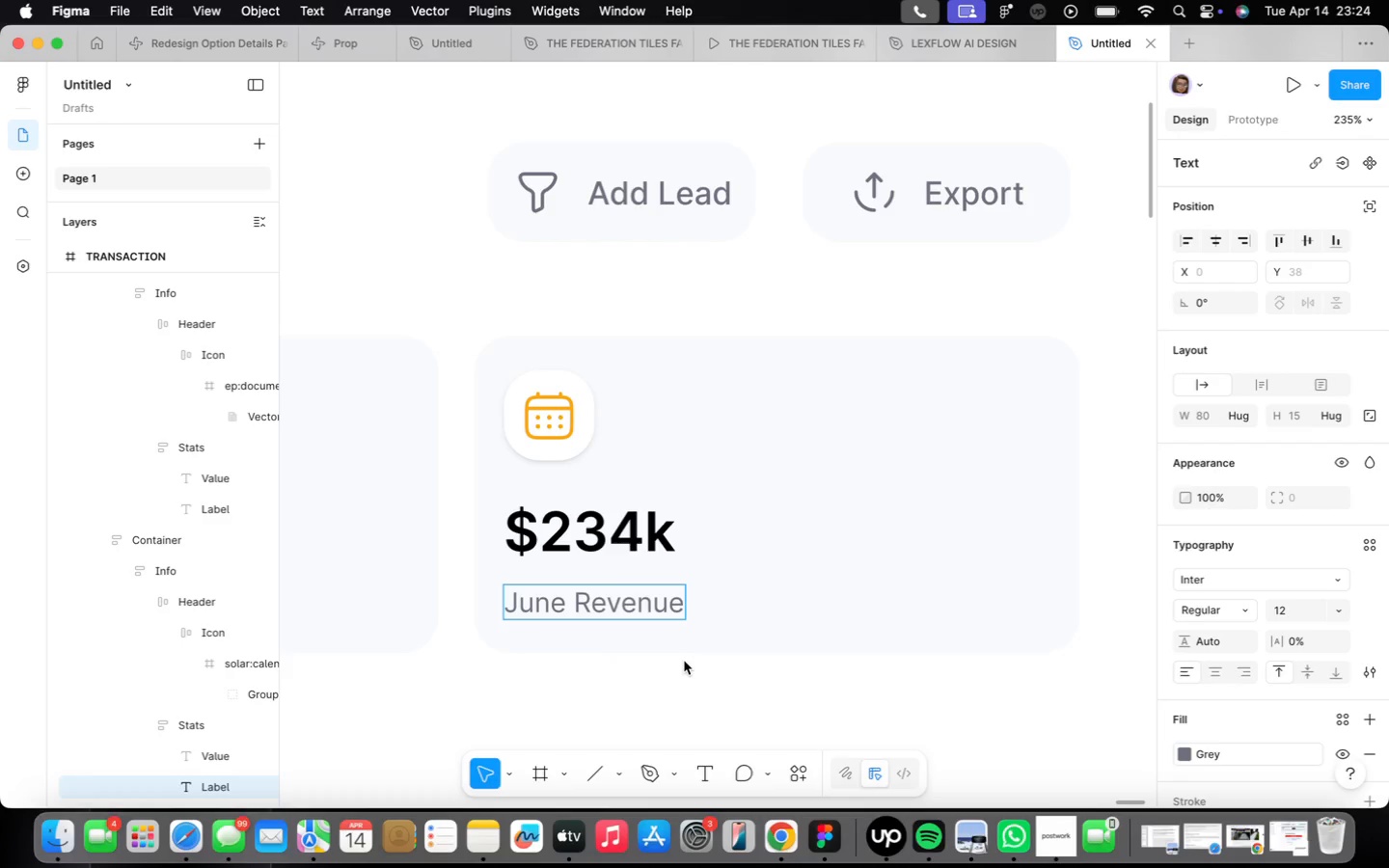 
wait(10.54)
 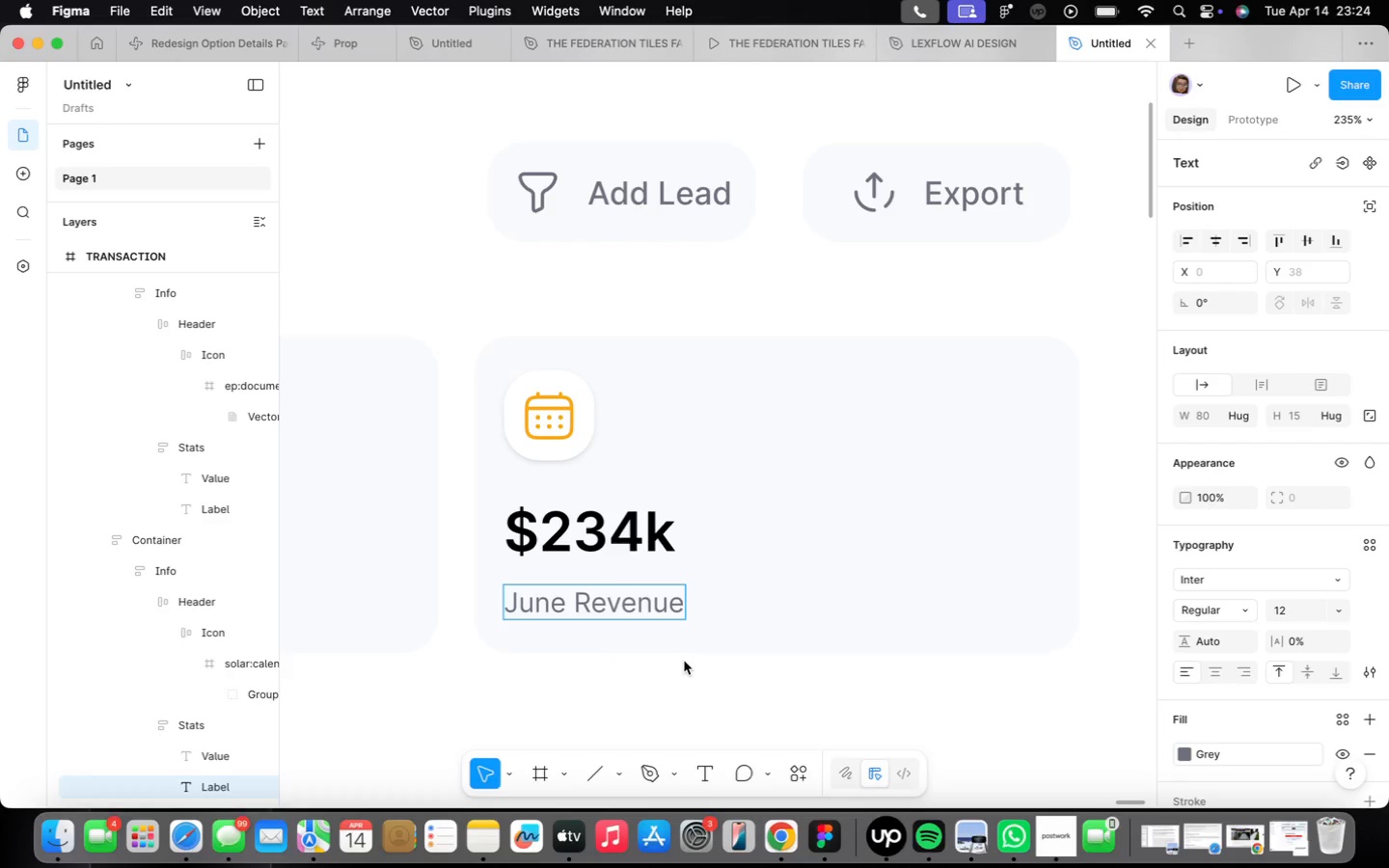 
scroll: coordinate [866, 630], scroll_direction: down, amount: 23.0
 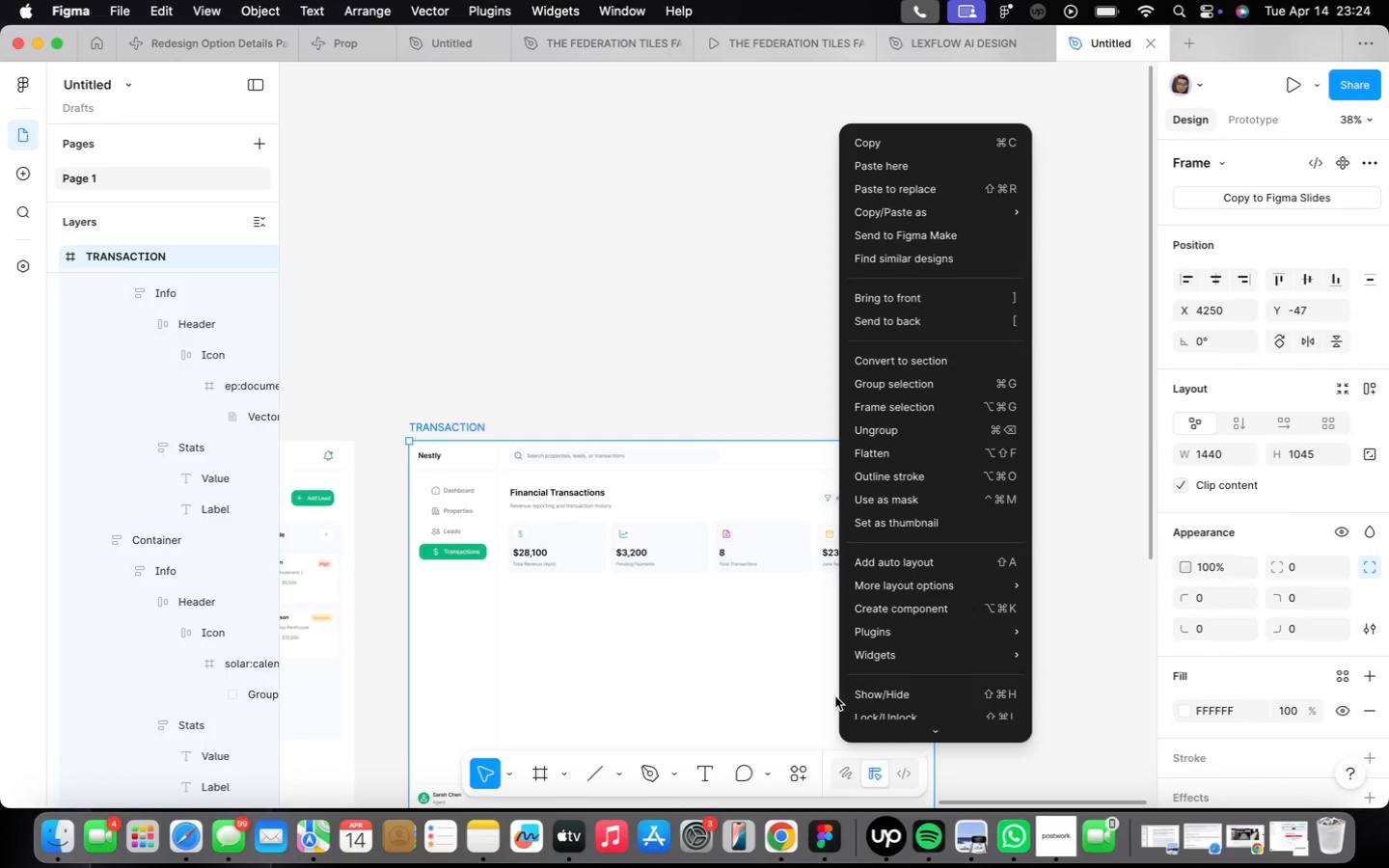 
double_click([756, 665])
 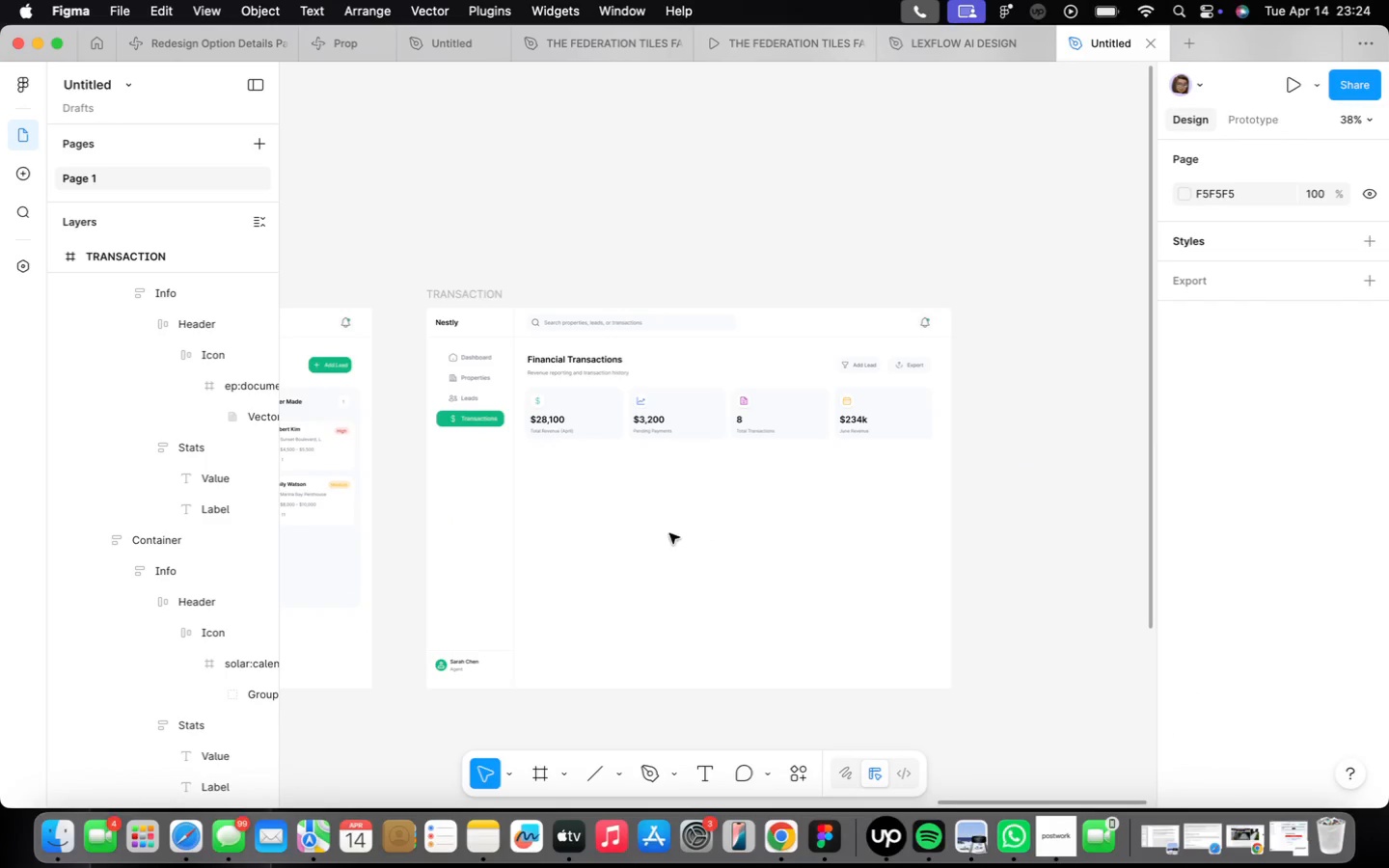 
key(F)
 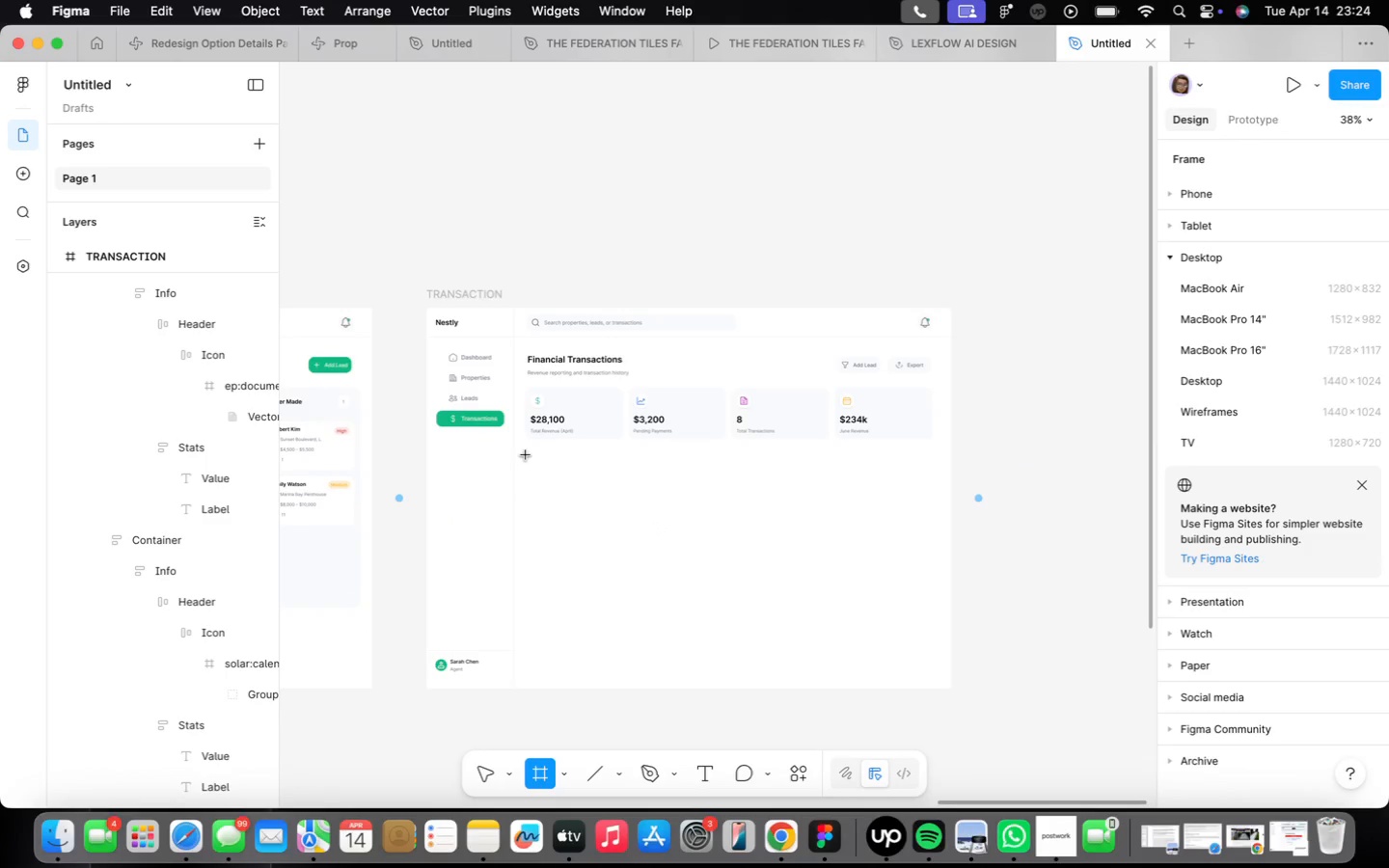 
left_click_drag(start_coordinate=[526, 453], to_coordinate=[935, 555])
 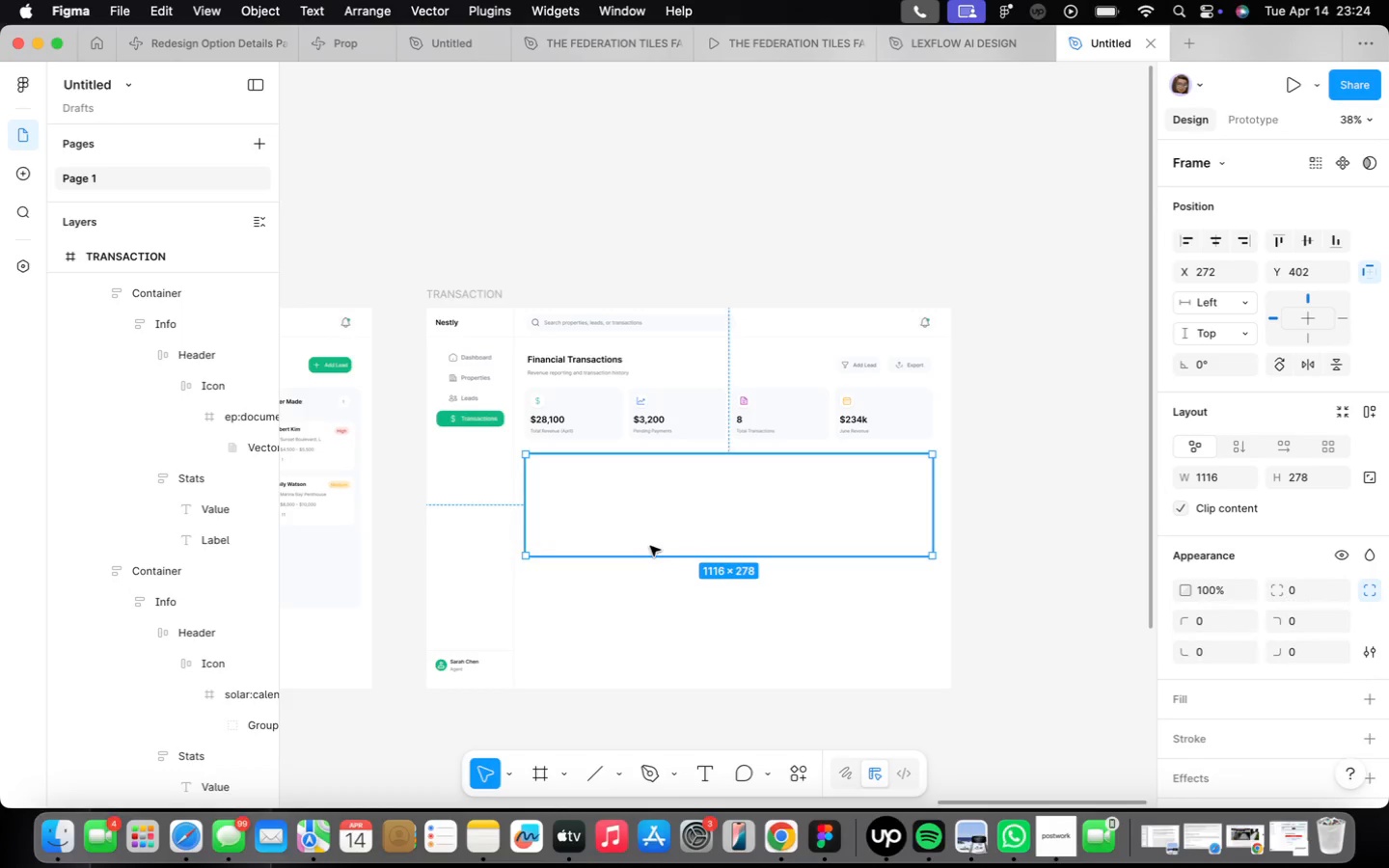 
scroll: coordinate [652, 552], scroll_direction: up, amount: 2.0
 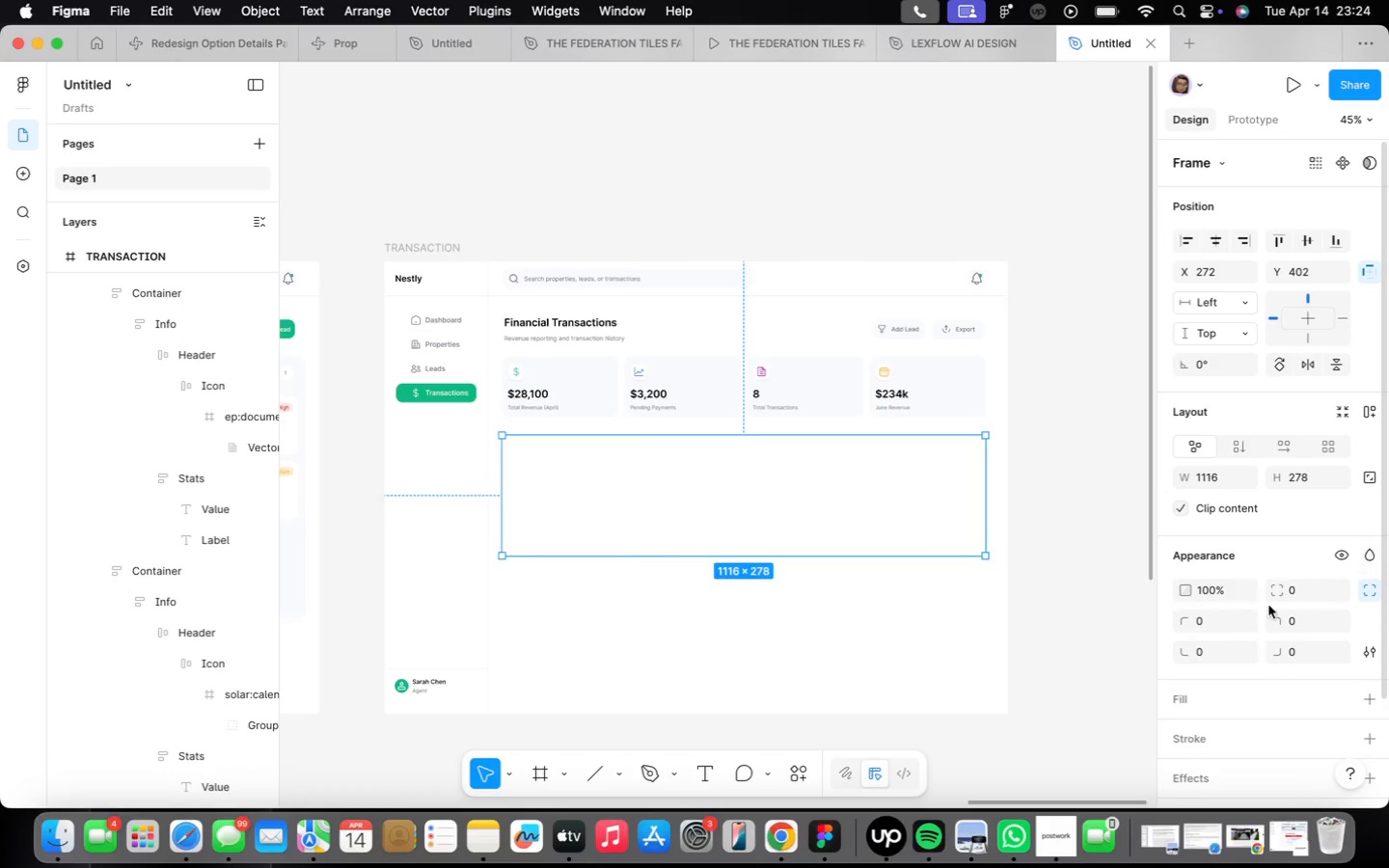 
scroll: coordinate [1254, 613], scroll_direction: down, amount: 10.0
 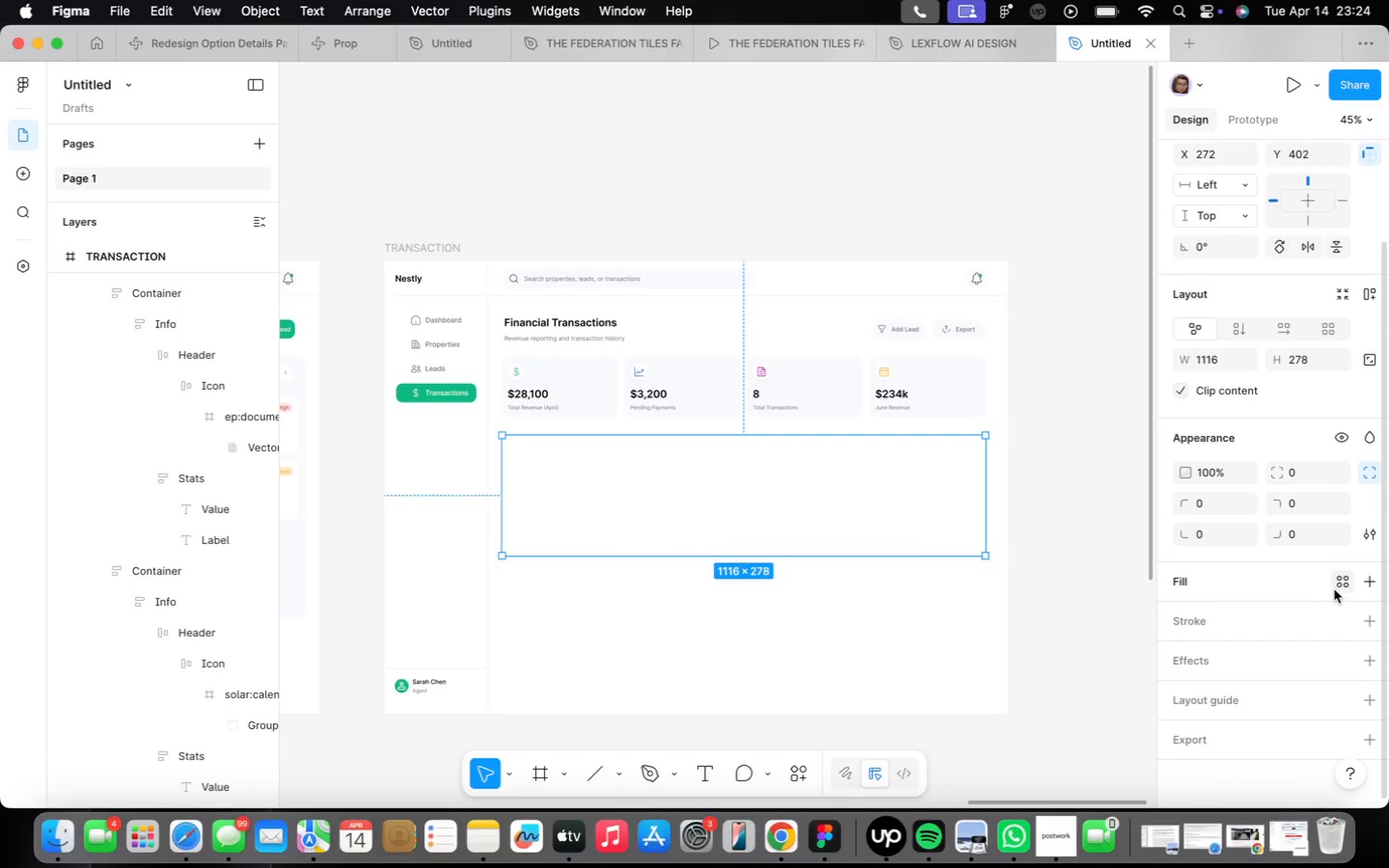 
left_click([1340, 585])
 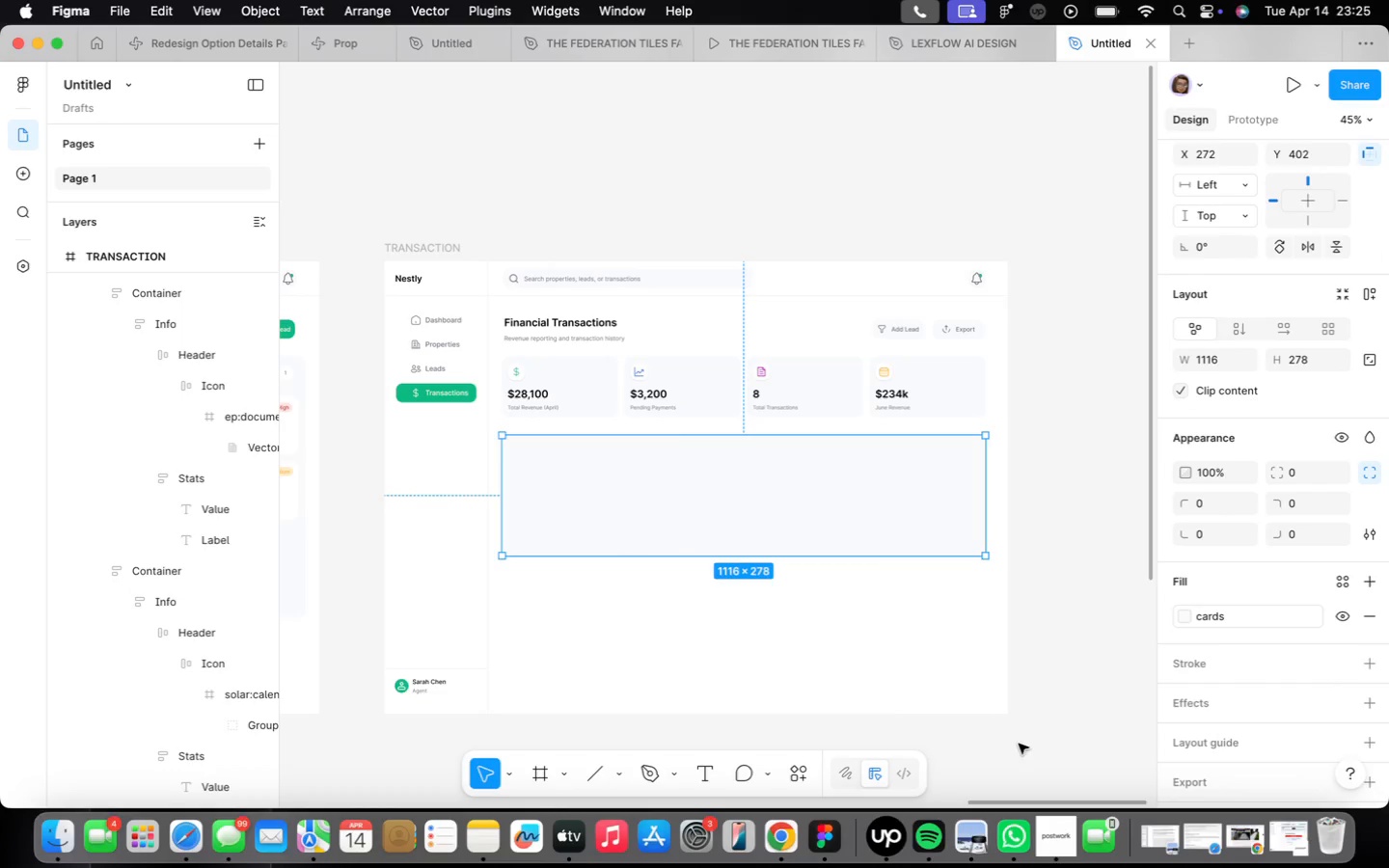 
scroll: coordinate [640, 504], scroll_direction: up, amount: 4.0
 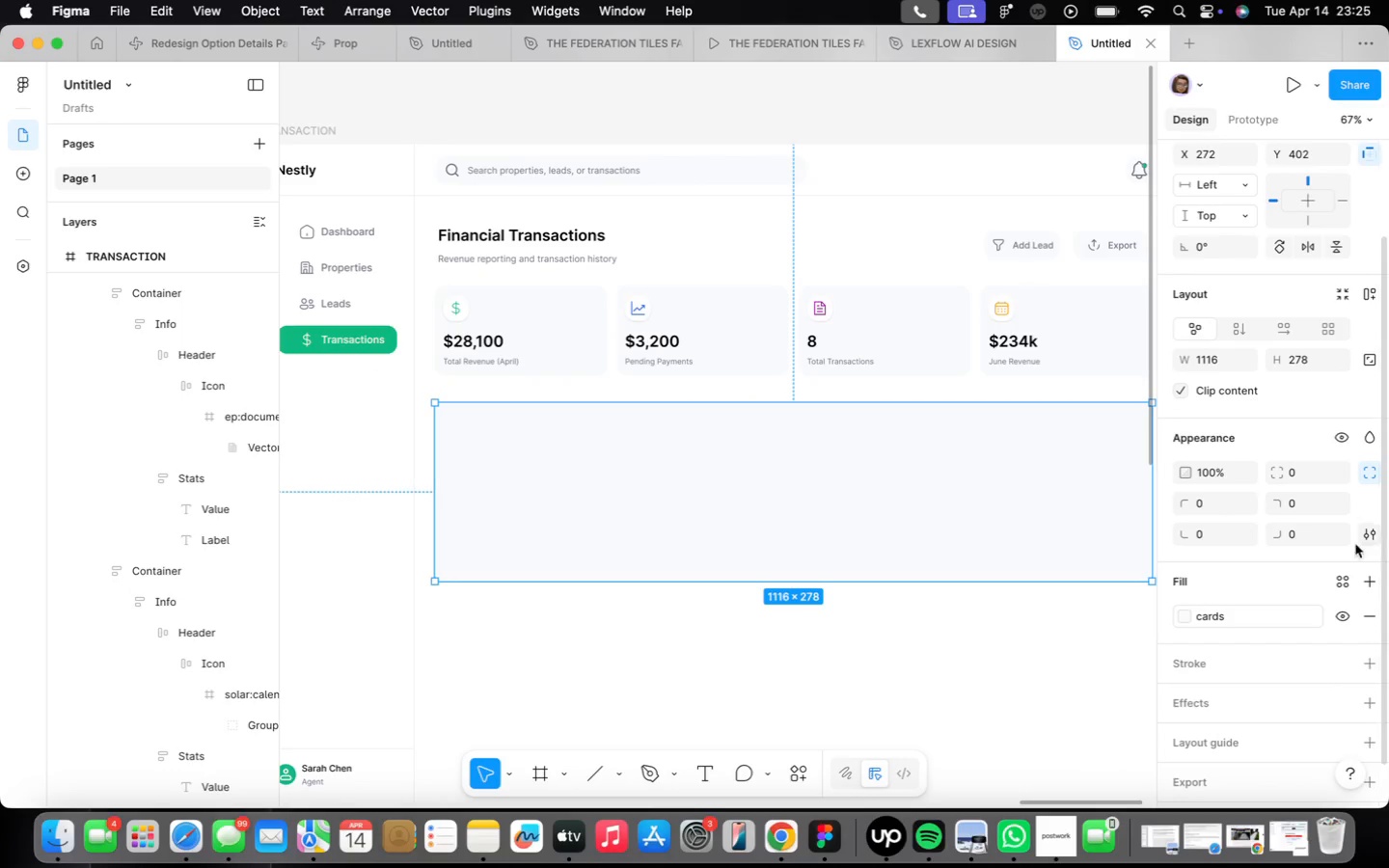 
left_click([1295, 475])
 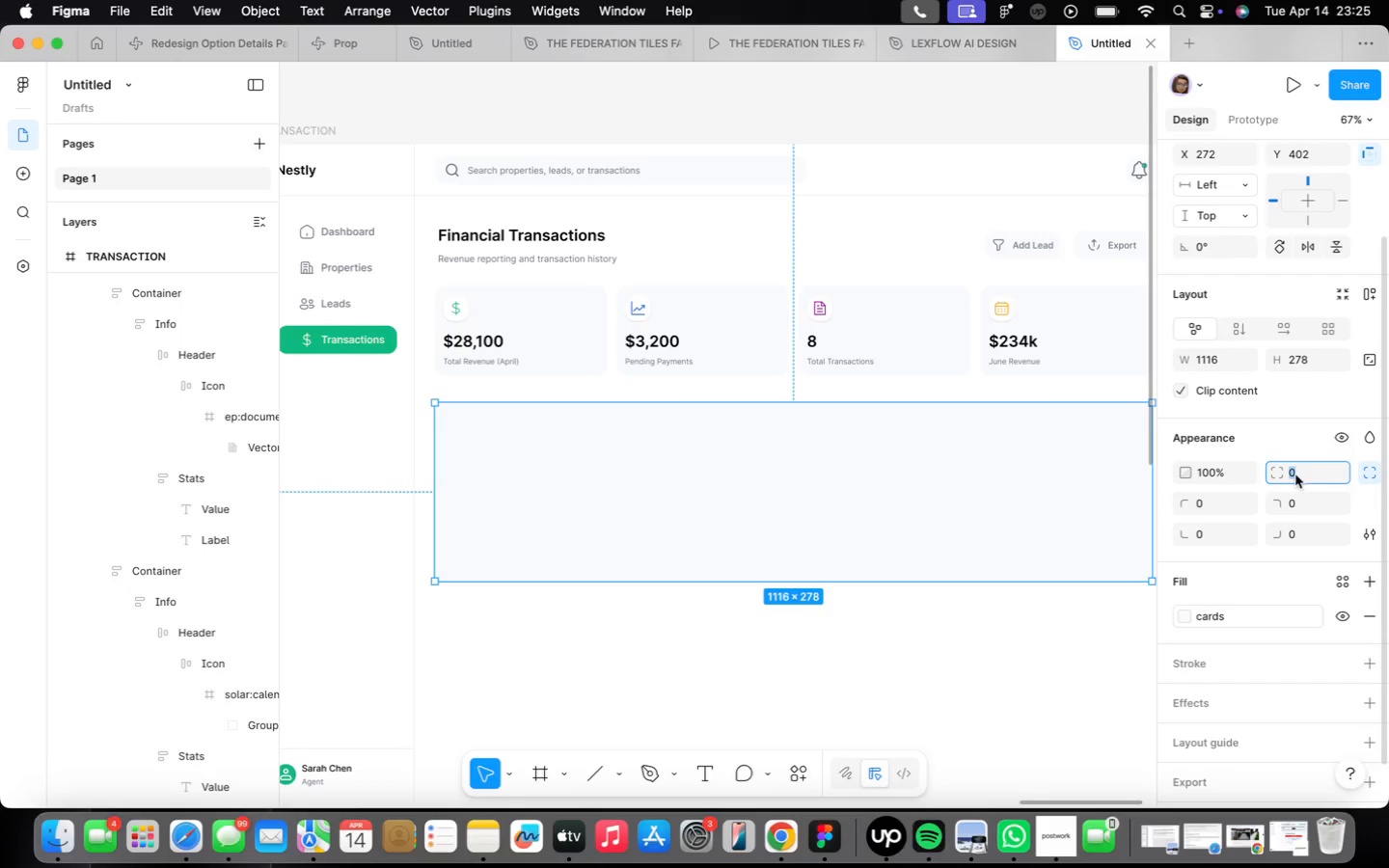 
type(16)
 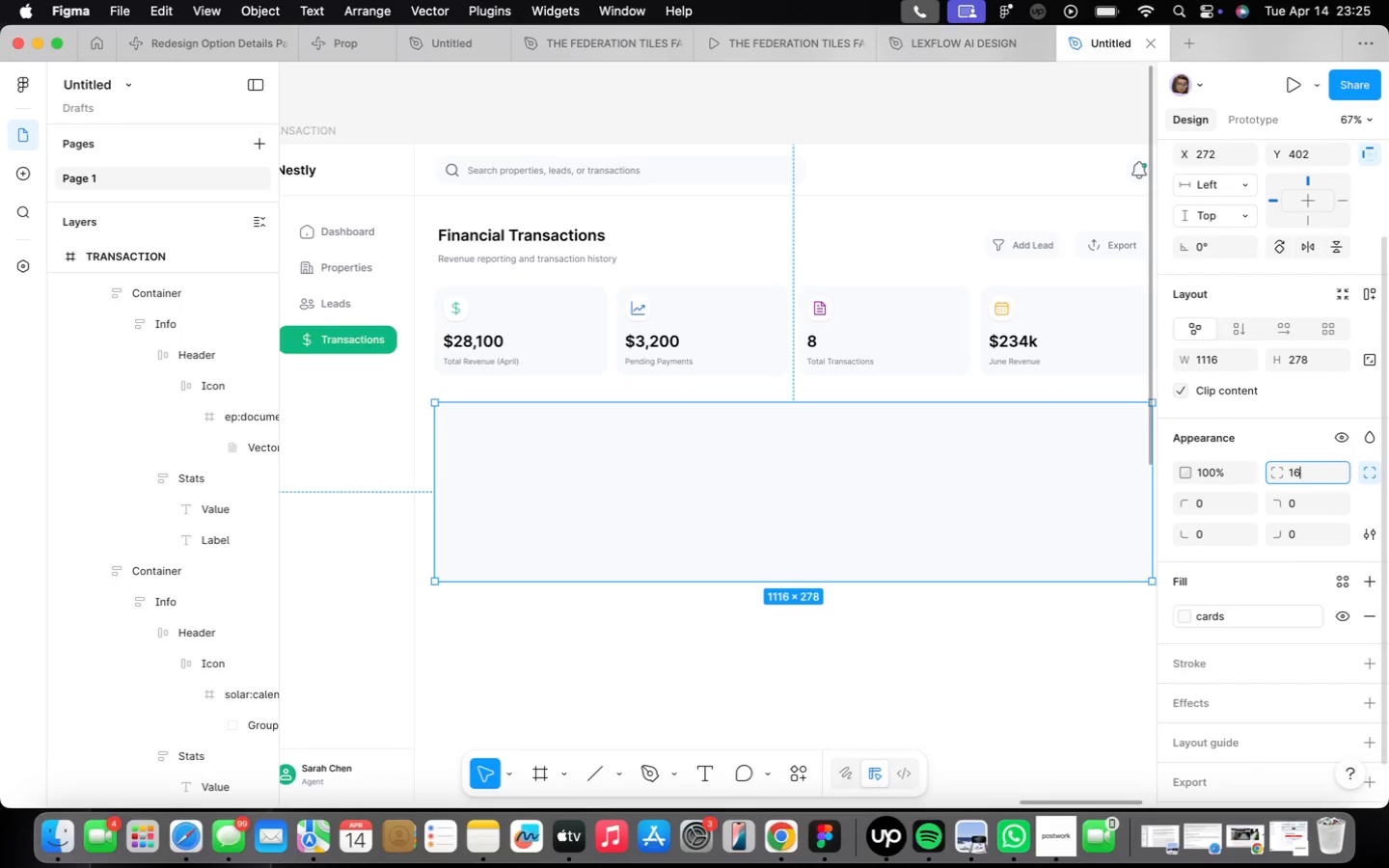 
key(Enter)
 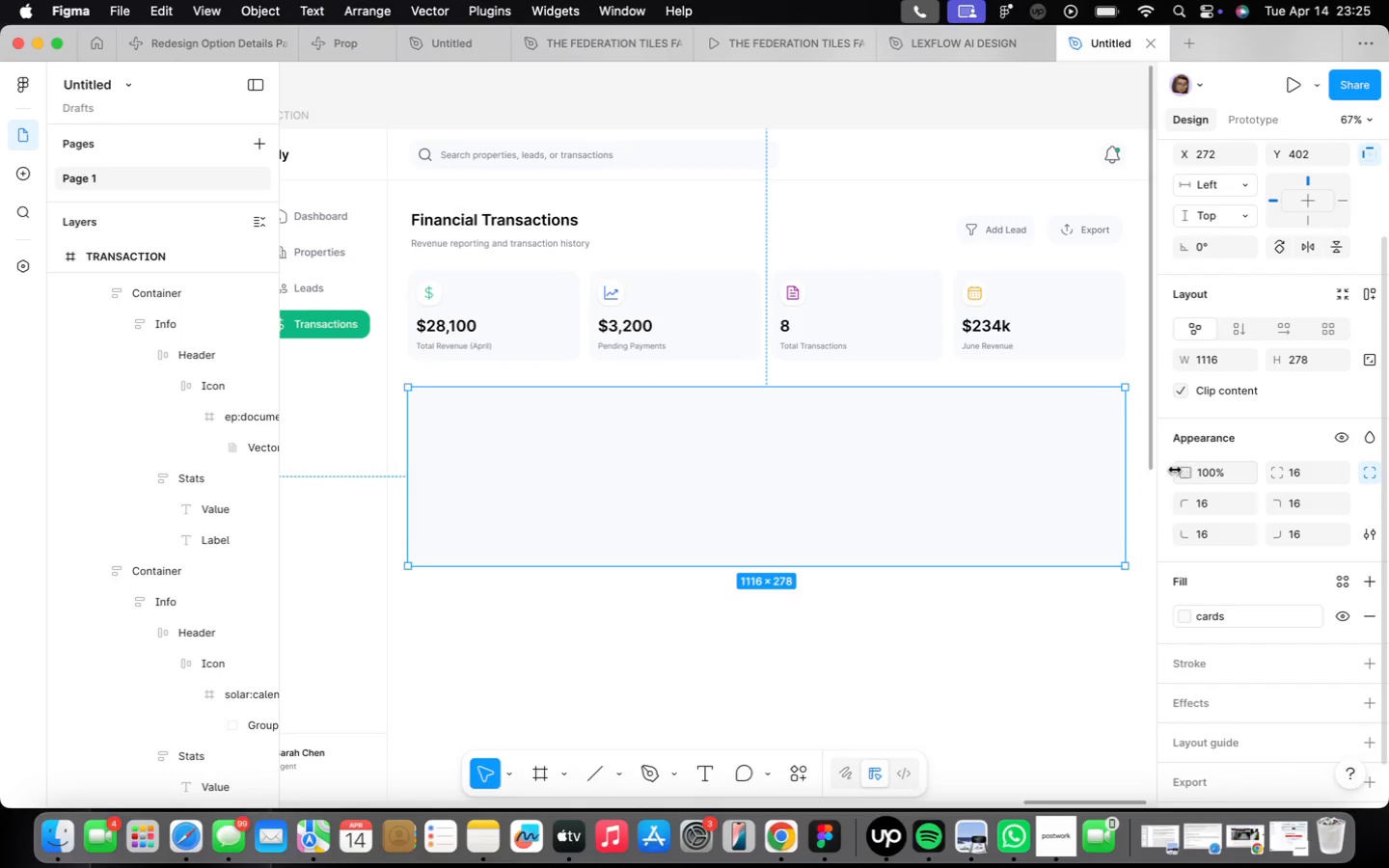 
wait(6.67)
 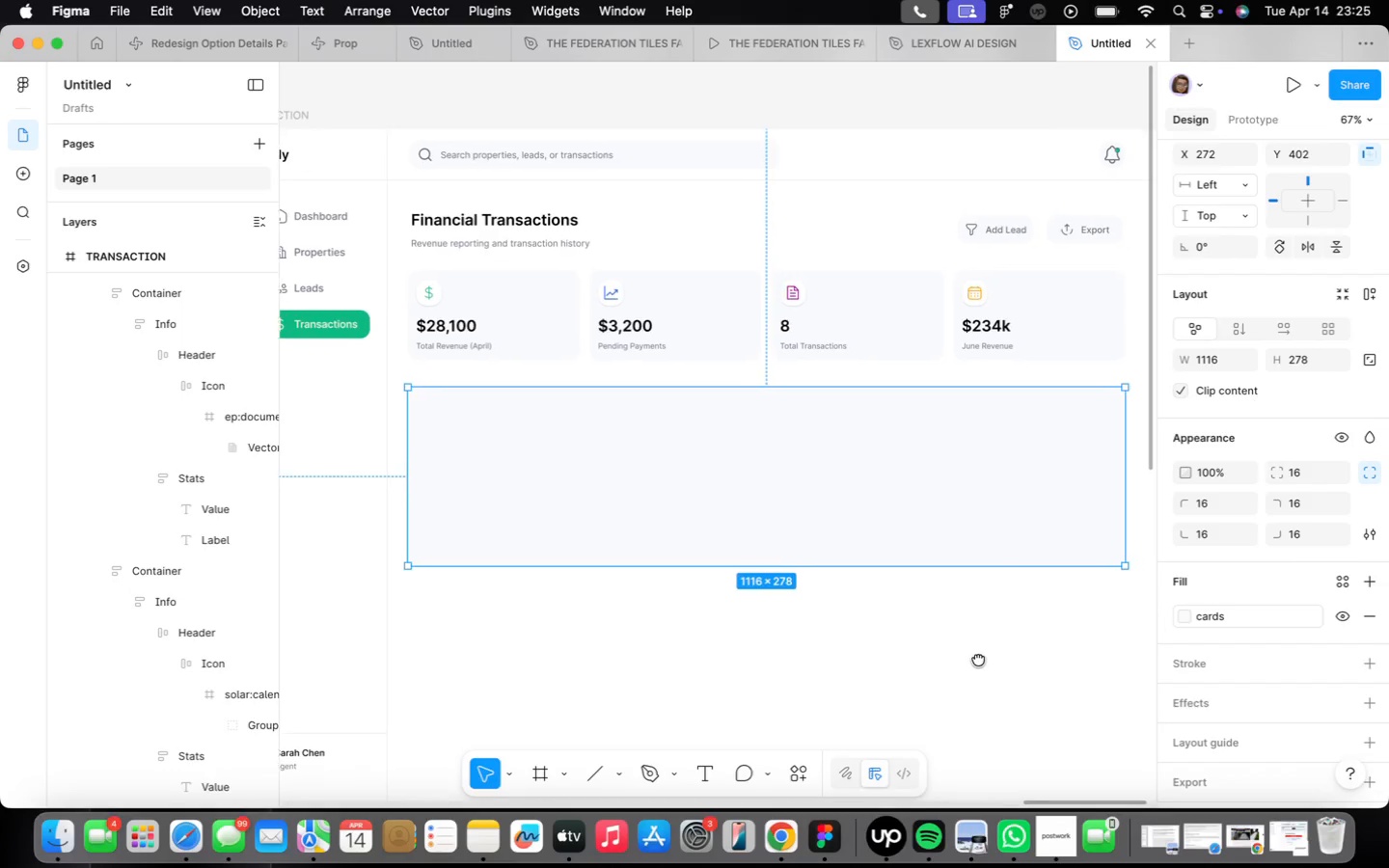 
left_click([1228, 352])
 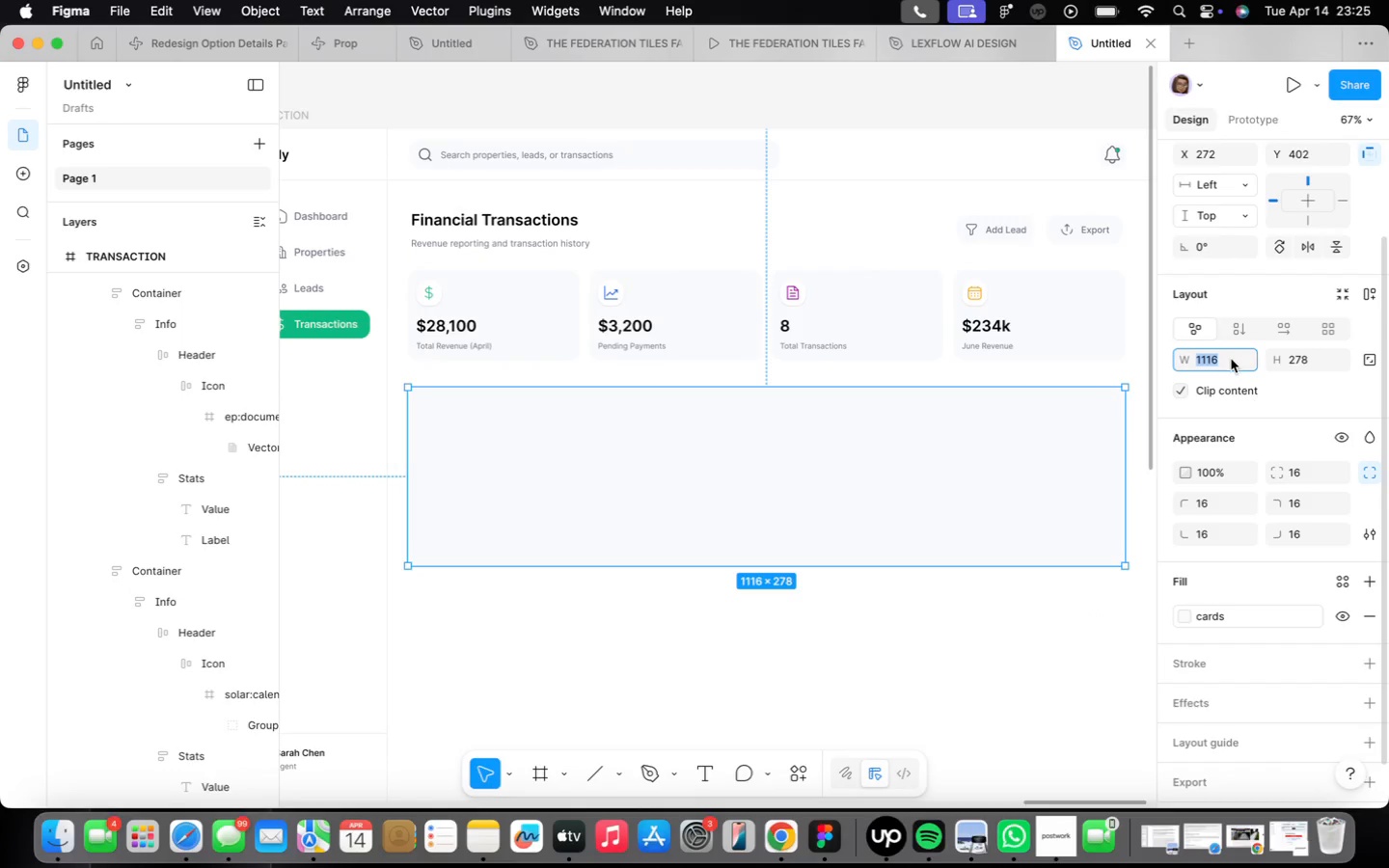 
type(1114)
 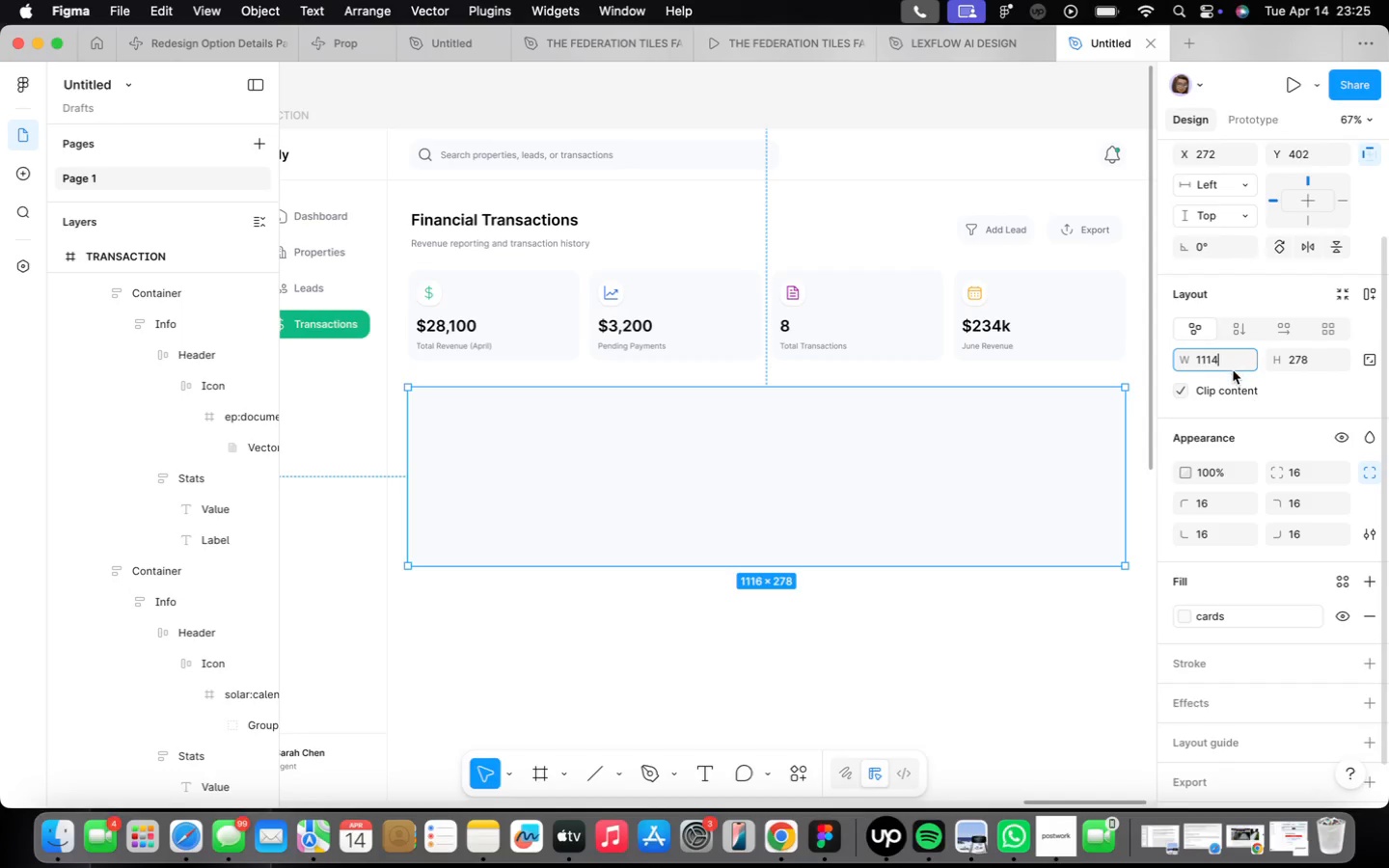 
key(Enter)
 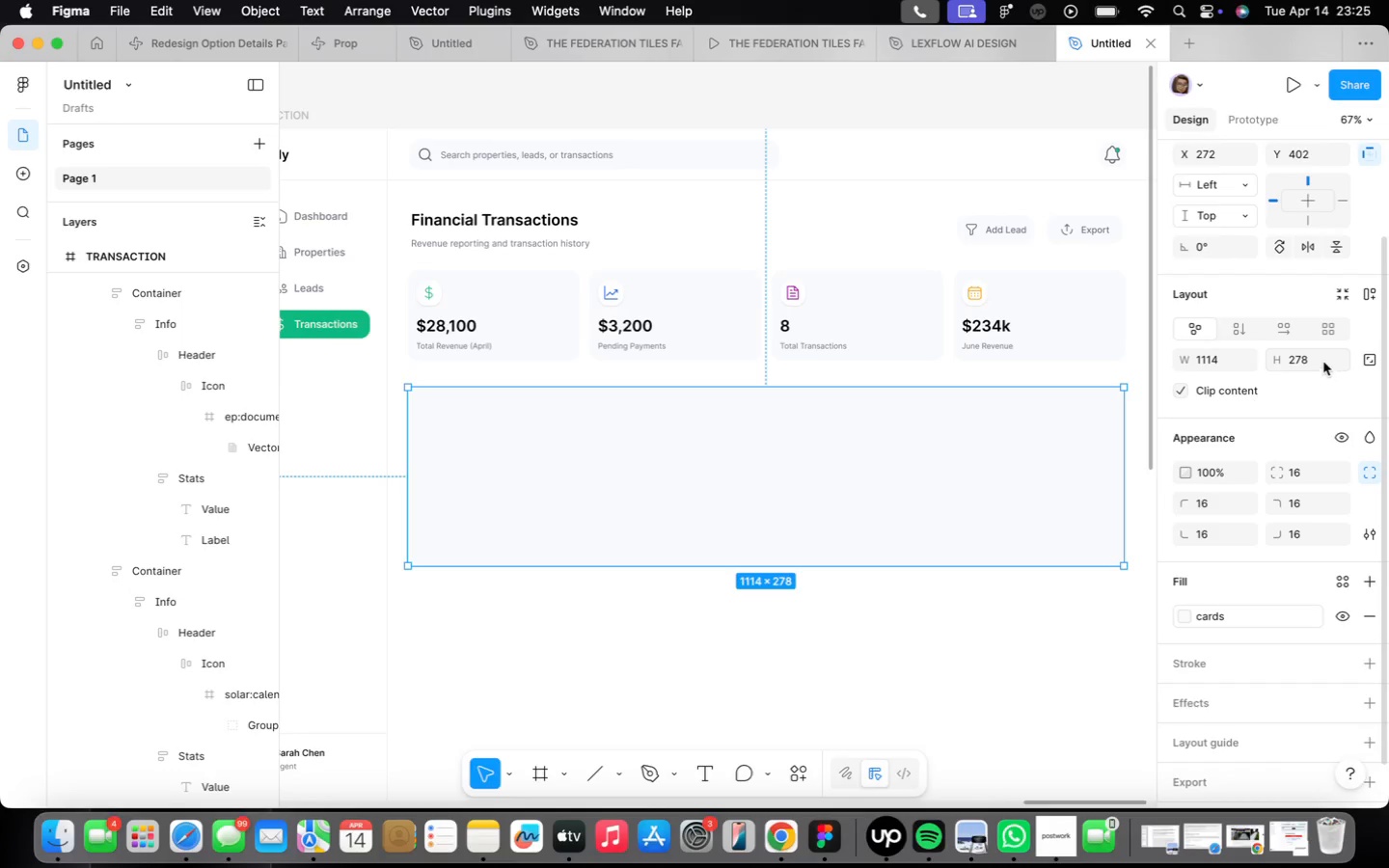 
left_click([1322, 361])
 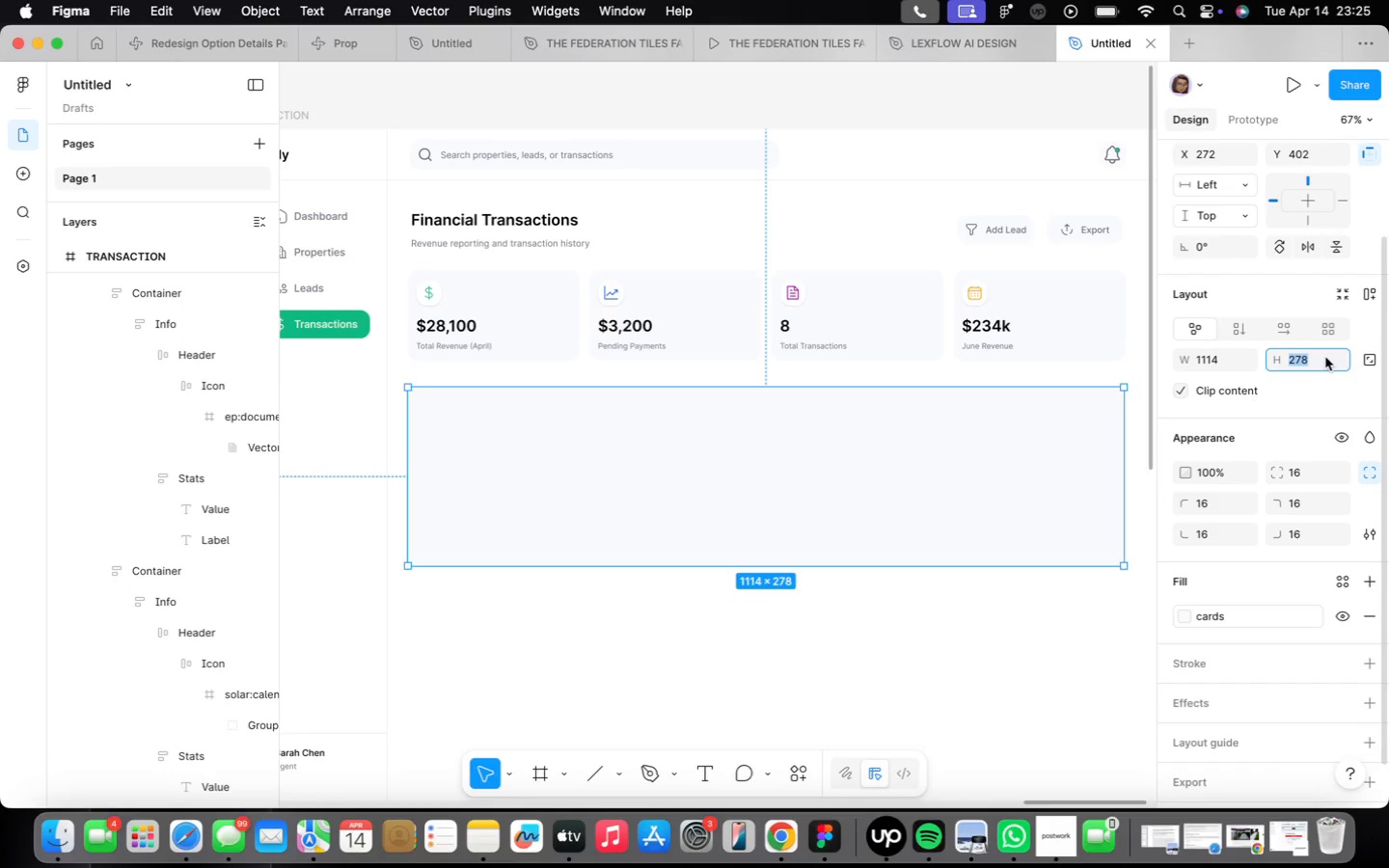 
type(396)
 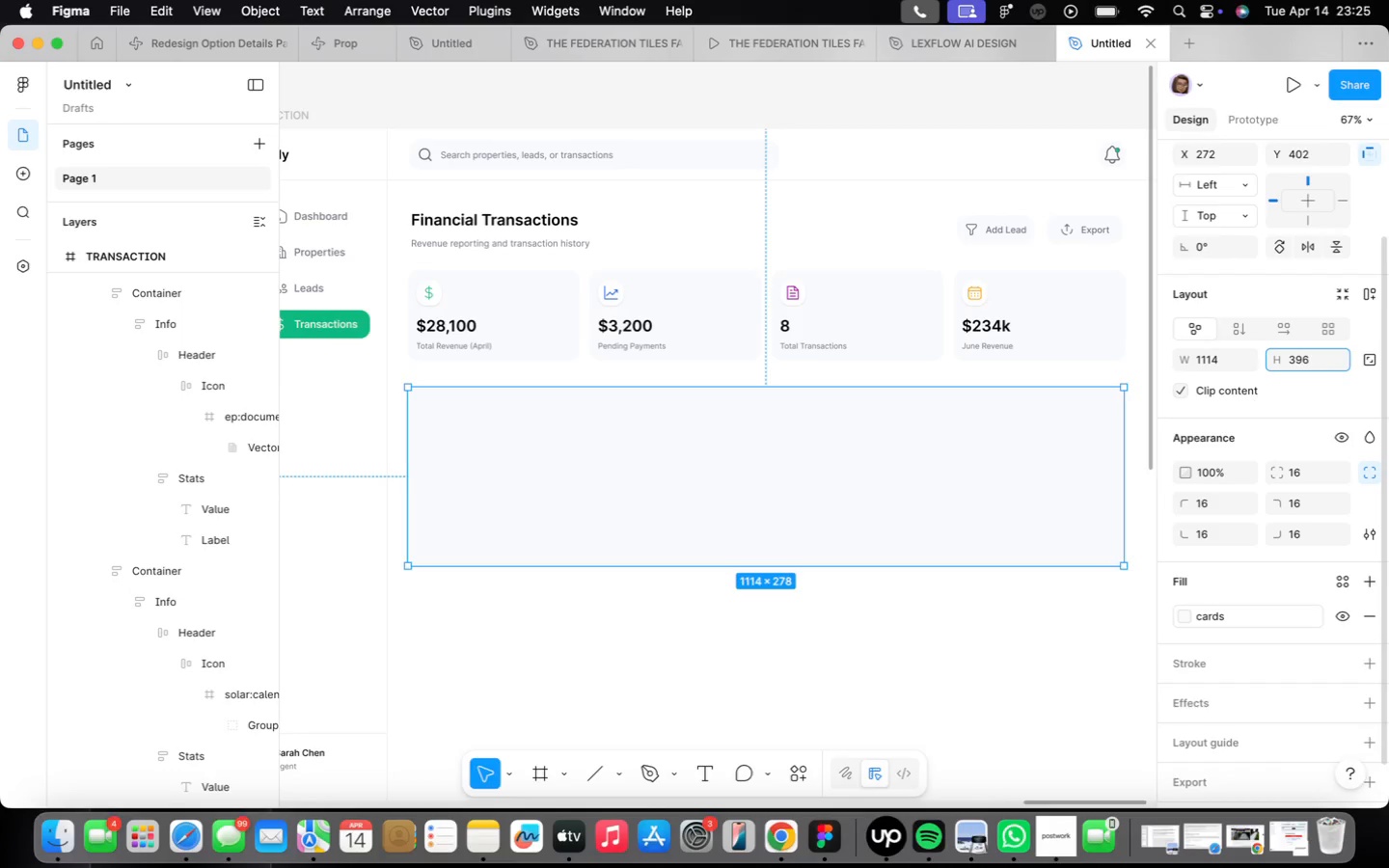 
key(Enter)
 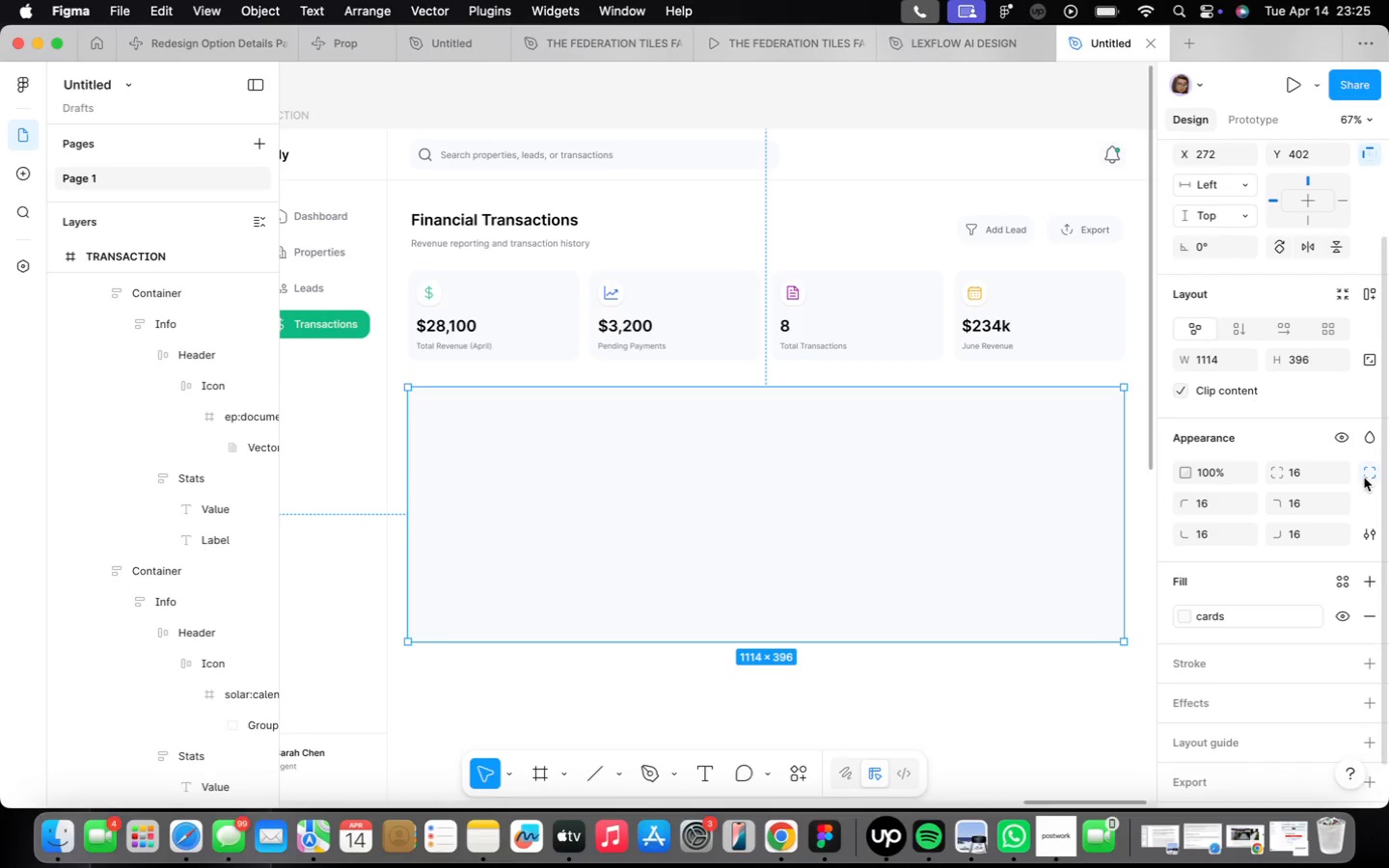 
scroll: coordinate [984, 568], scroll_direction: down, amount: 6.0
 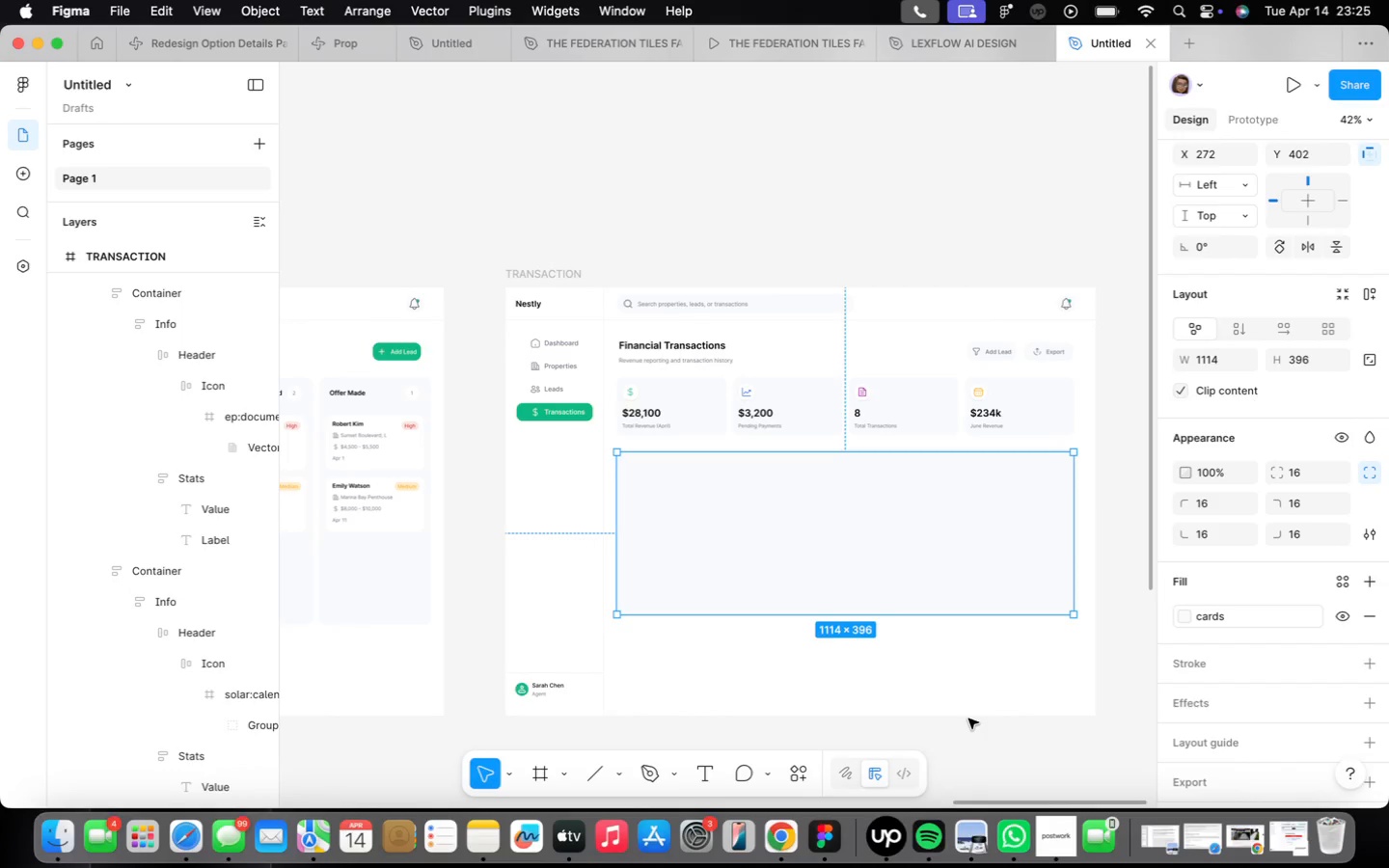 
wait(6.74)
 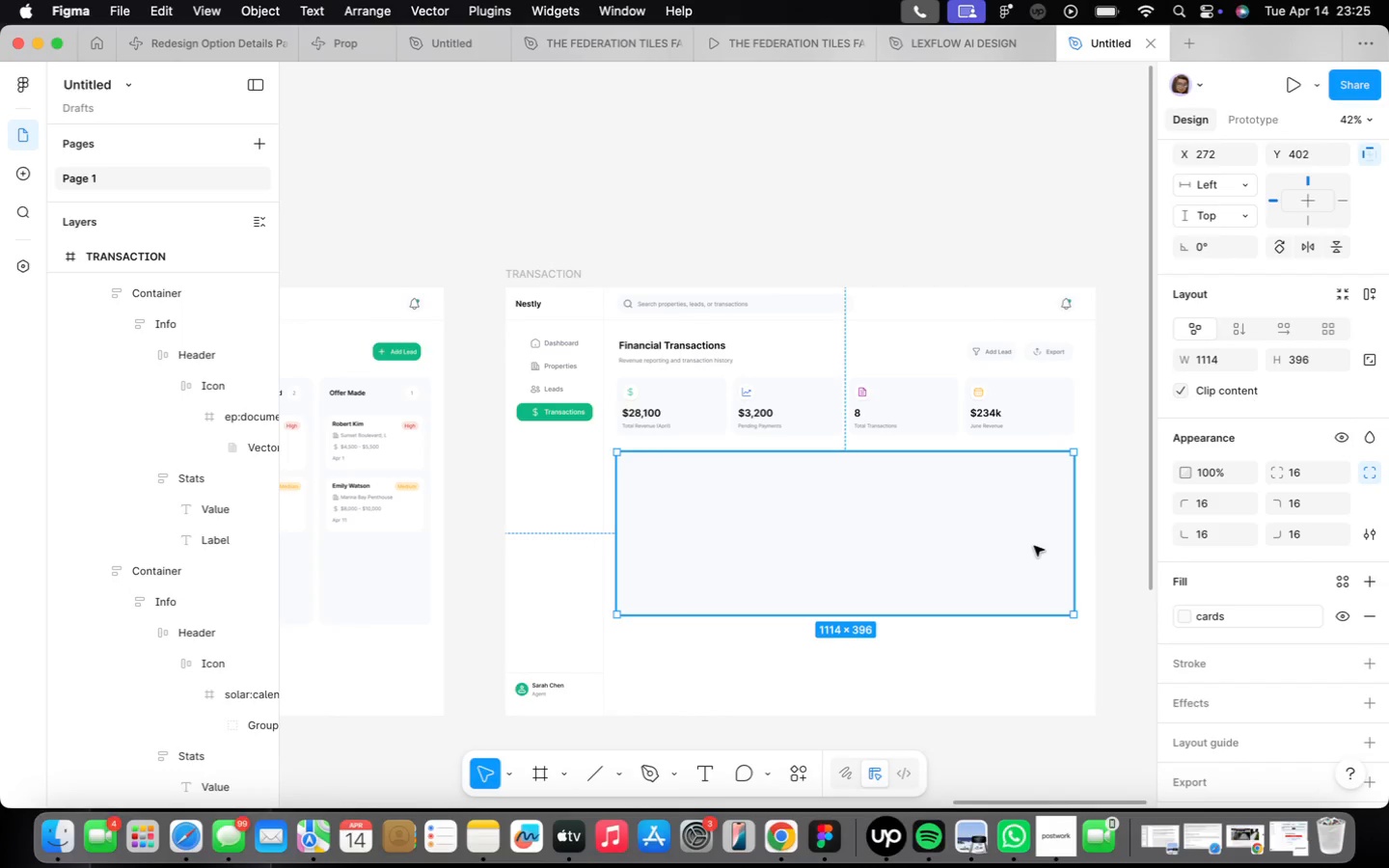 
left_click([467, 162])
 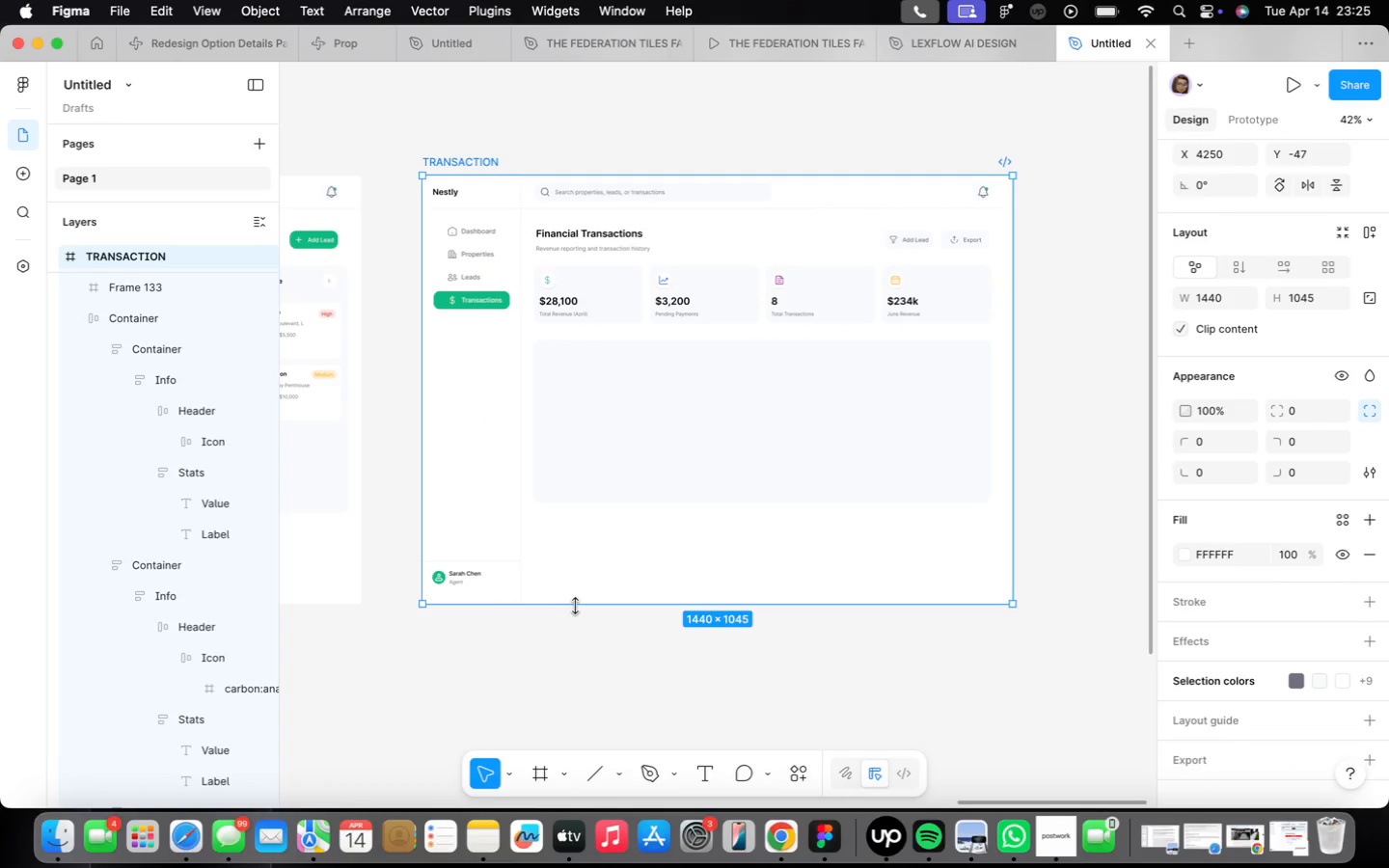 
left_click_drag(start_coordinate=[574, 607], to_coordinate=[580, 622])
 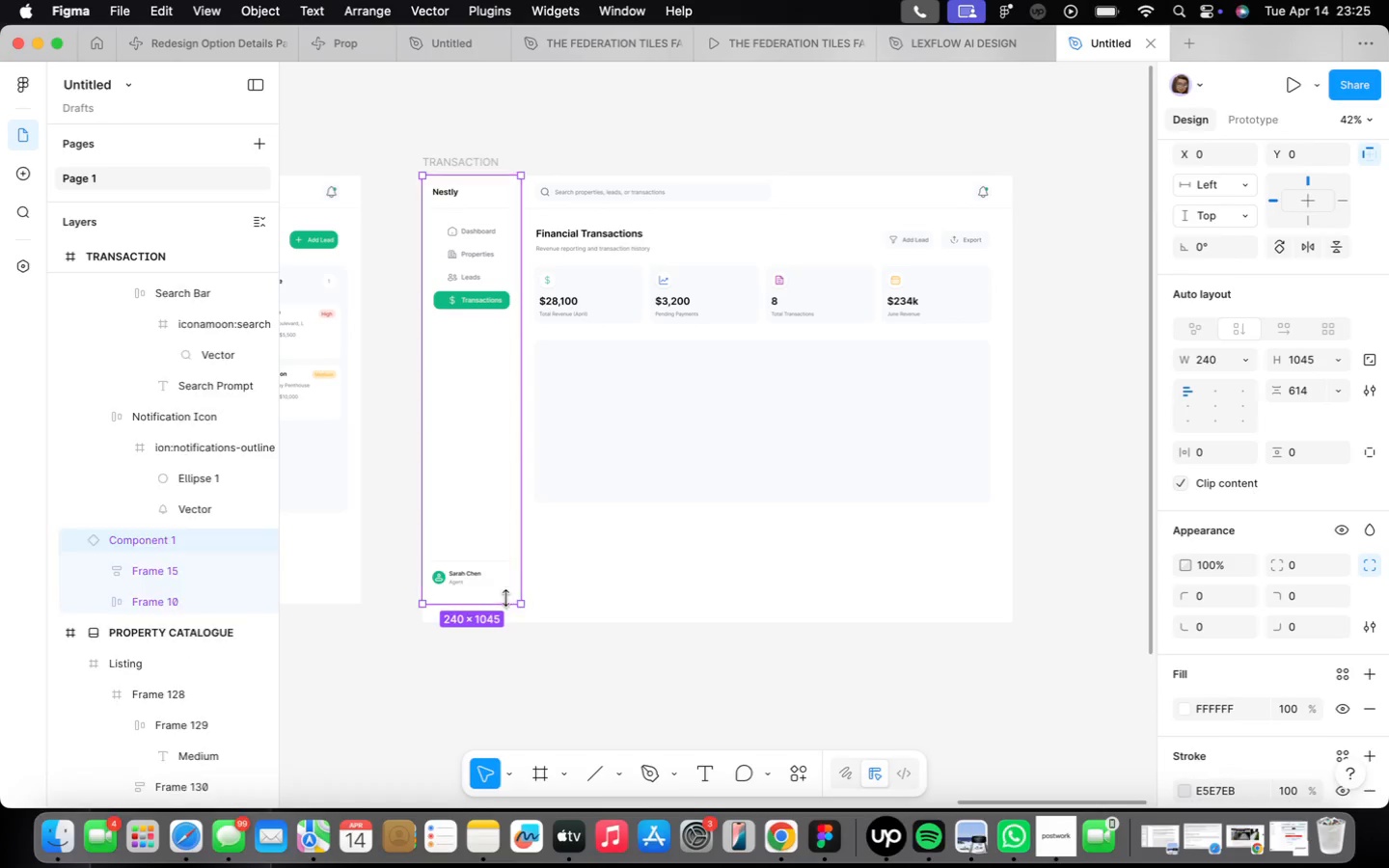 
left_click_drag(start_coordinate=[504, 604], to_coordinate=[507, 618])
 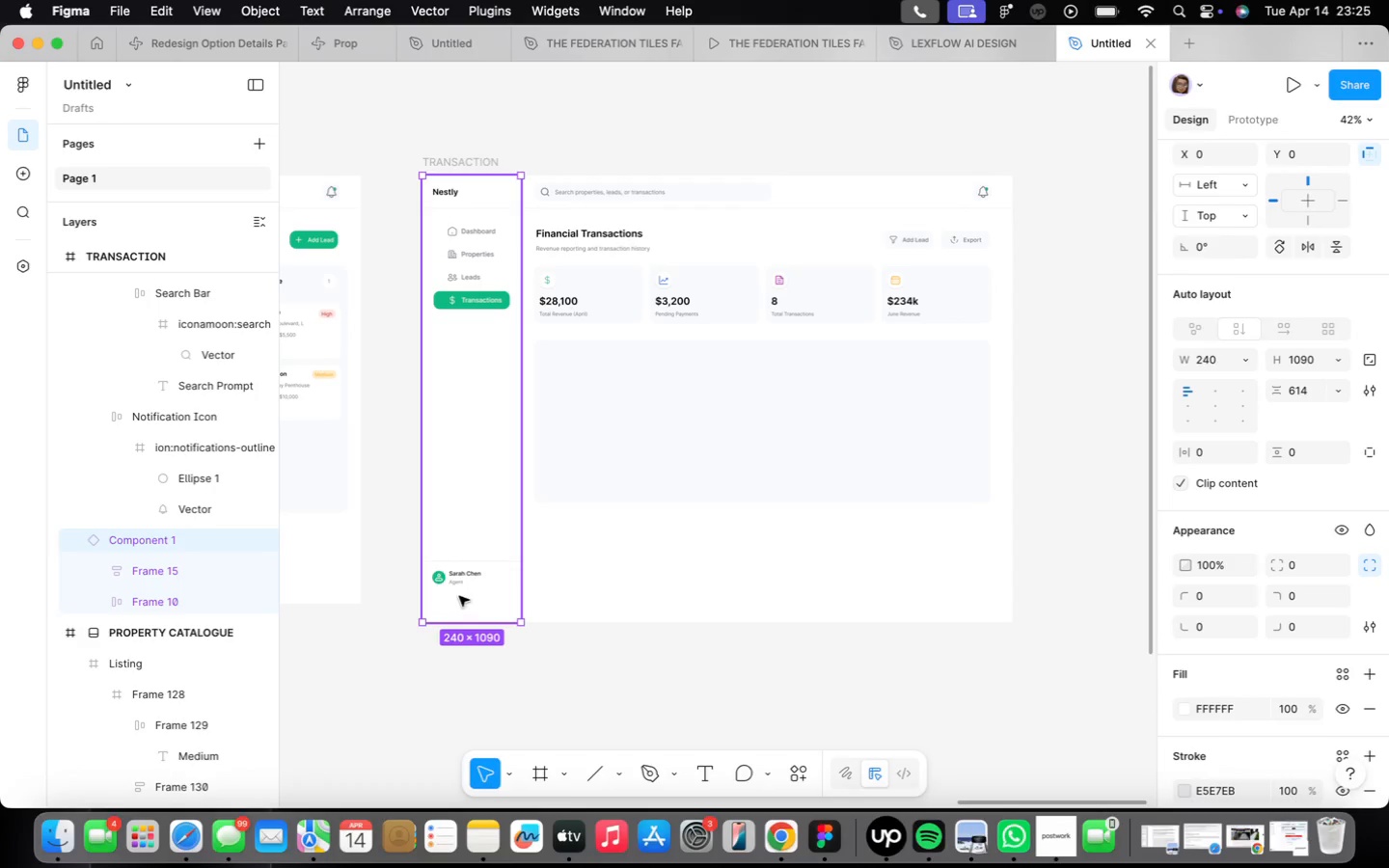 
scroll: coordinate [460, 594], scroll_direction: up, amount: 4.0
 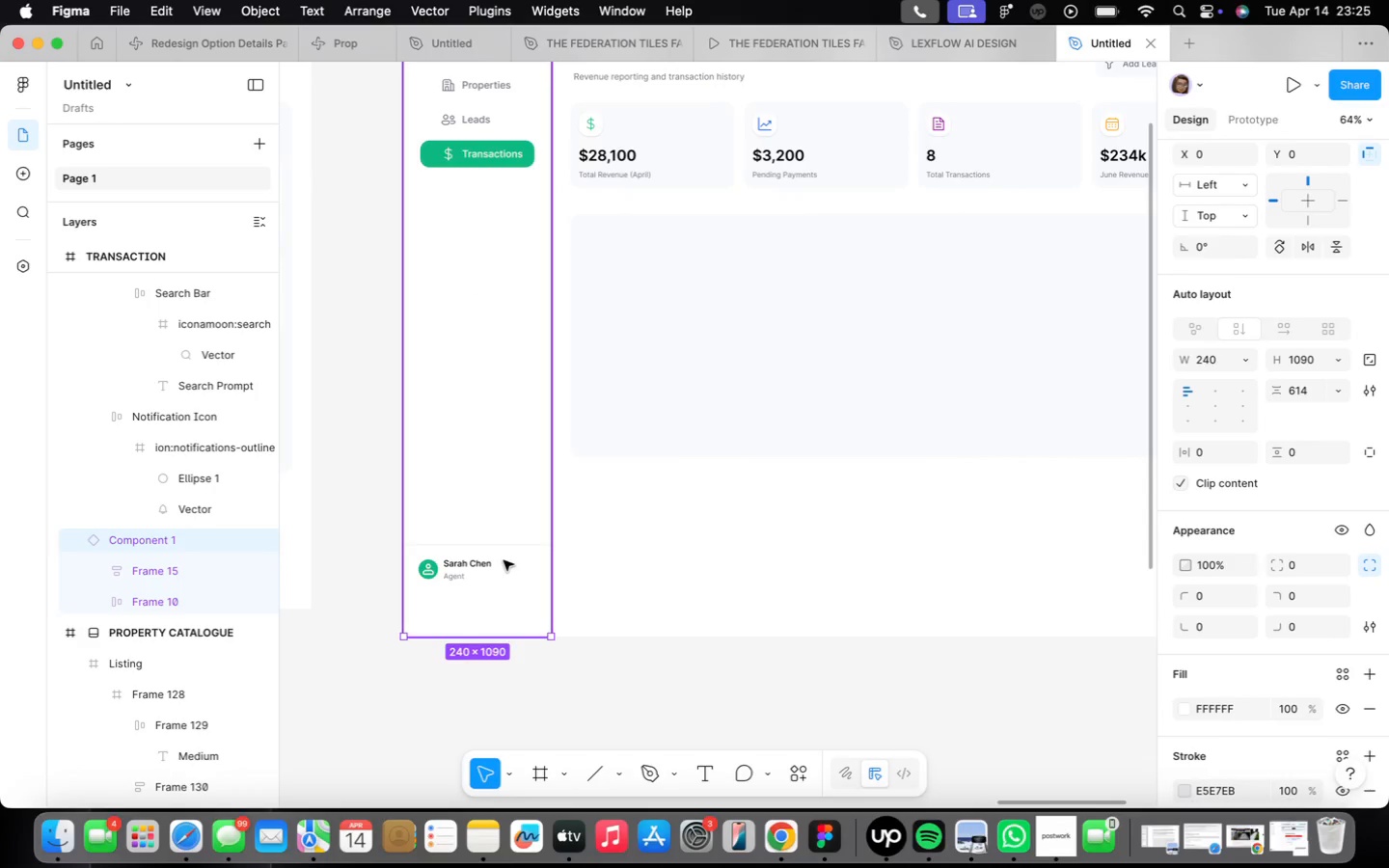 
wait(5.47)
 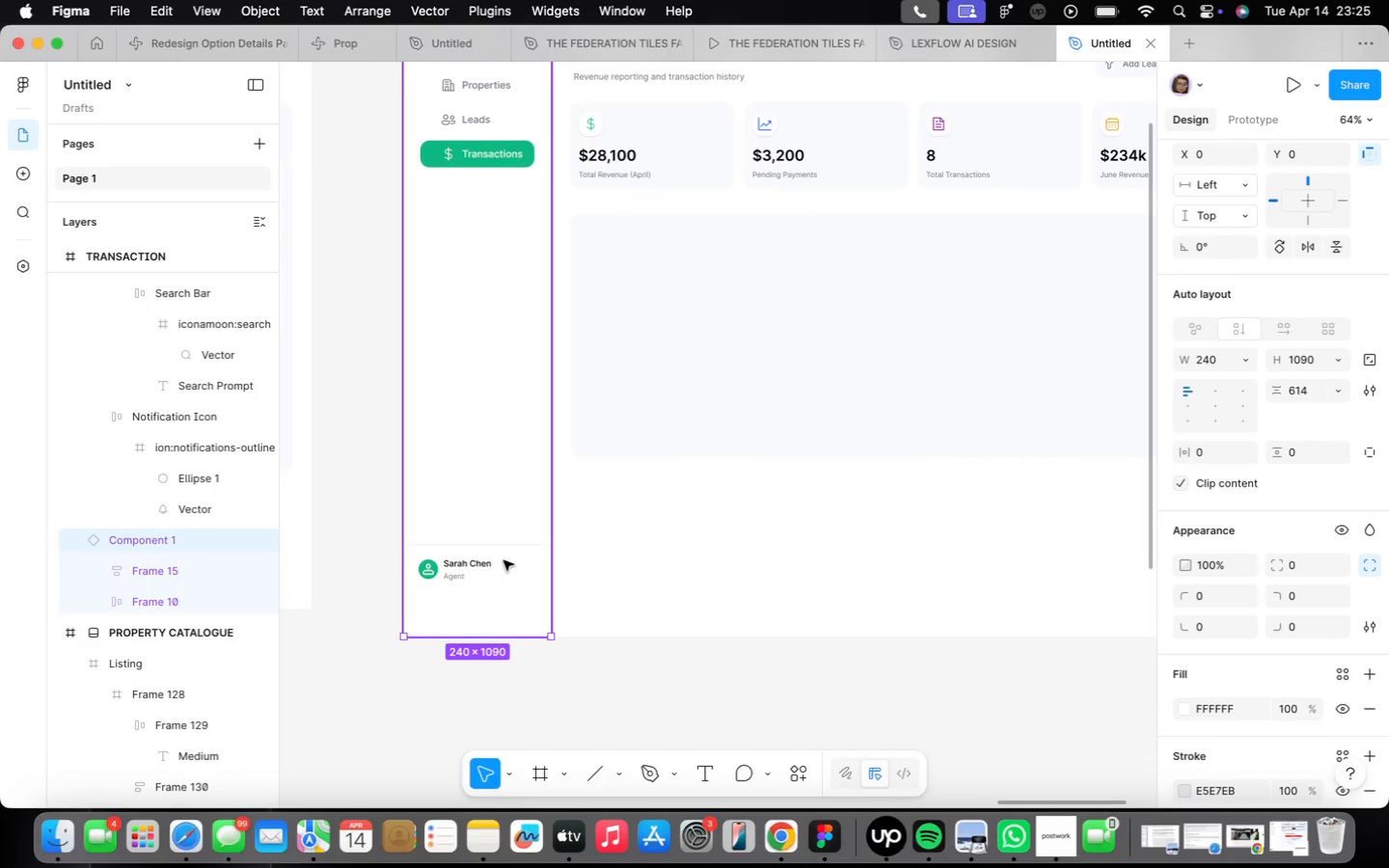 
scroll: coordinate [654, 656], scroll_direction: down, amount: 10.0
 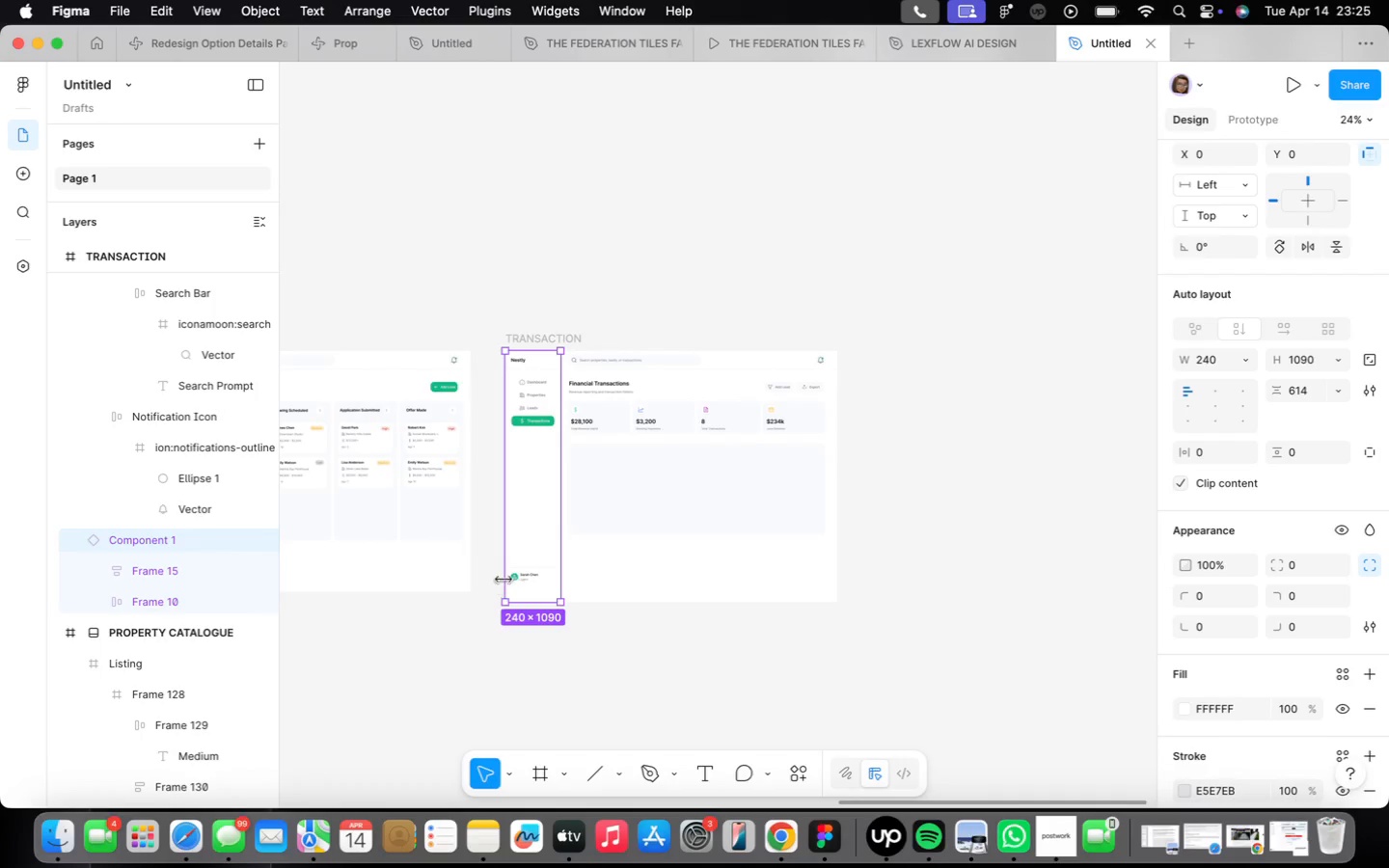 
scroll: coordinate [506, 589], scroll_direction: up, amount: 8.0
 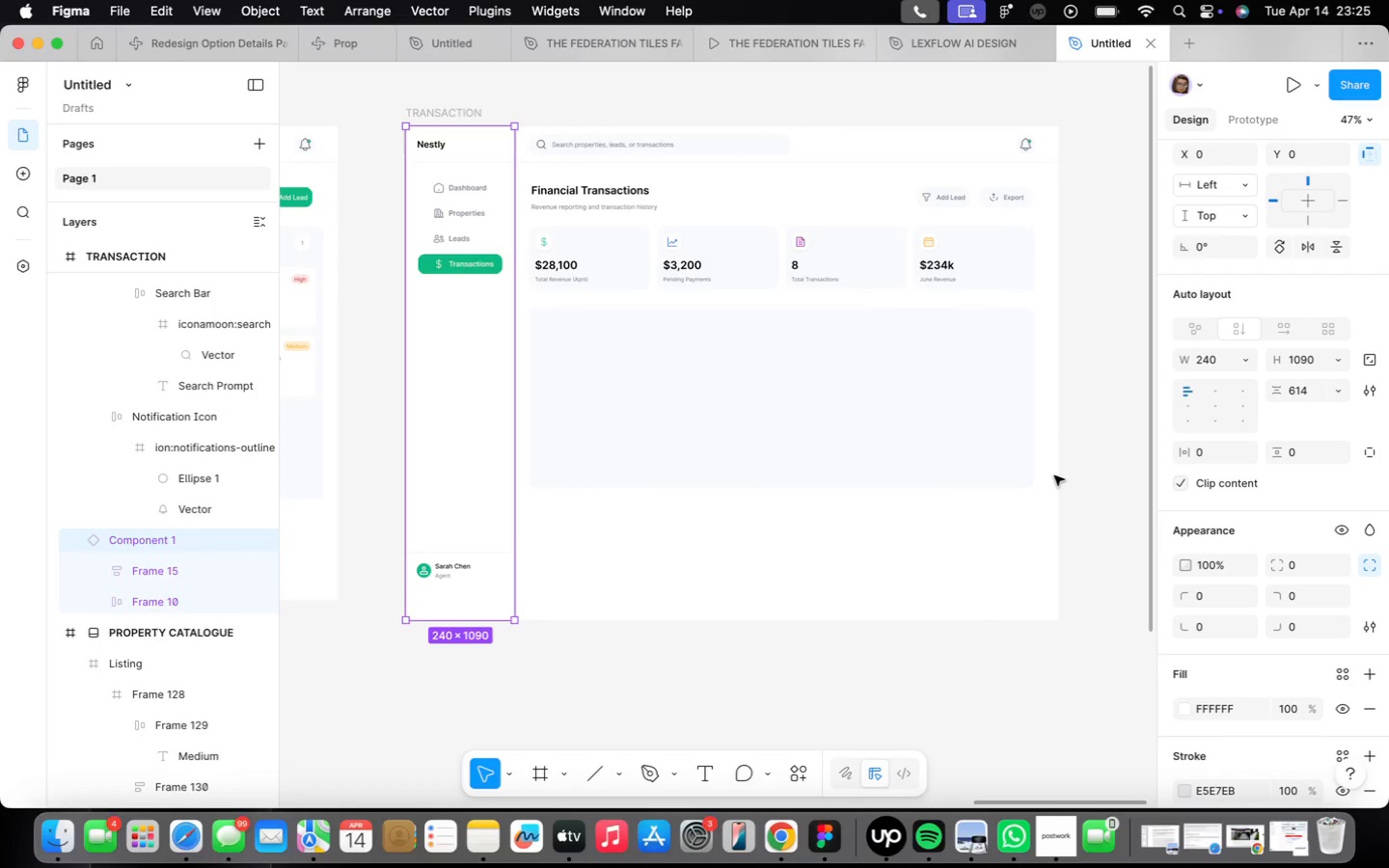 
wait(7.88)
 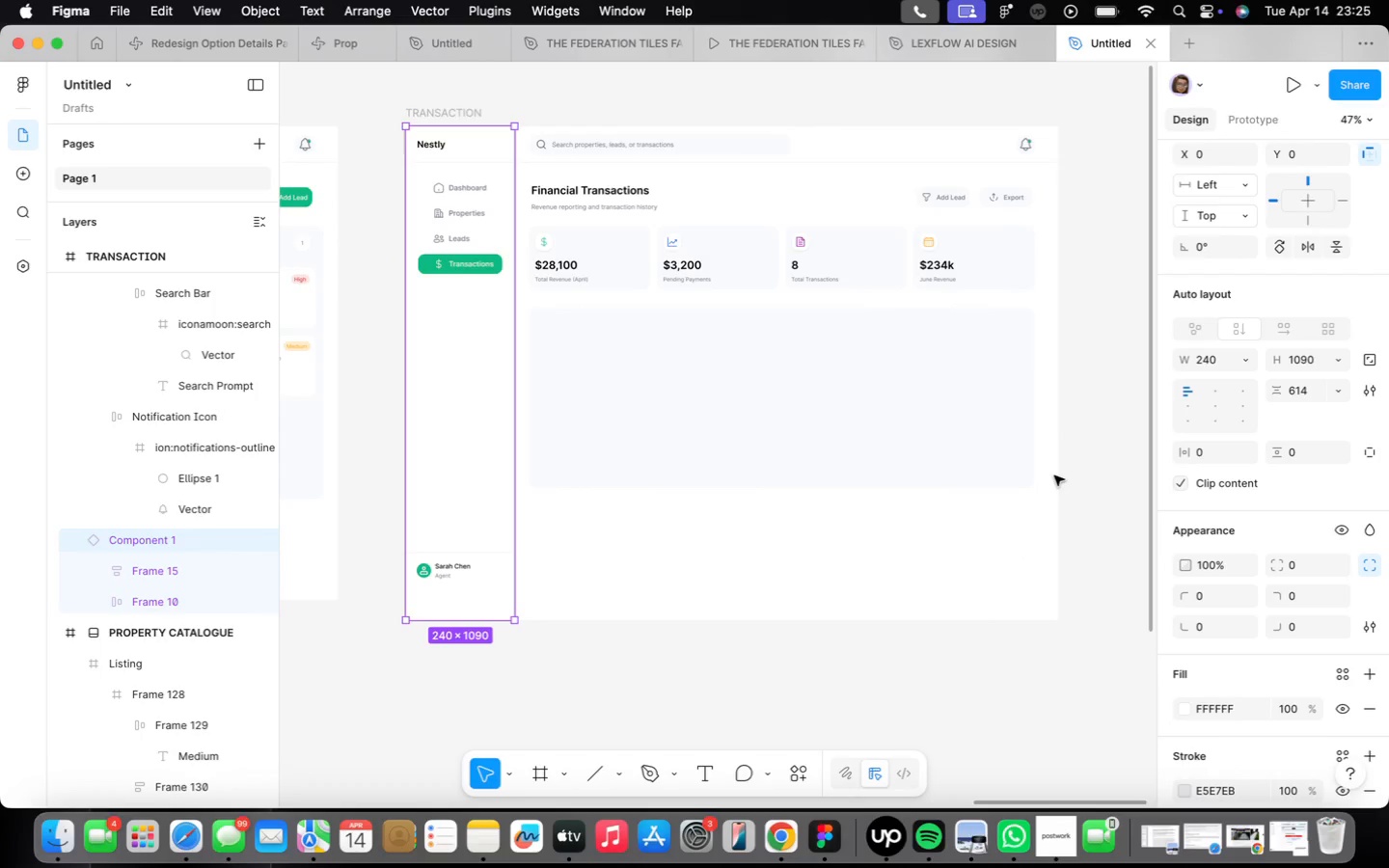 
left_click([719, 376])
 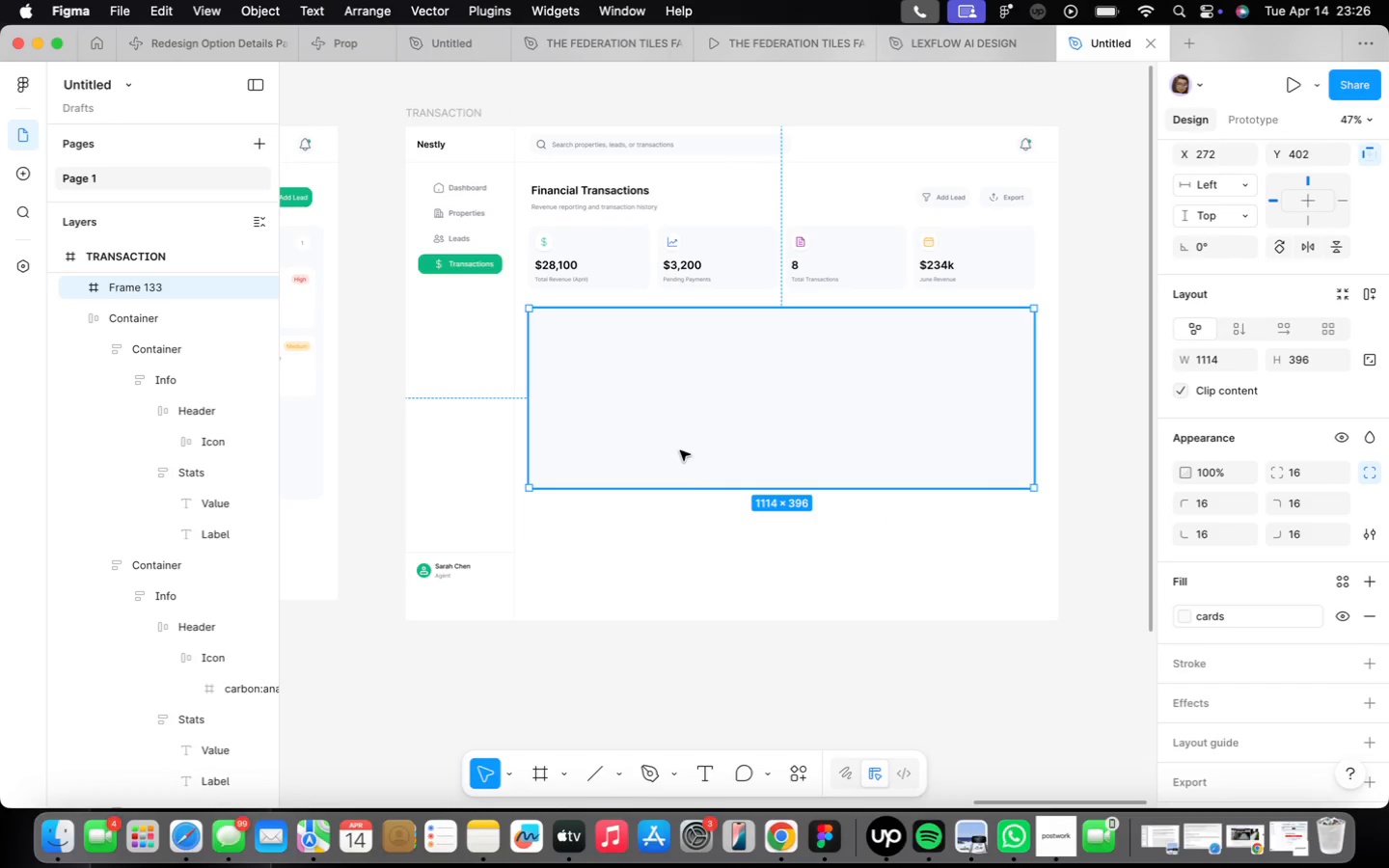 
wait(6.75)
 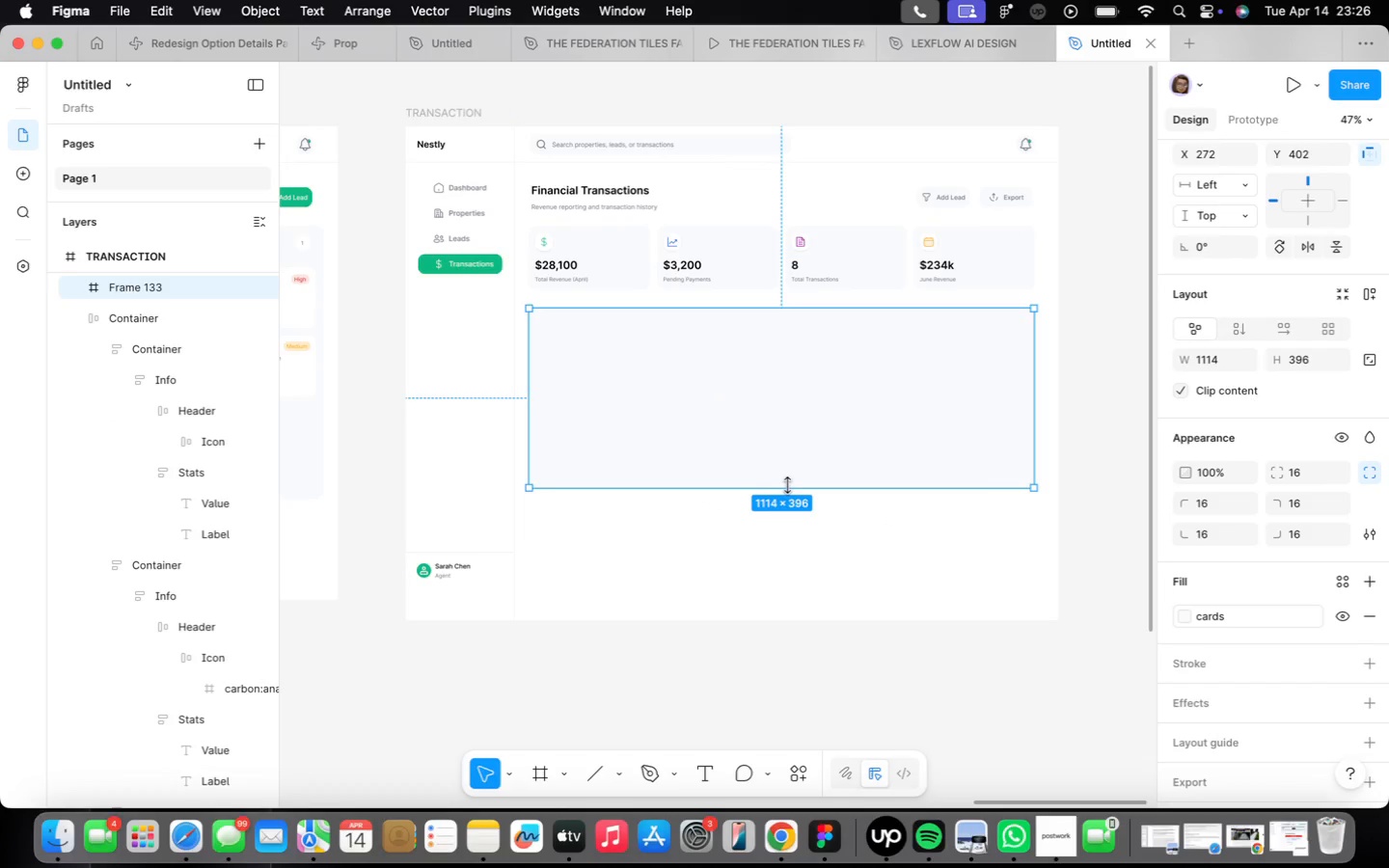 
scroll: coordinate [673, 552], scroll_direction: down, amount: 10.0
 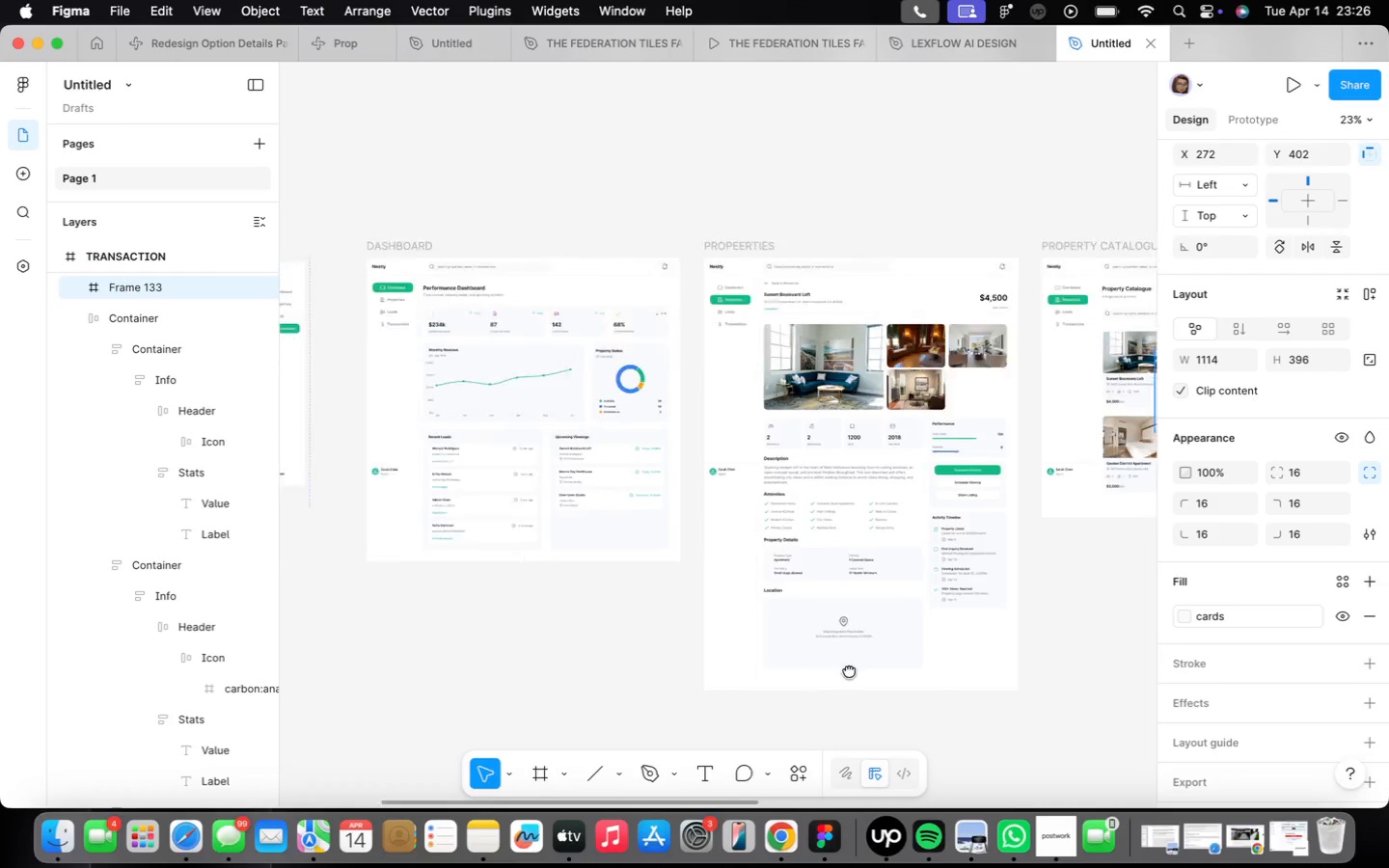 
scroll: coordinate [681, 372], scroll_direction: up, amount: 22.0
 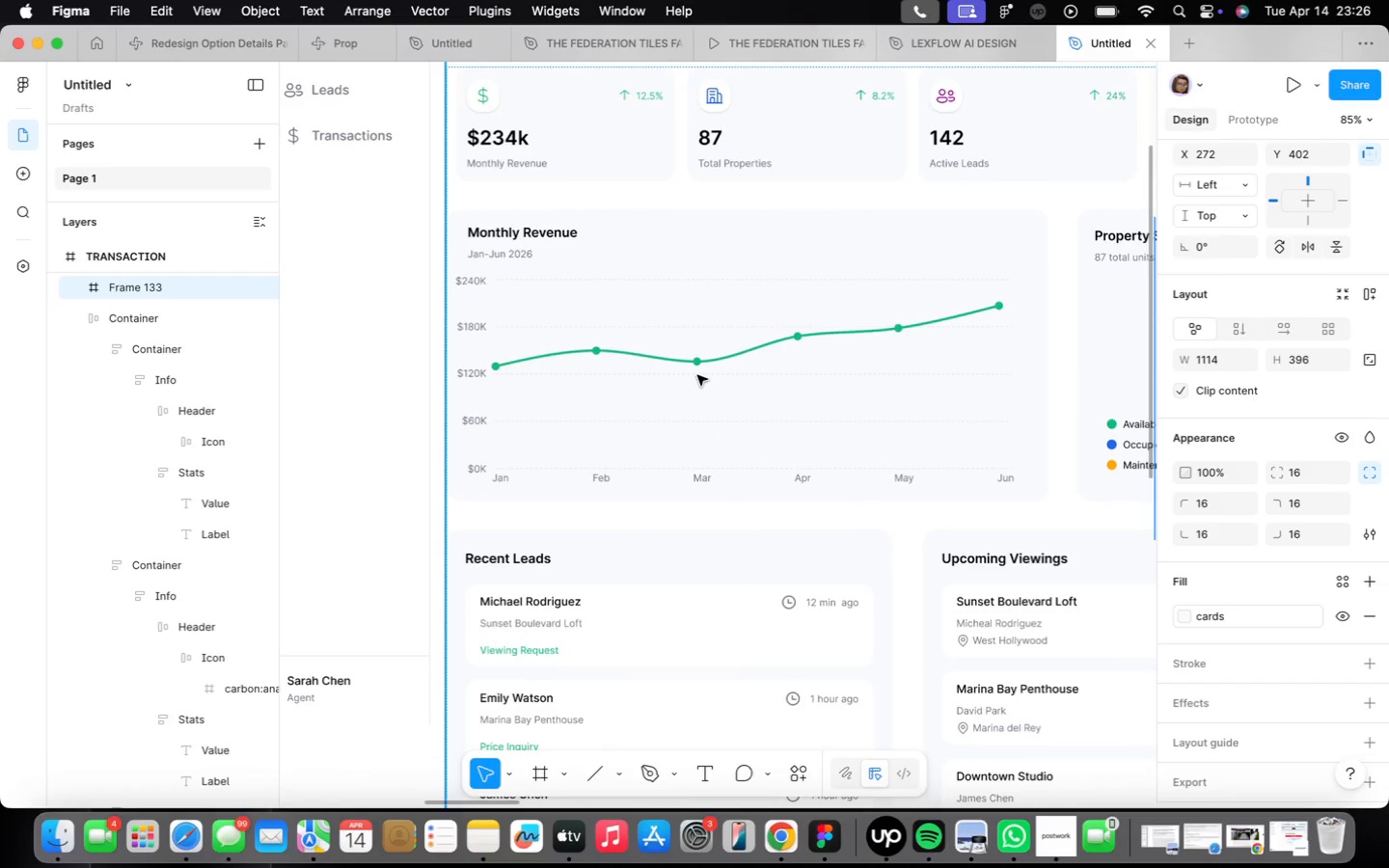 
double_click([697, 375])
 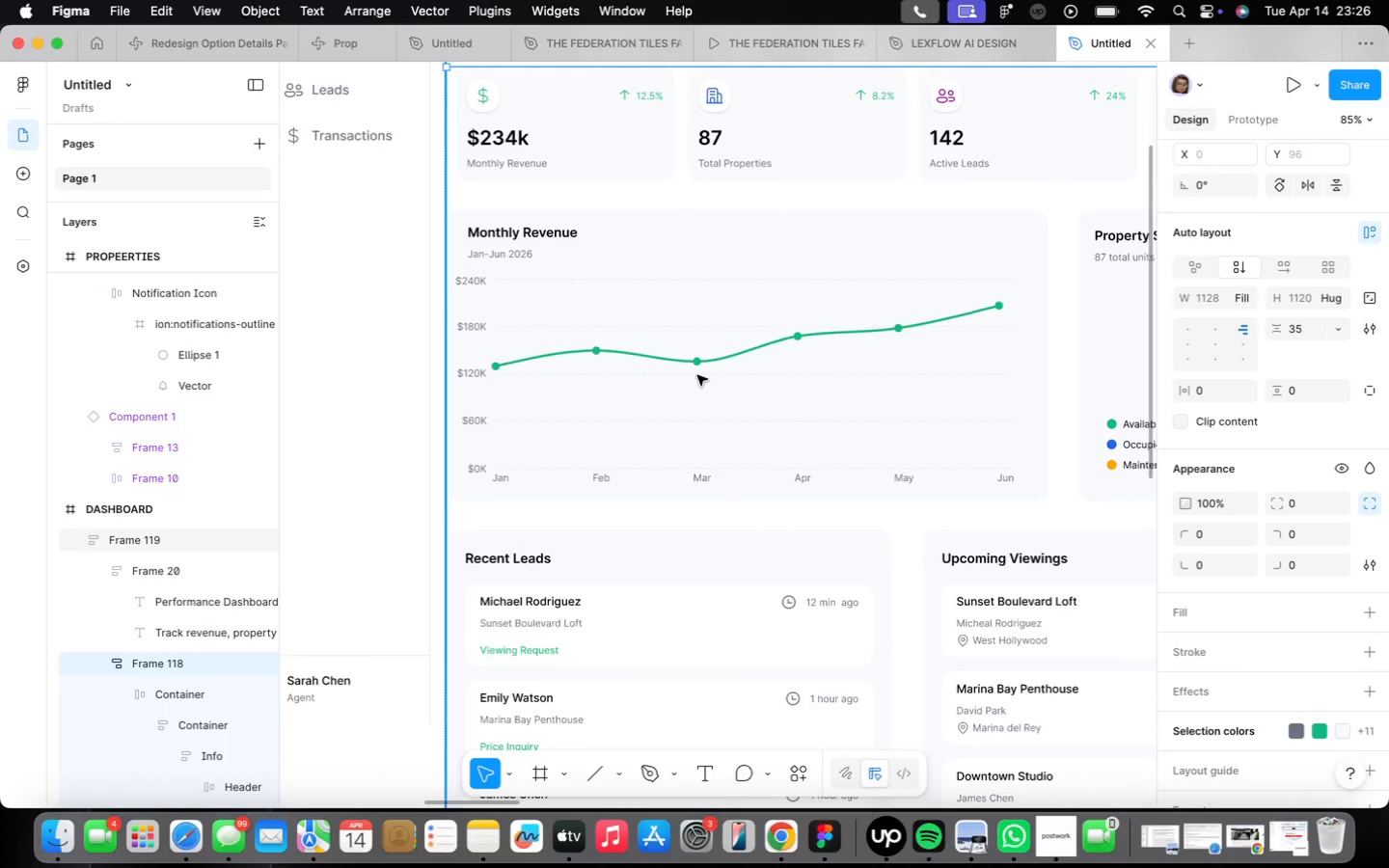 
triple_click([697, 375])
 